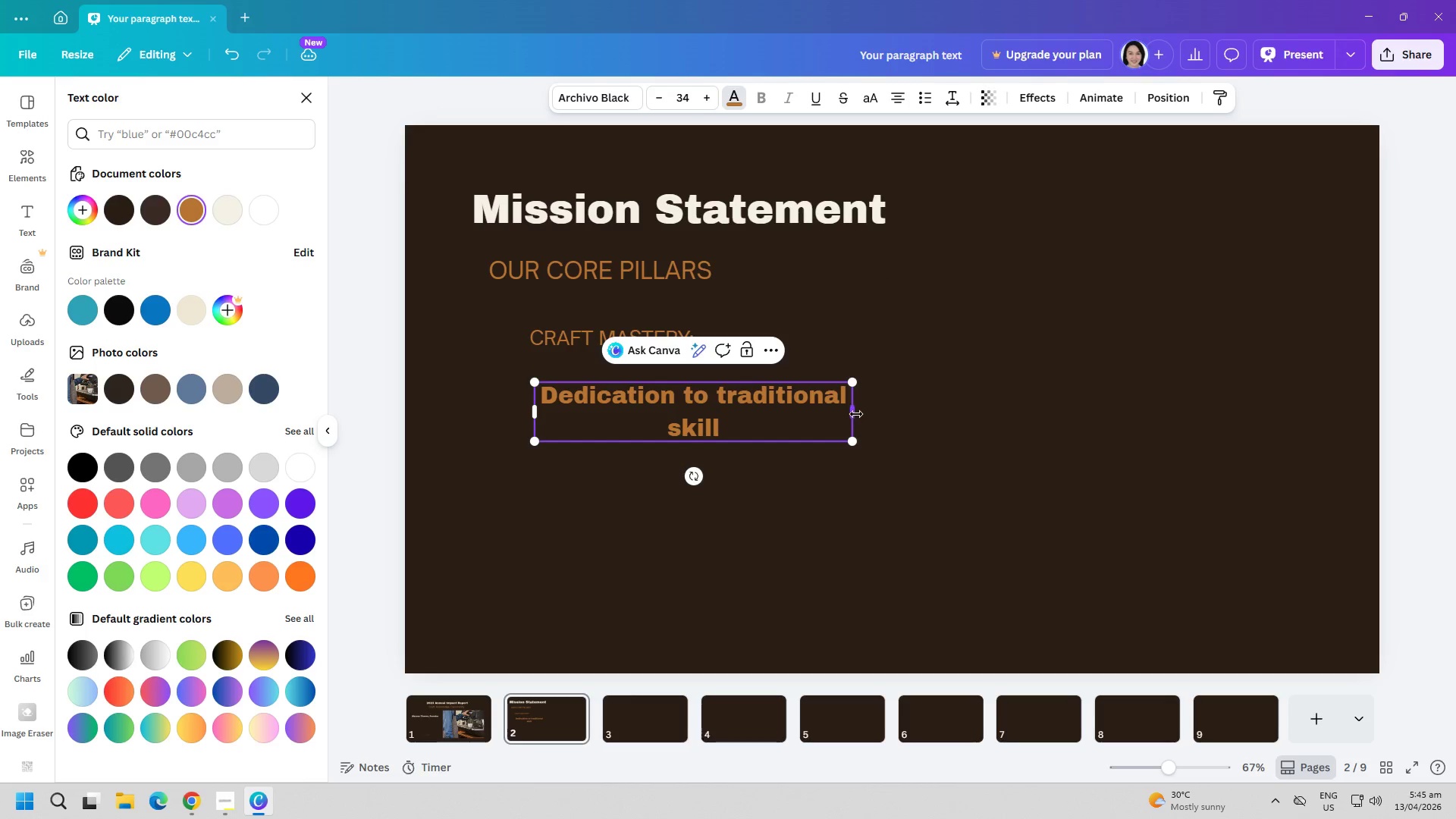 
left_click_drag(start_coordinate=[855, 414], to_coordinate=[1110, 408])
 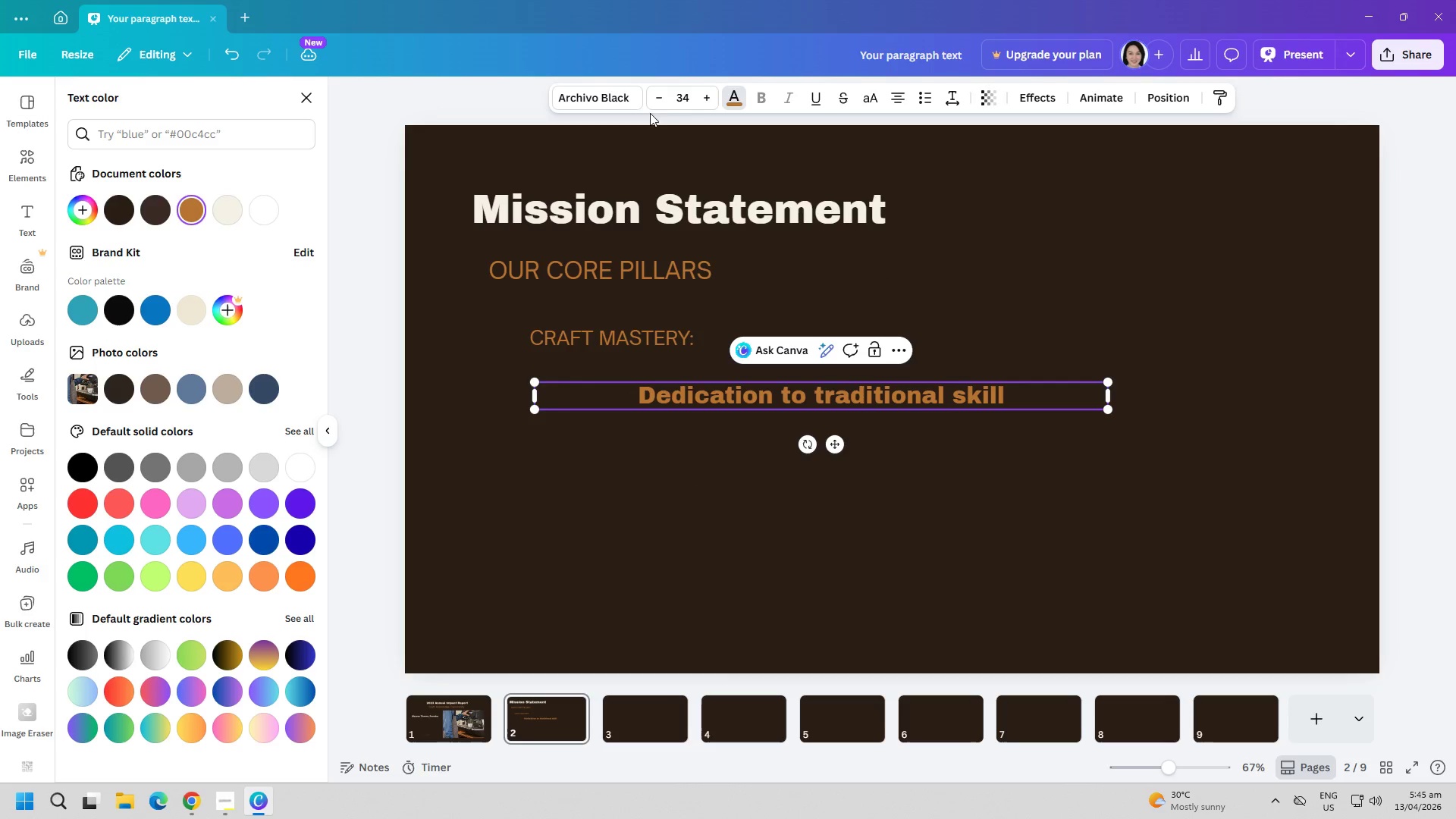 
left_click([616, 98])
 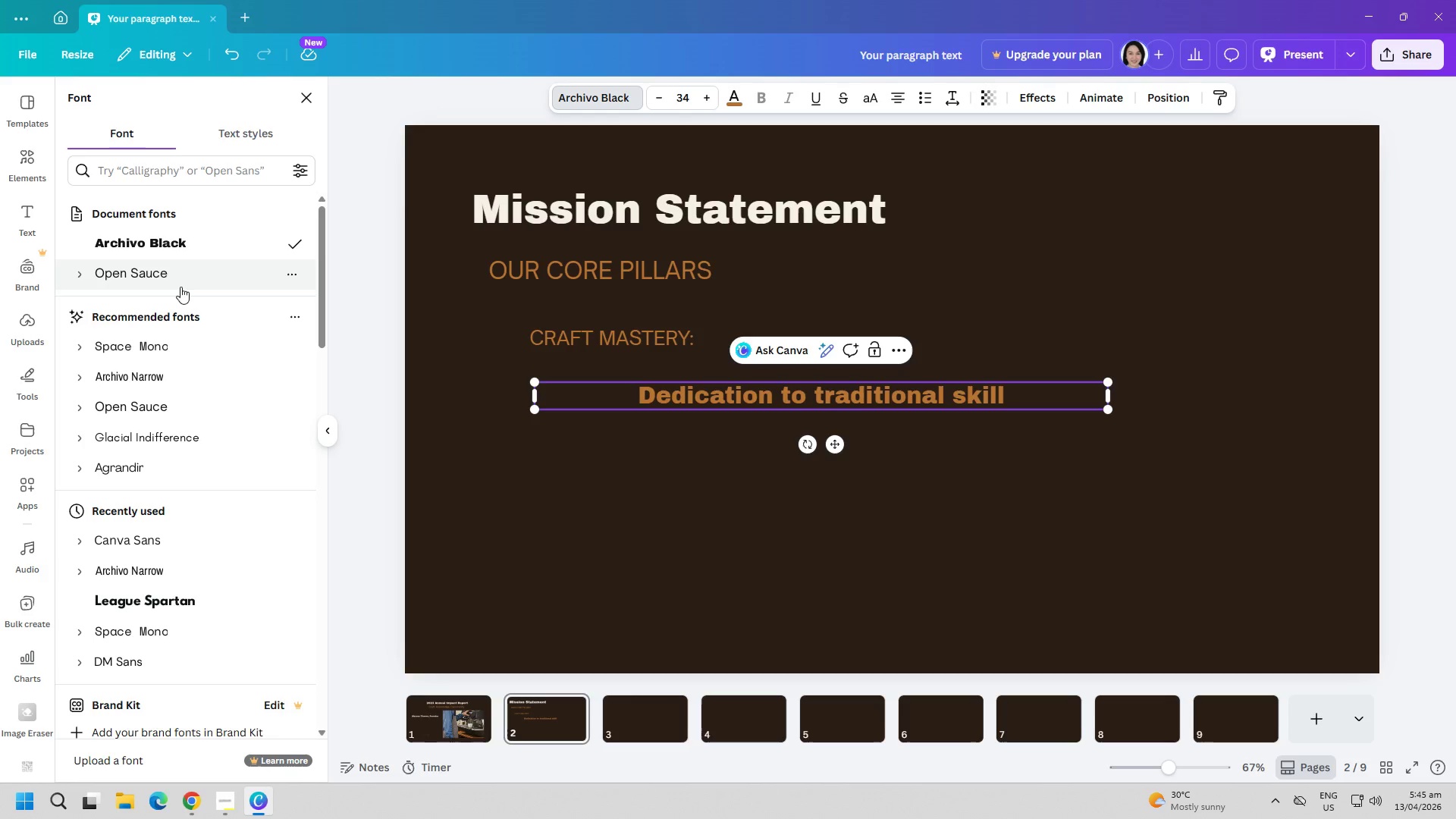 
left_click([179, 280])
 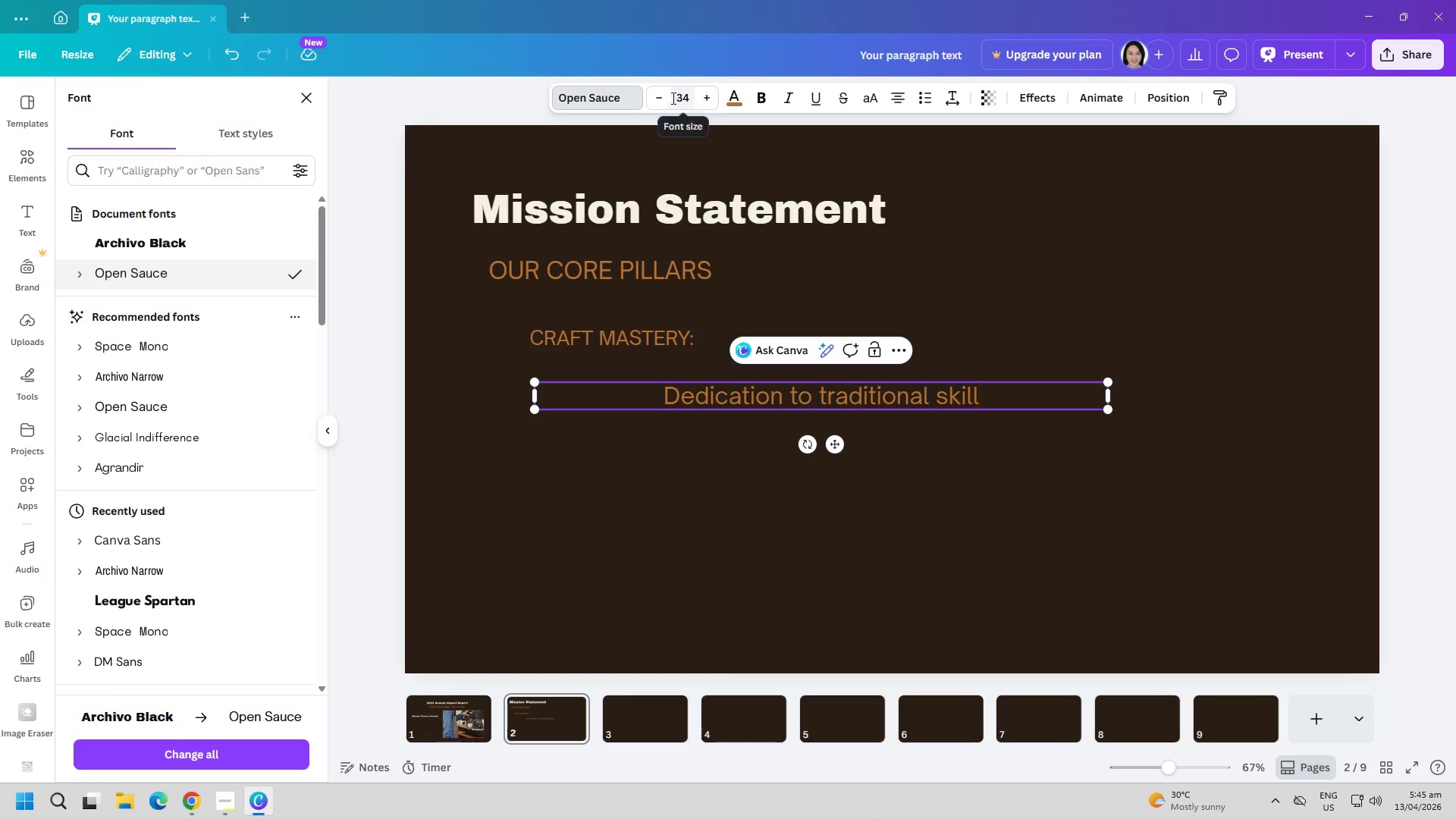 
double_click([661, 98])
 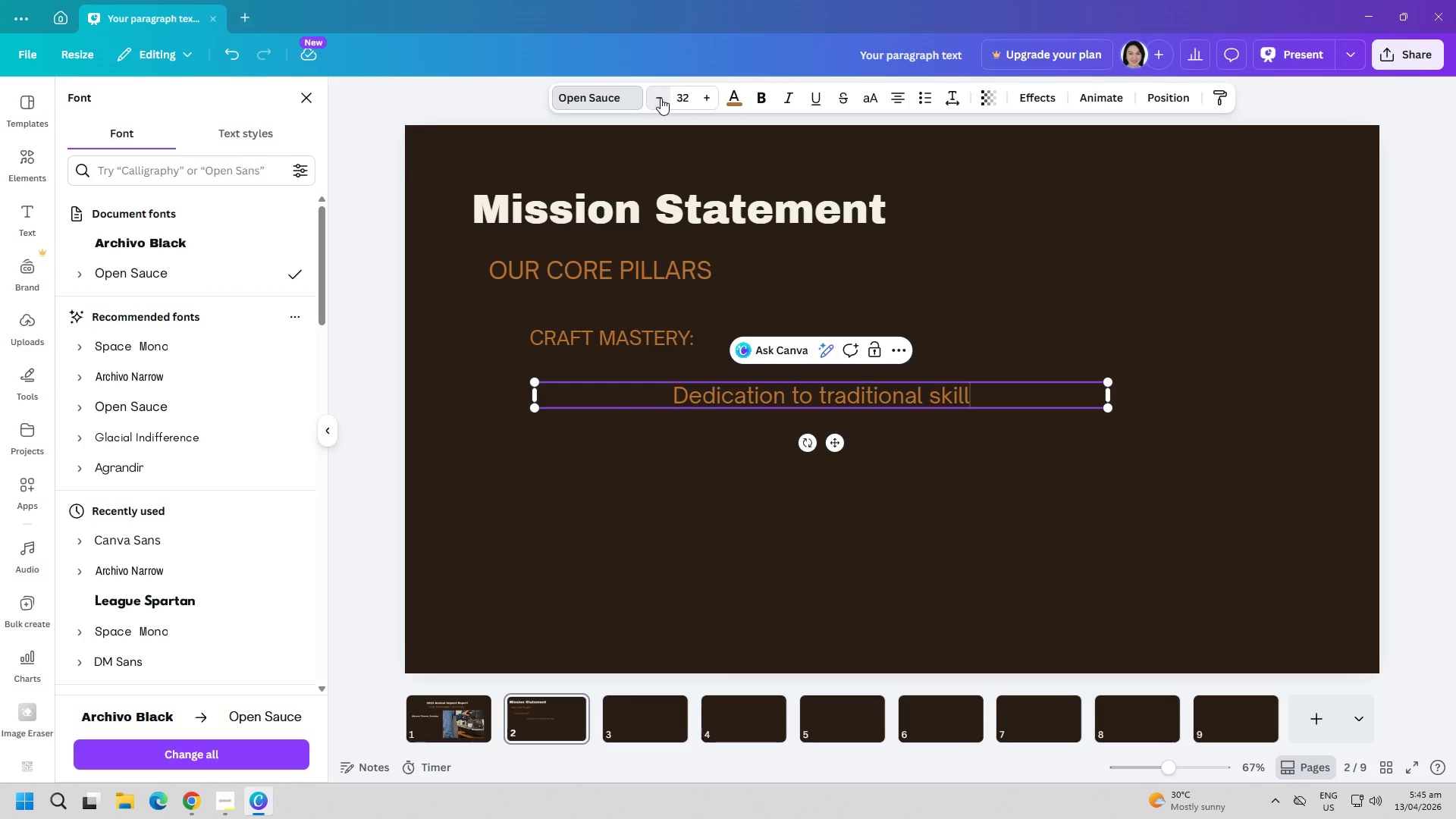 
triple_click([661, 98])
 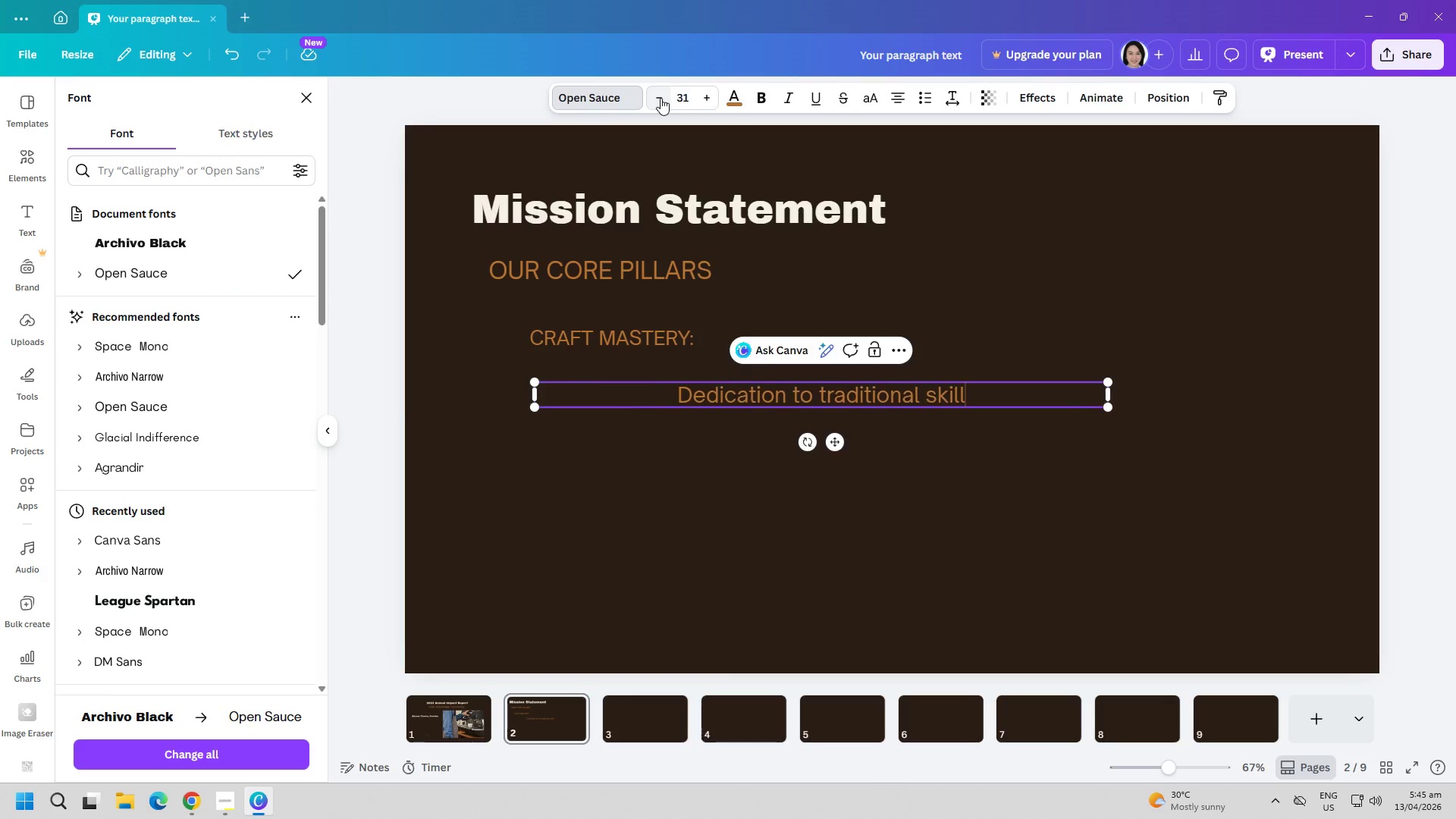 
triple_click([661, 98])
 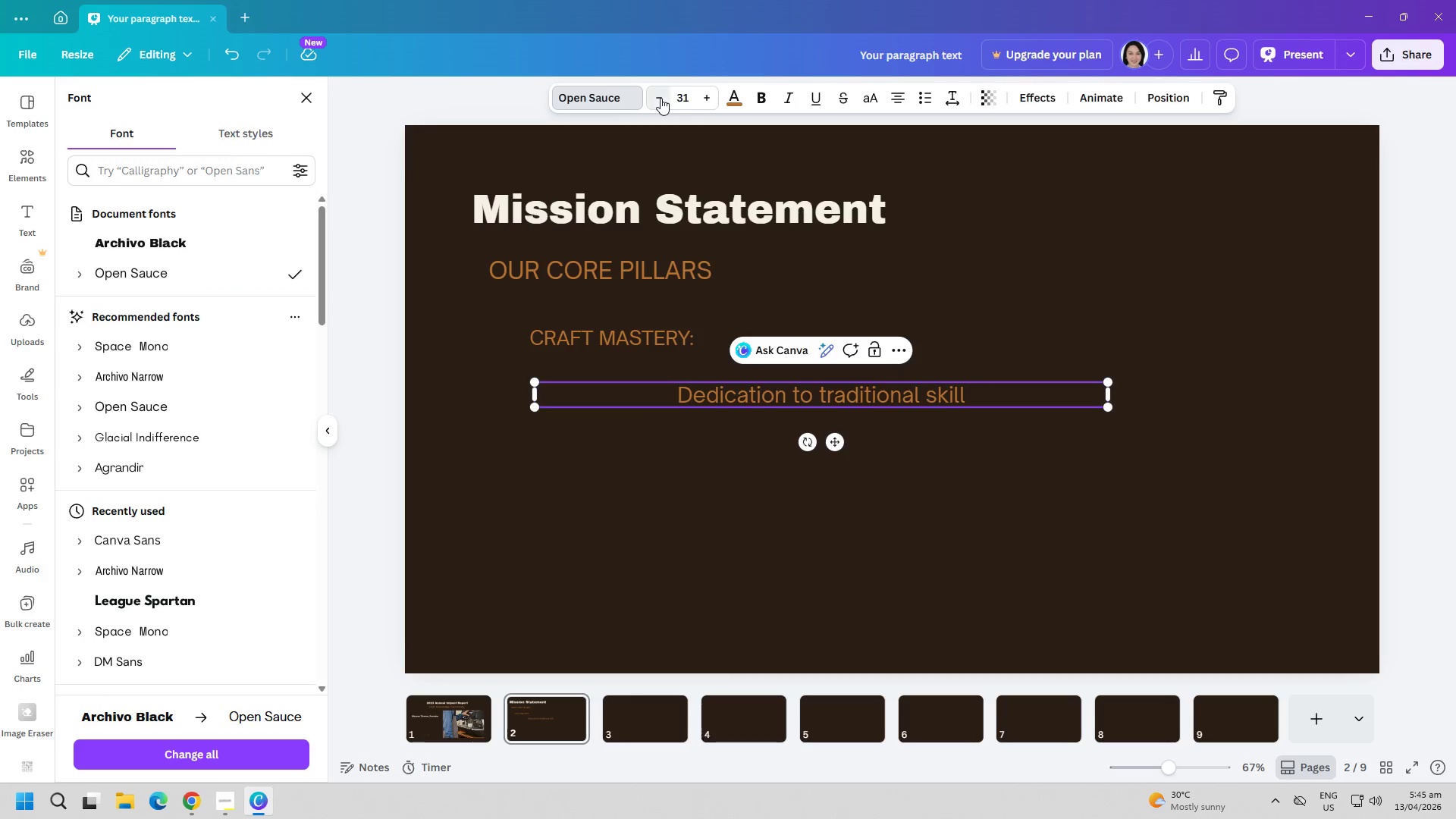 
triple_click([661, 98])
 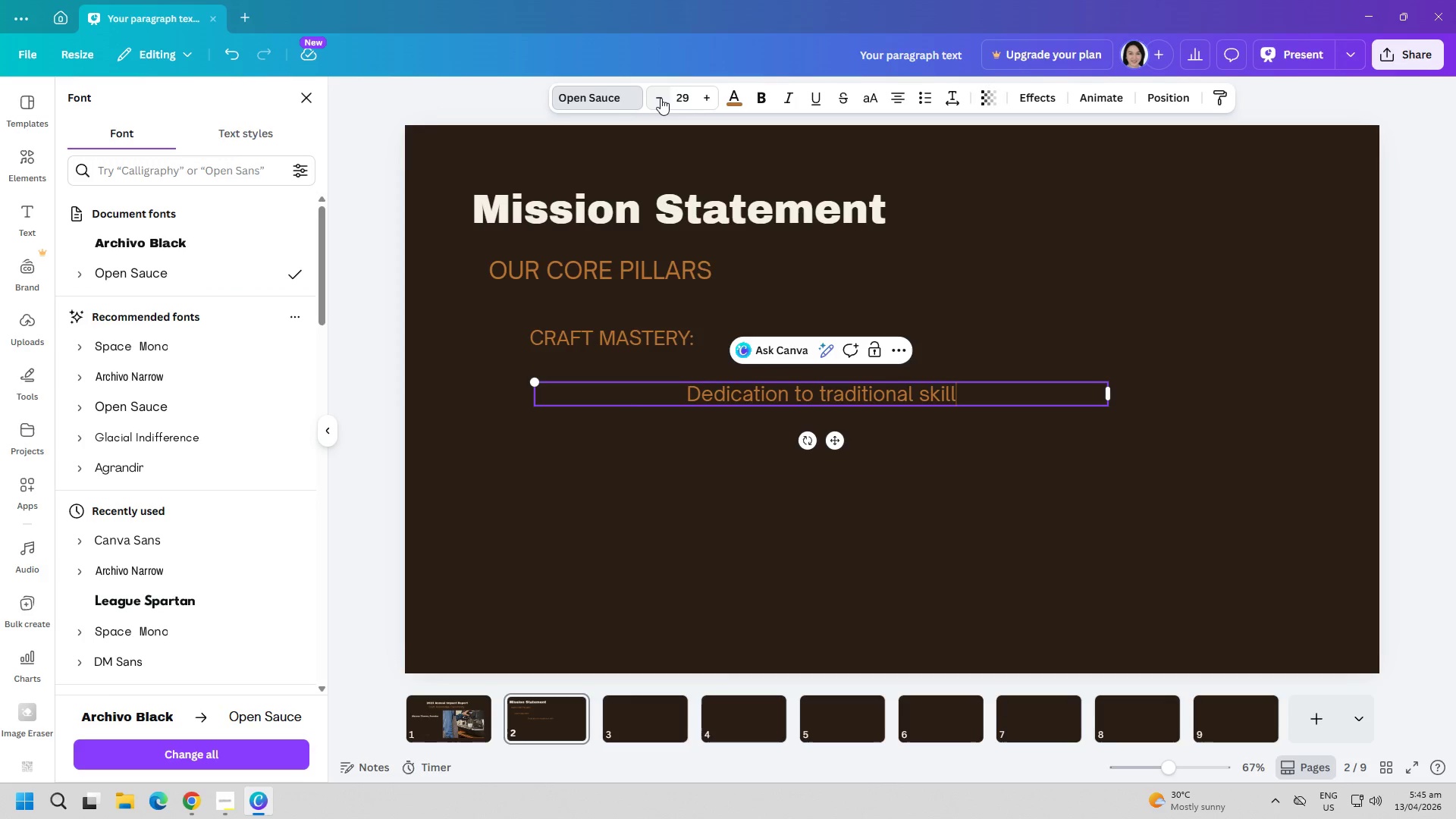 
triple_click([661, 98])
 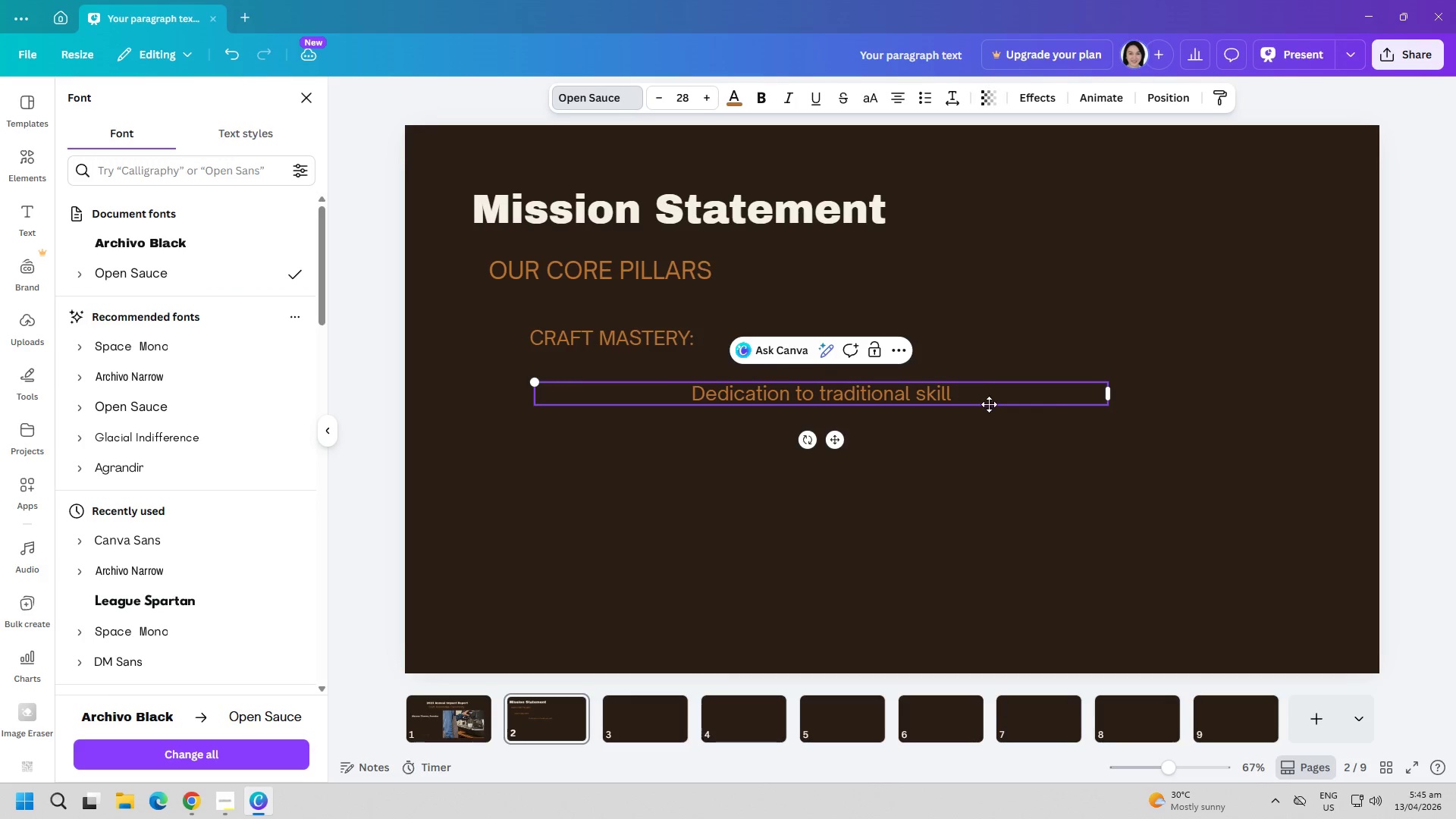 
left_click([993, 403])
 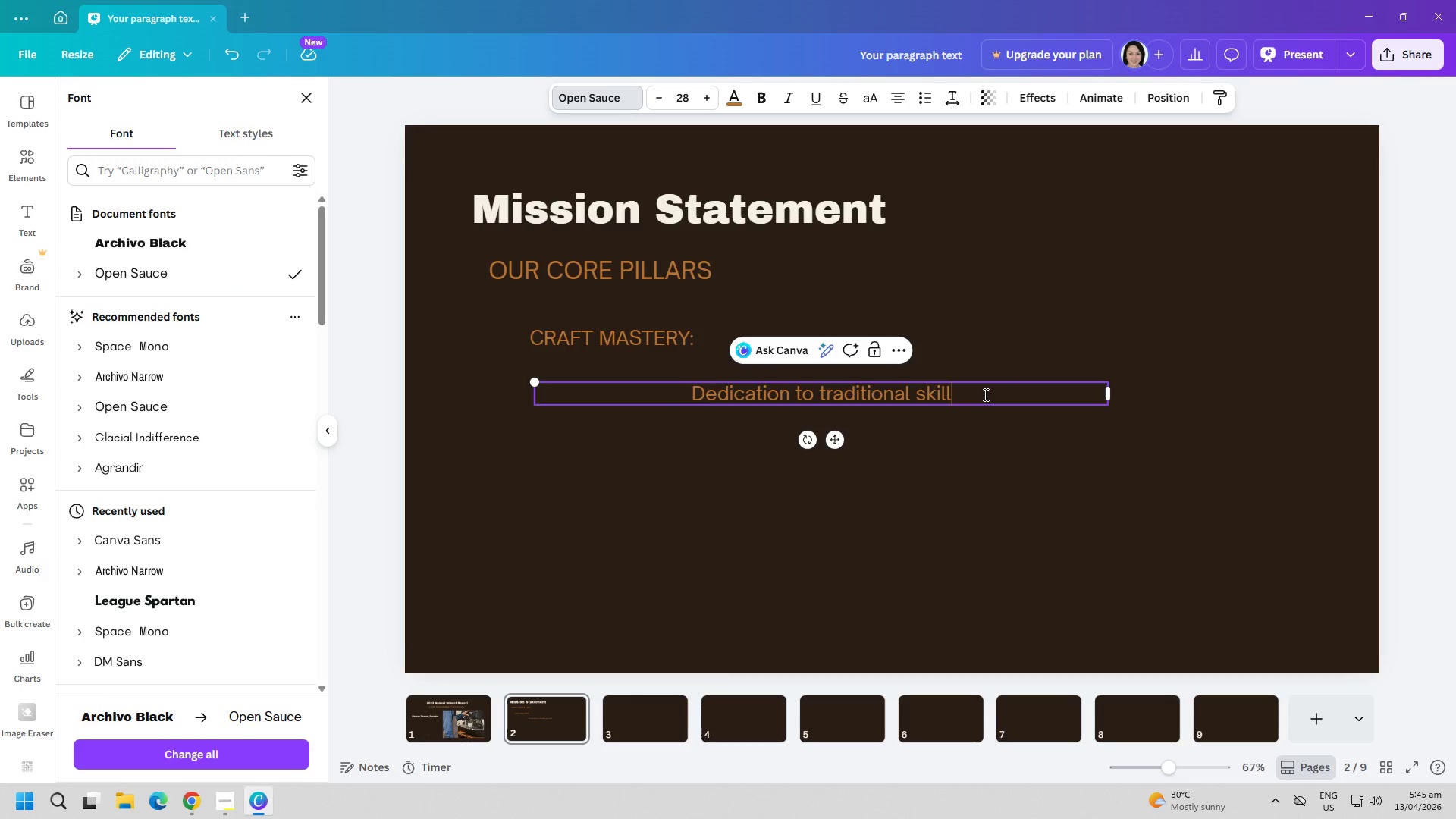 
wait(6.12)
 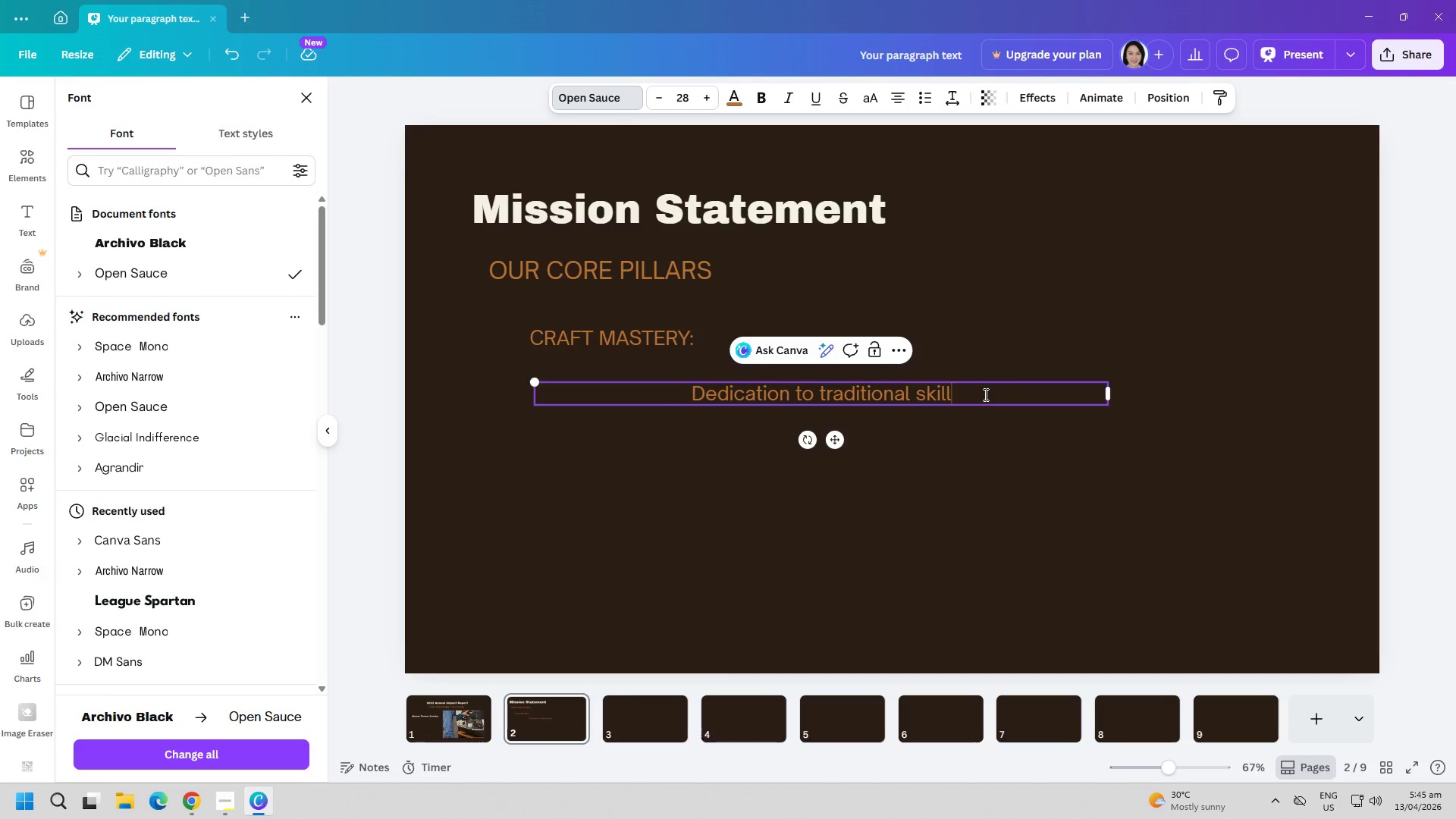 
key(S)
 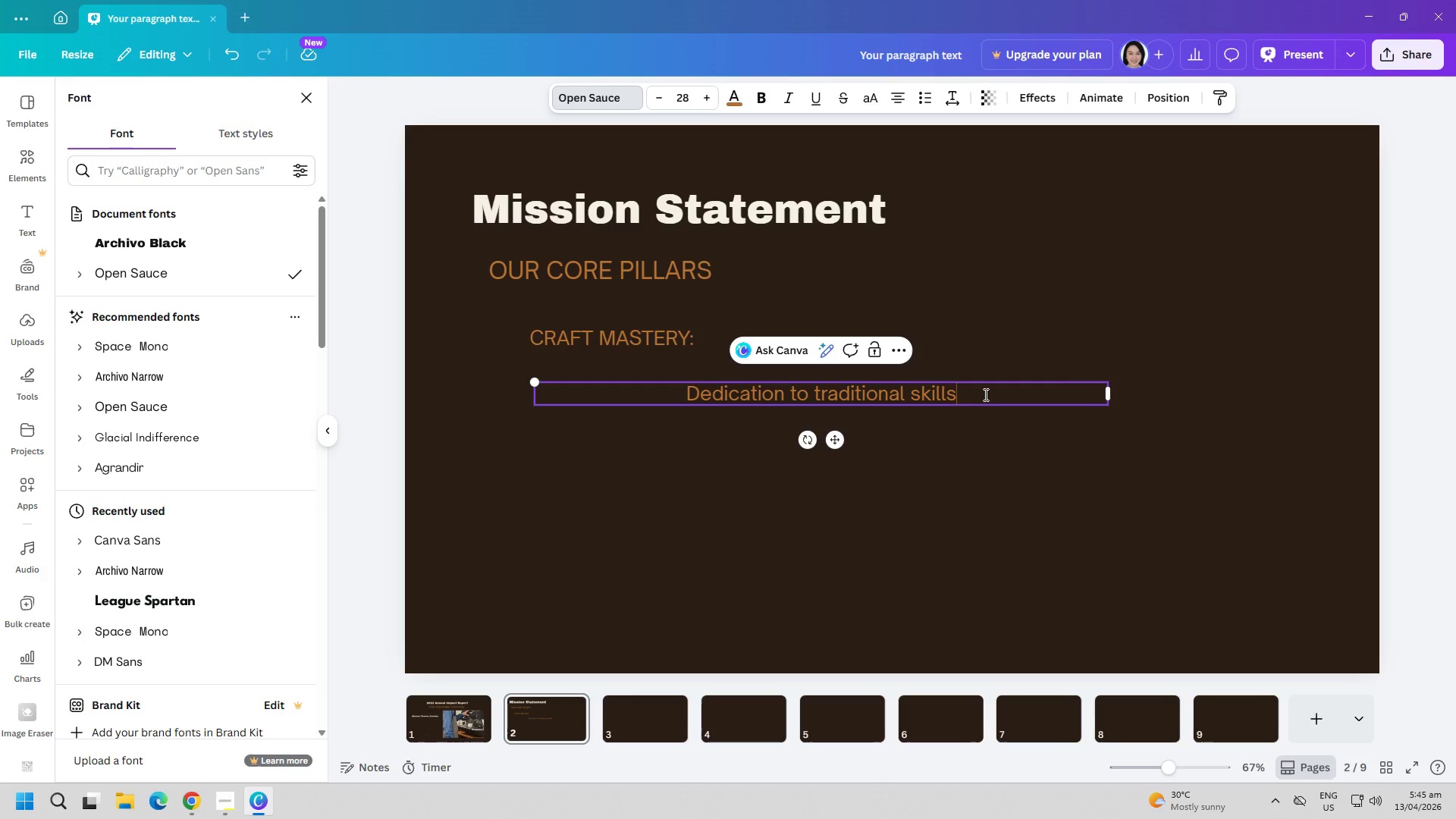 
key(Enter)
 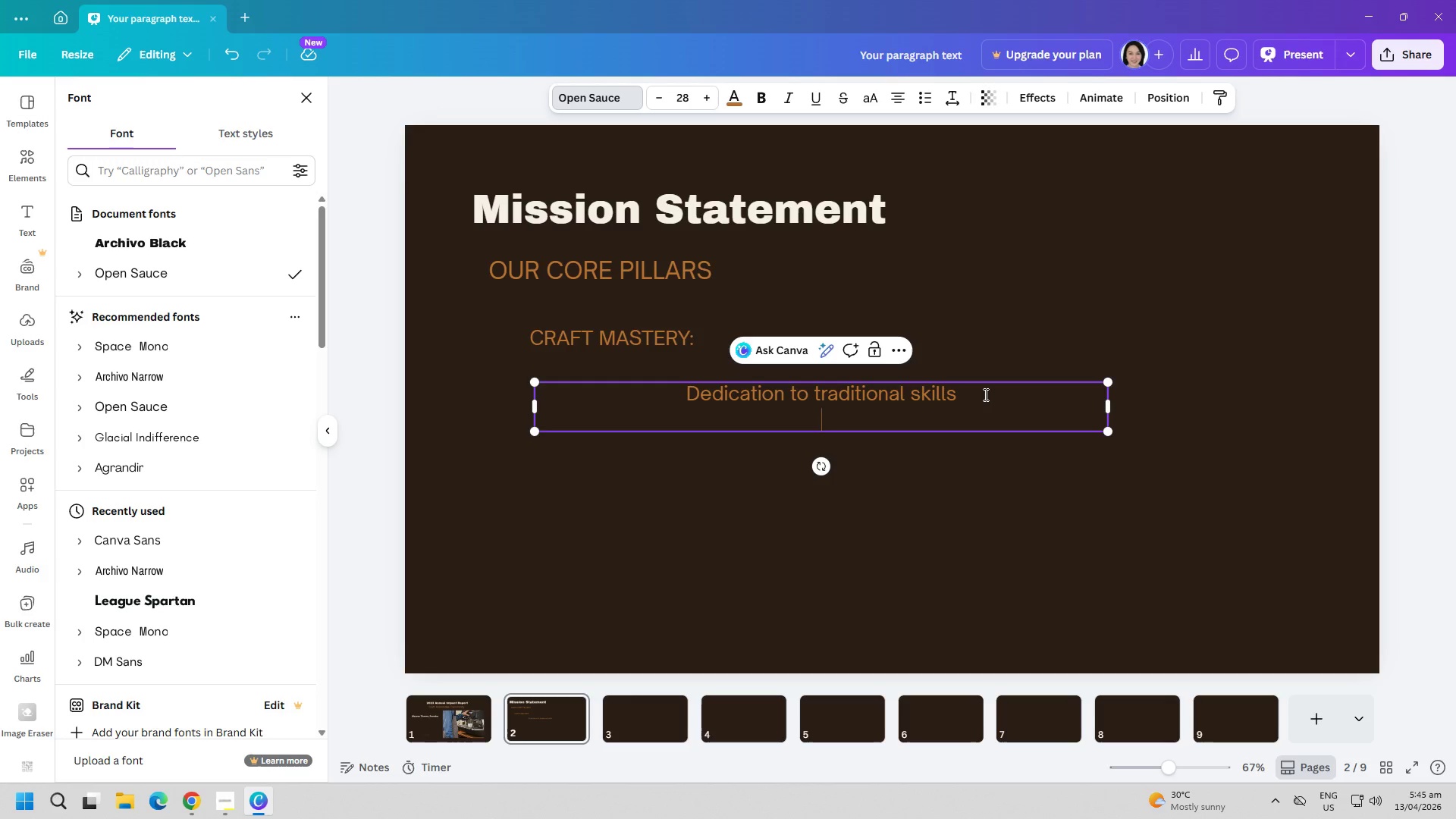 
type(and expert technique.)
 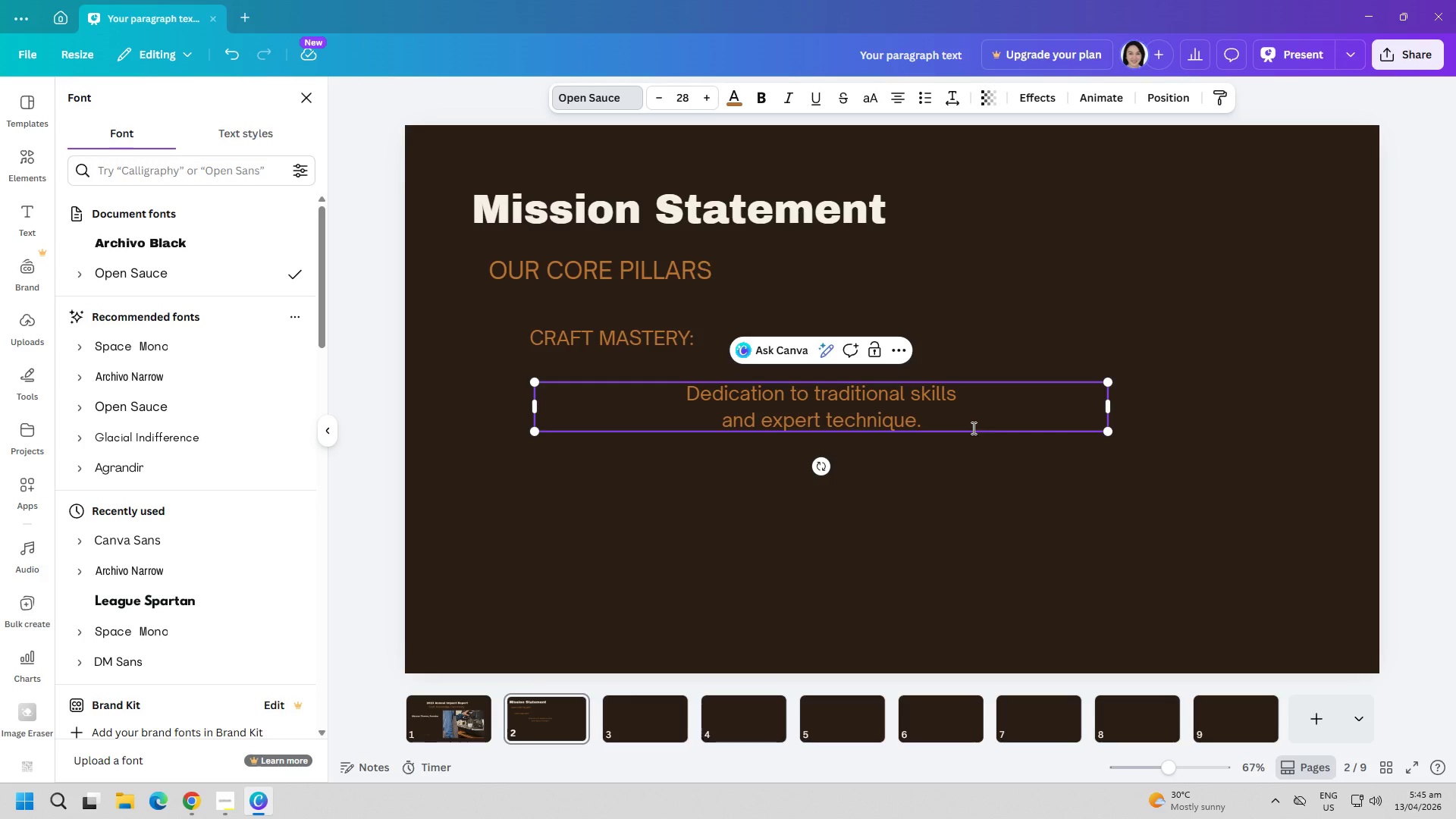 
double_click([972, 428])
 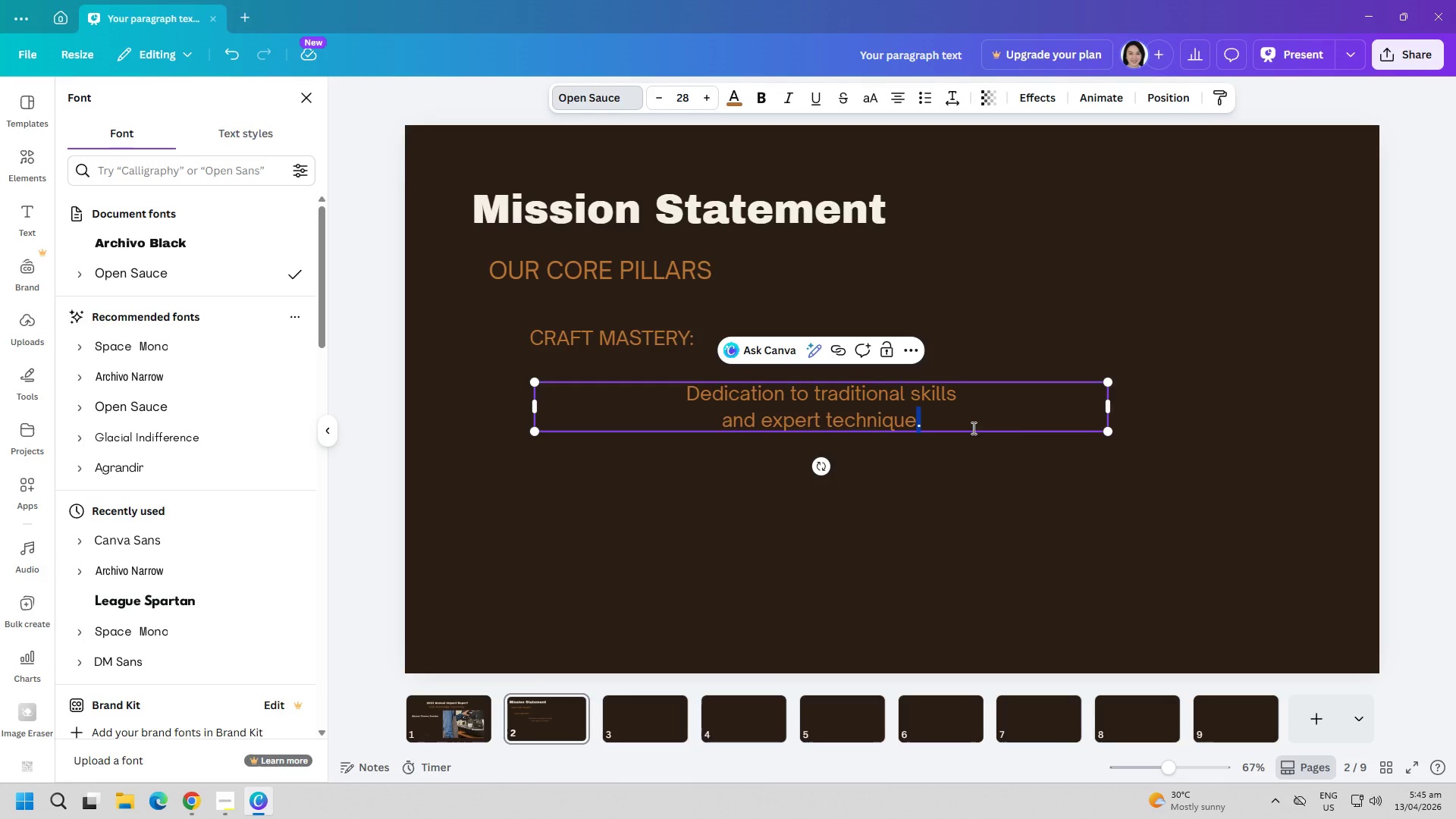 
key(Control+ControlLeft)
 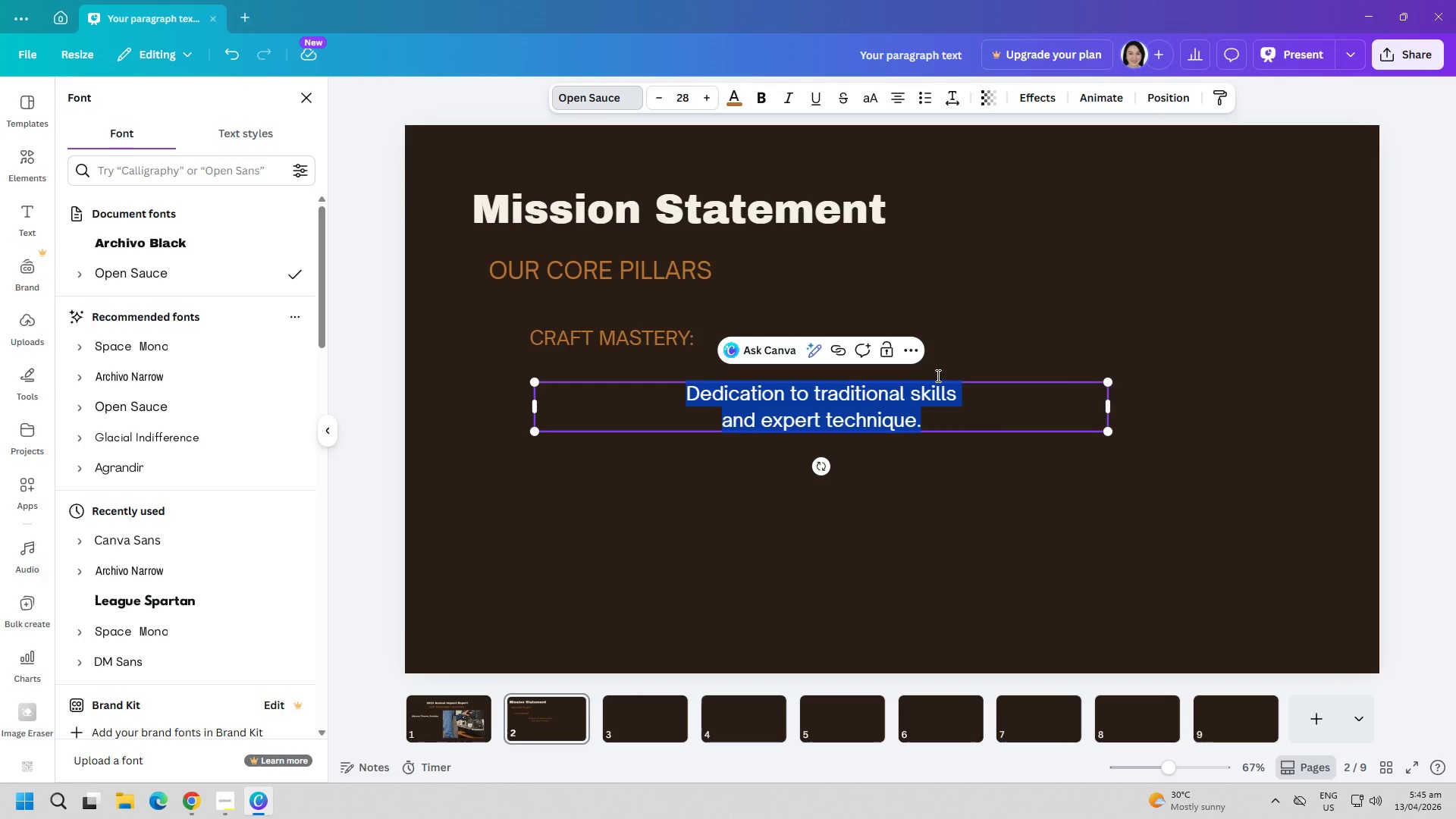 
key(Control+A)
 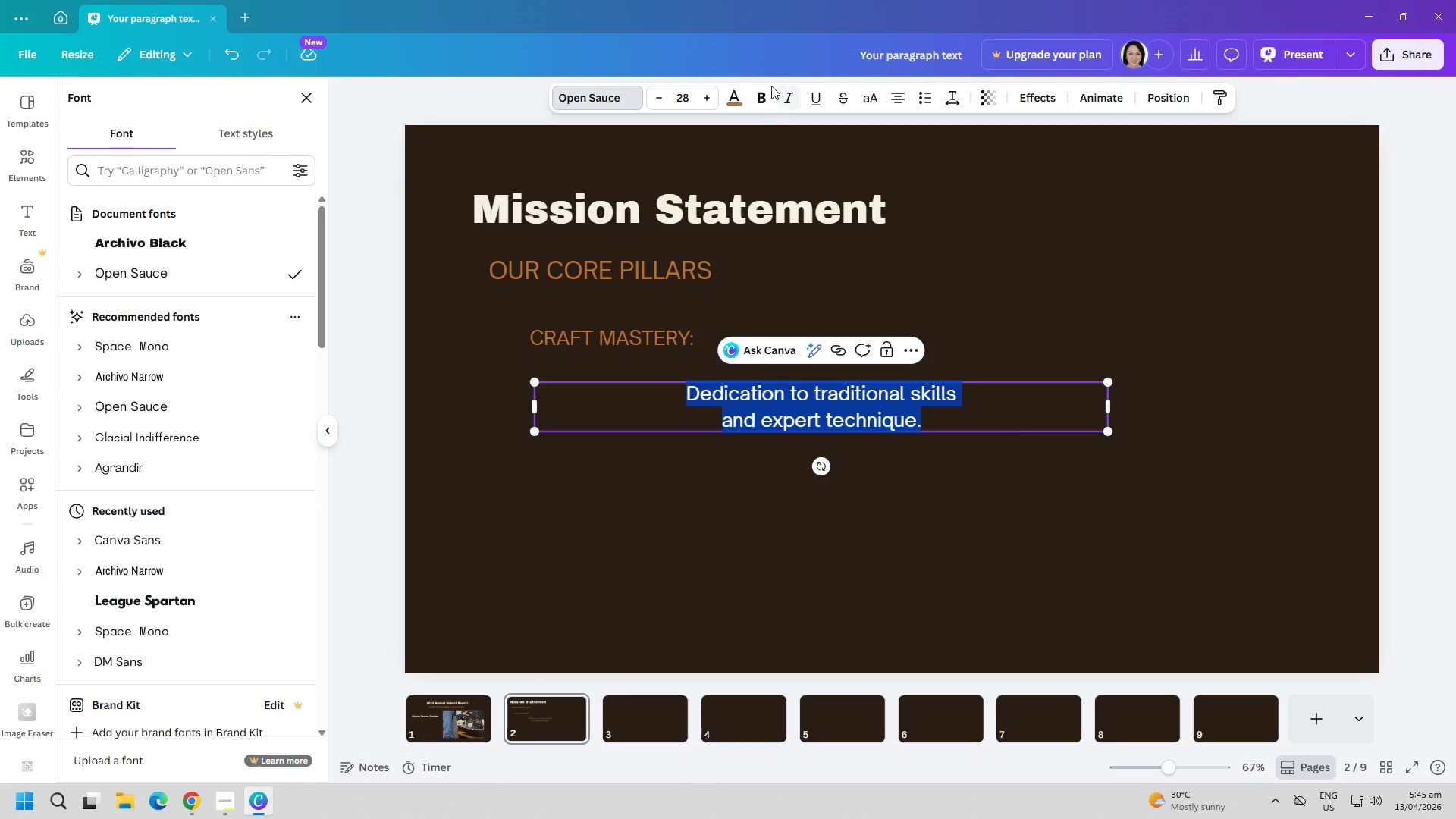 
left_click([756, 93])
 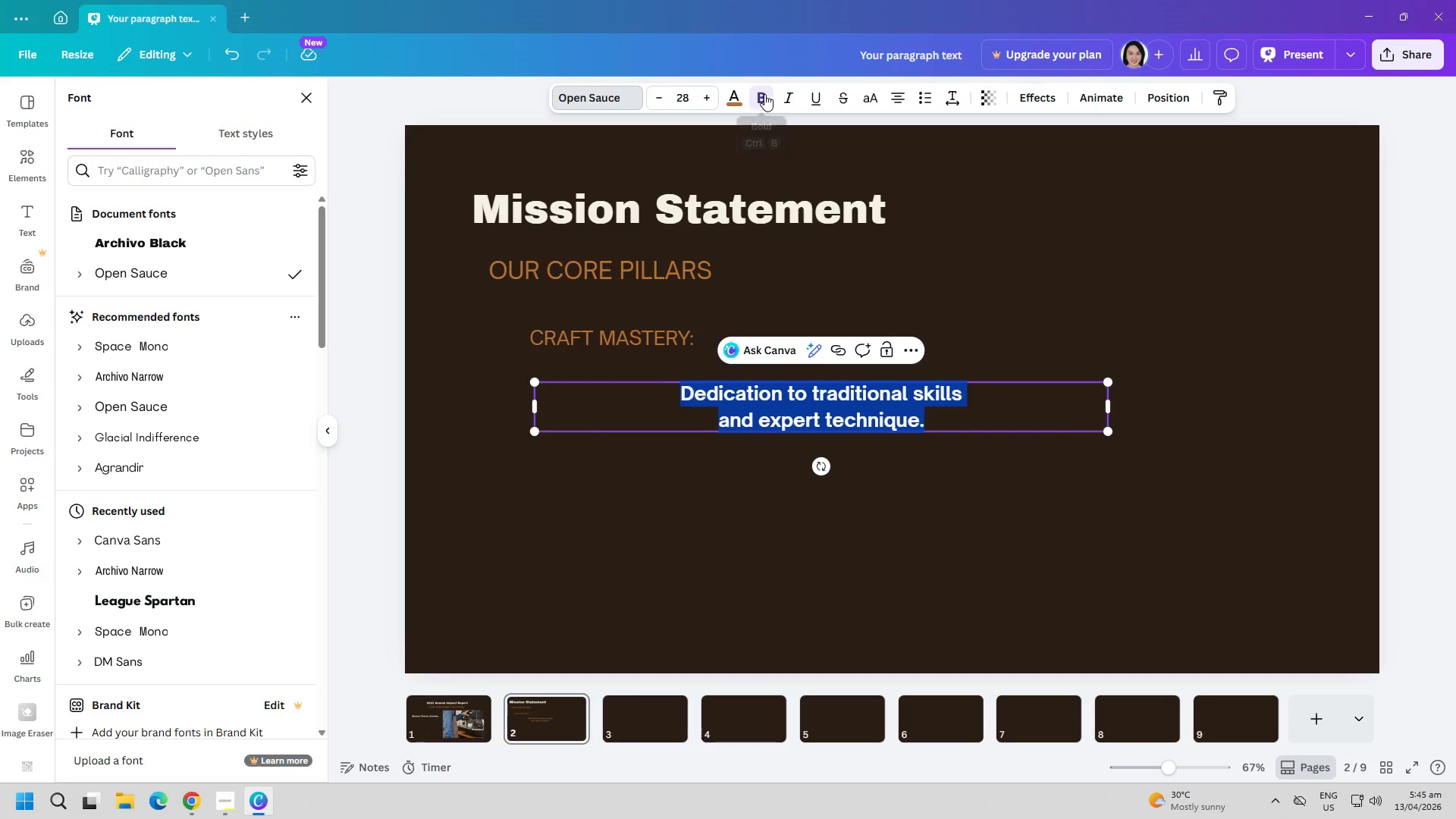 
double_click([744, 513])
 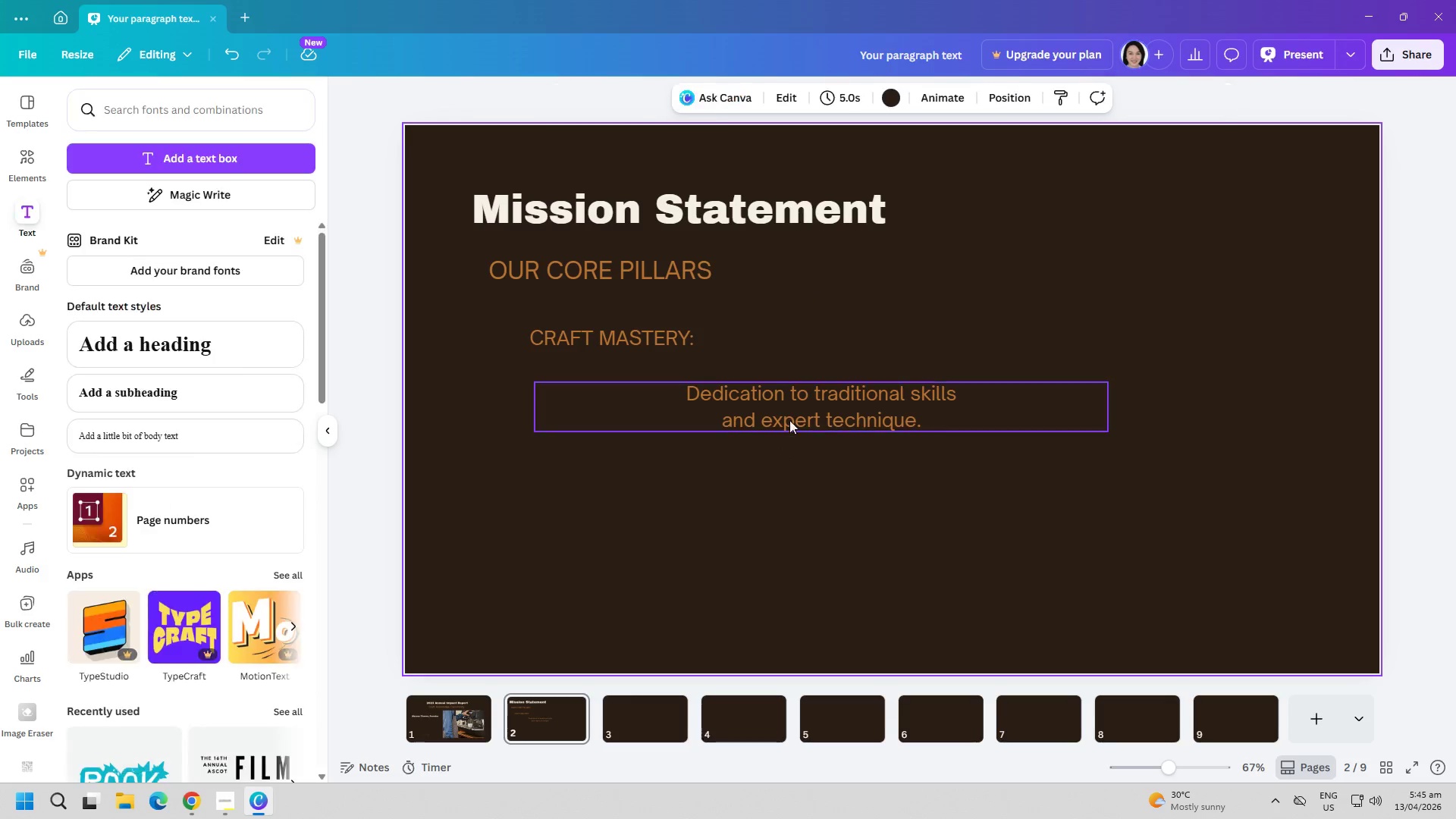 
left_click_drag(start_coordinate=[792, 408], to_coordinate=[665, 412])
 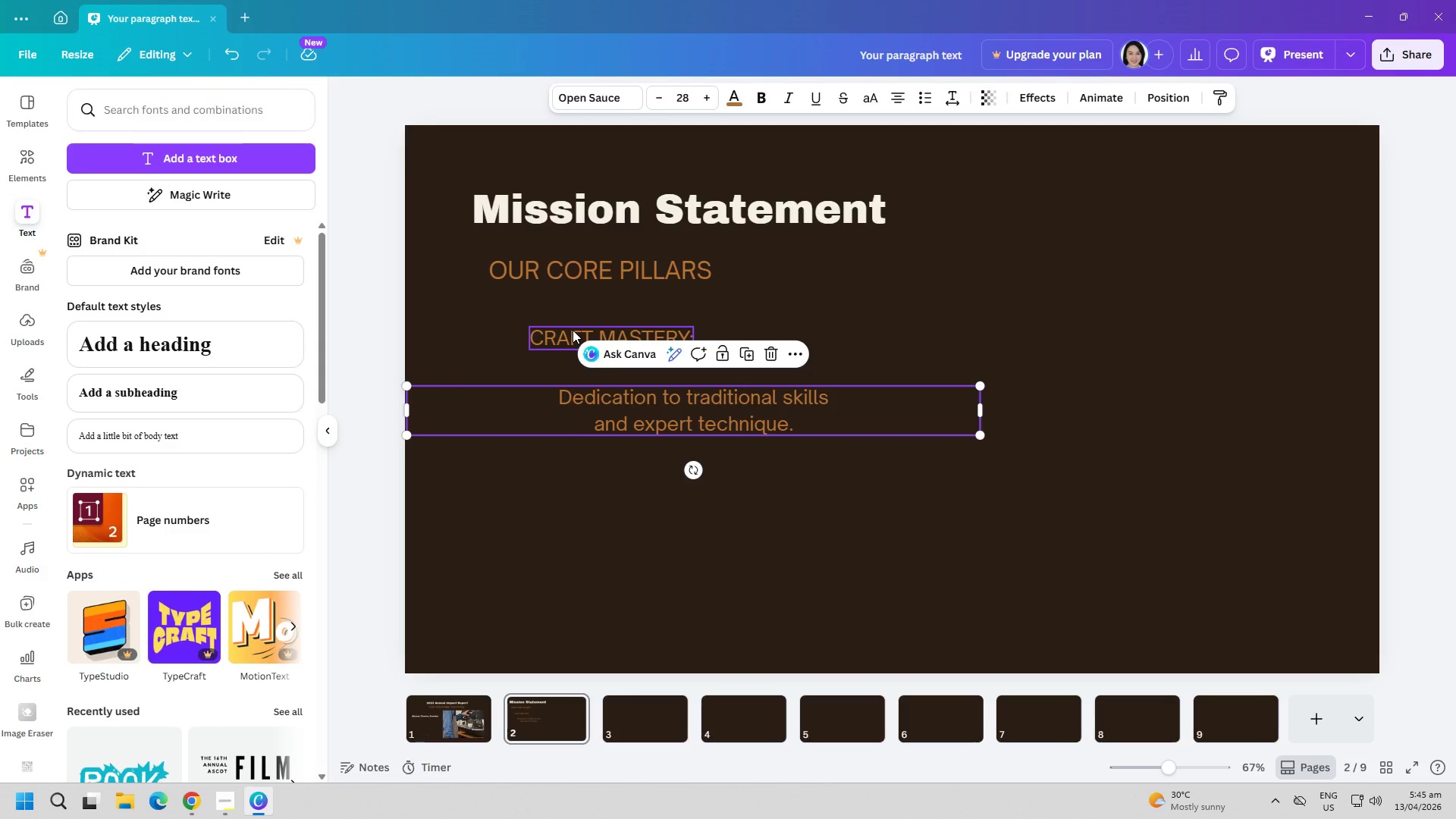 
double_click([573, 330])
 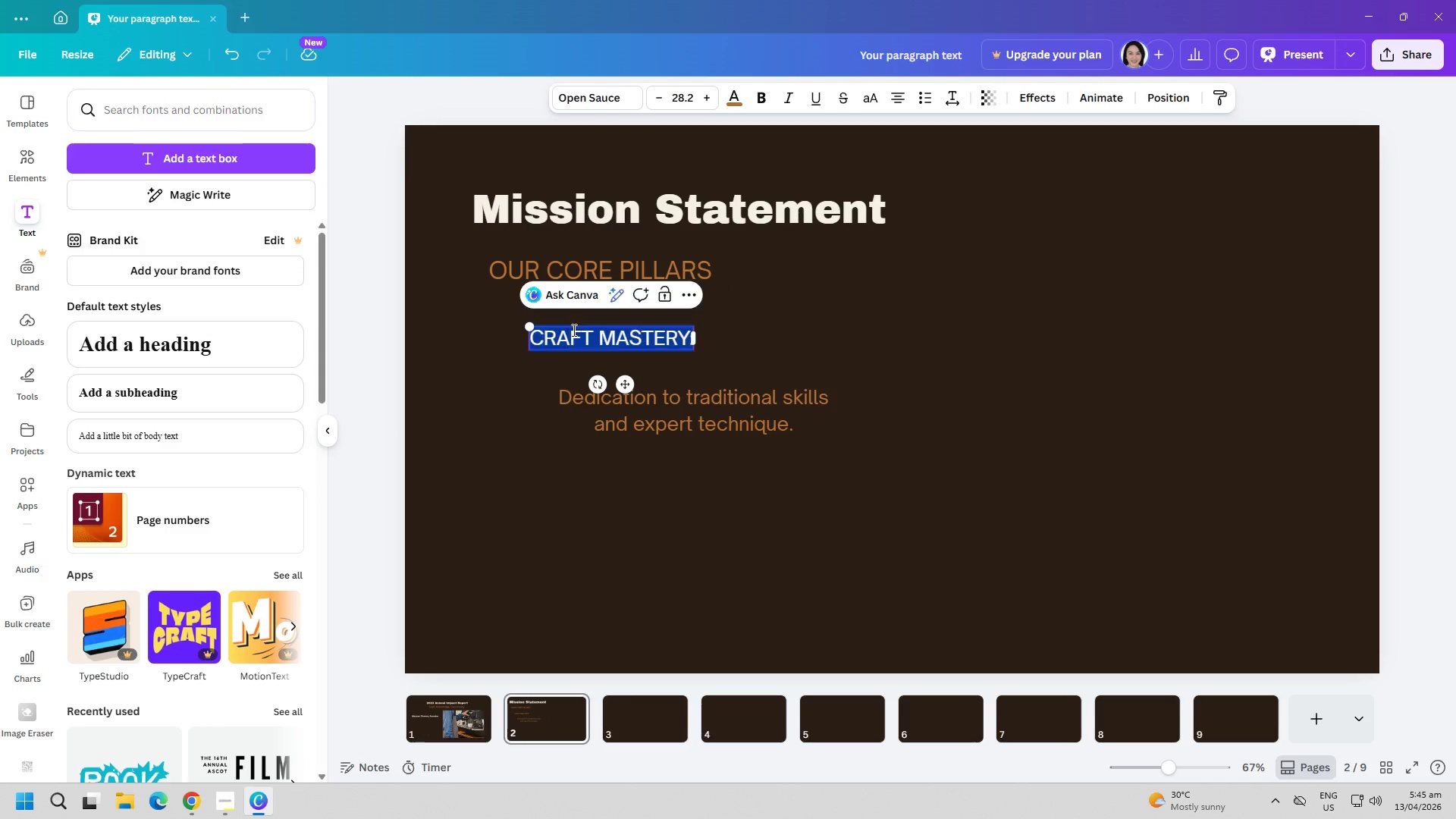 
triple_click([573, 330])
 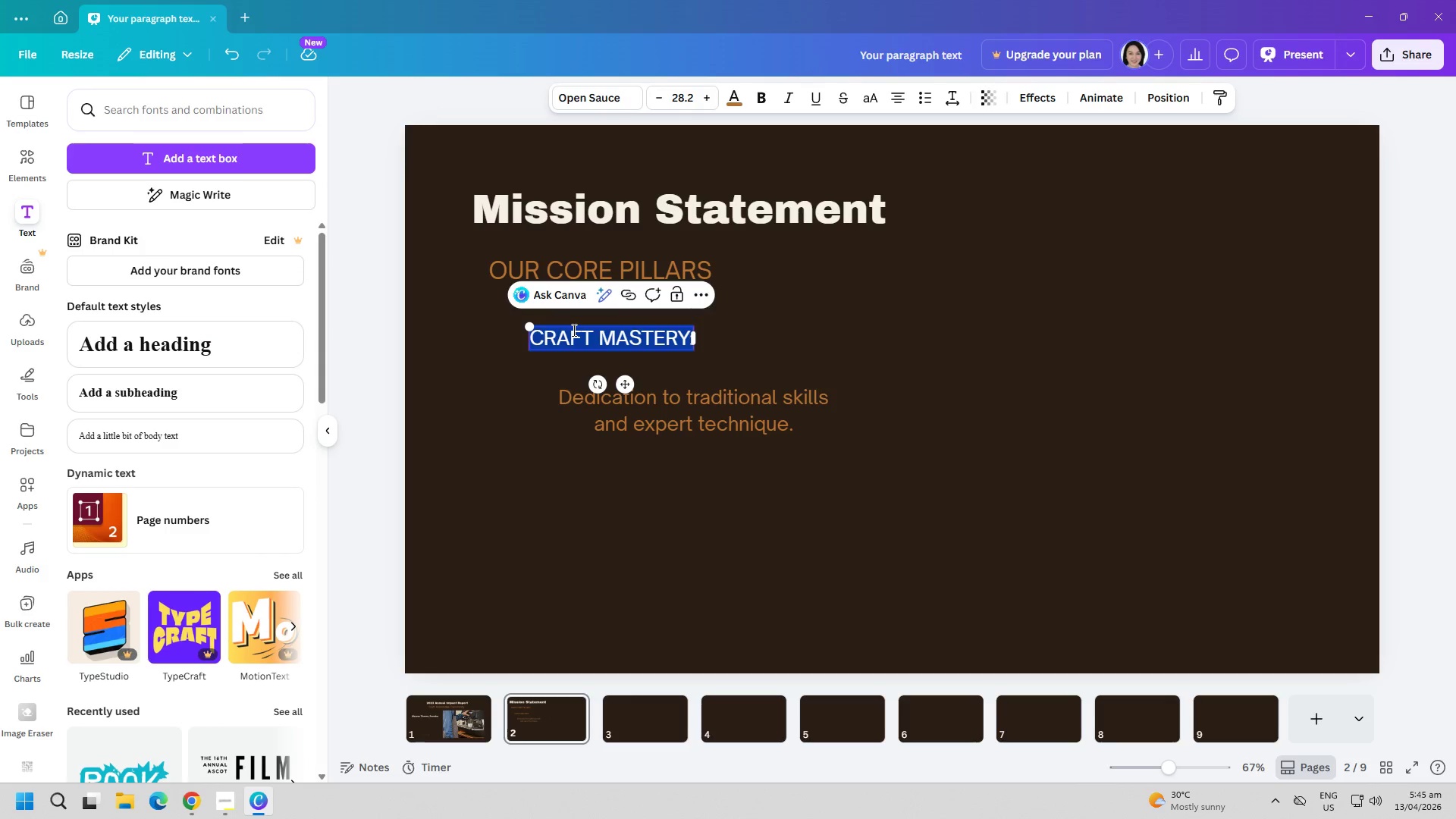 
triple_click([573, 330])
 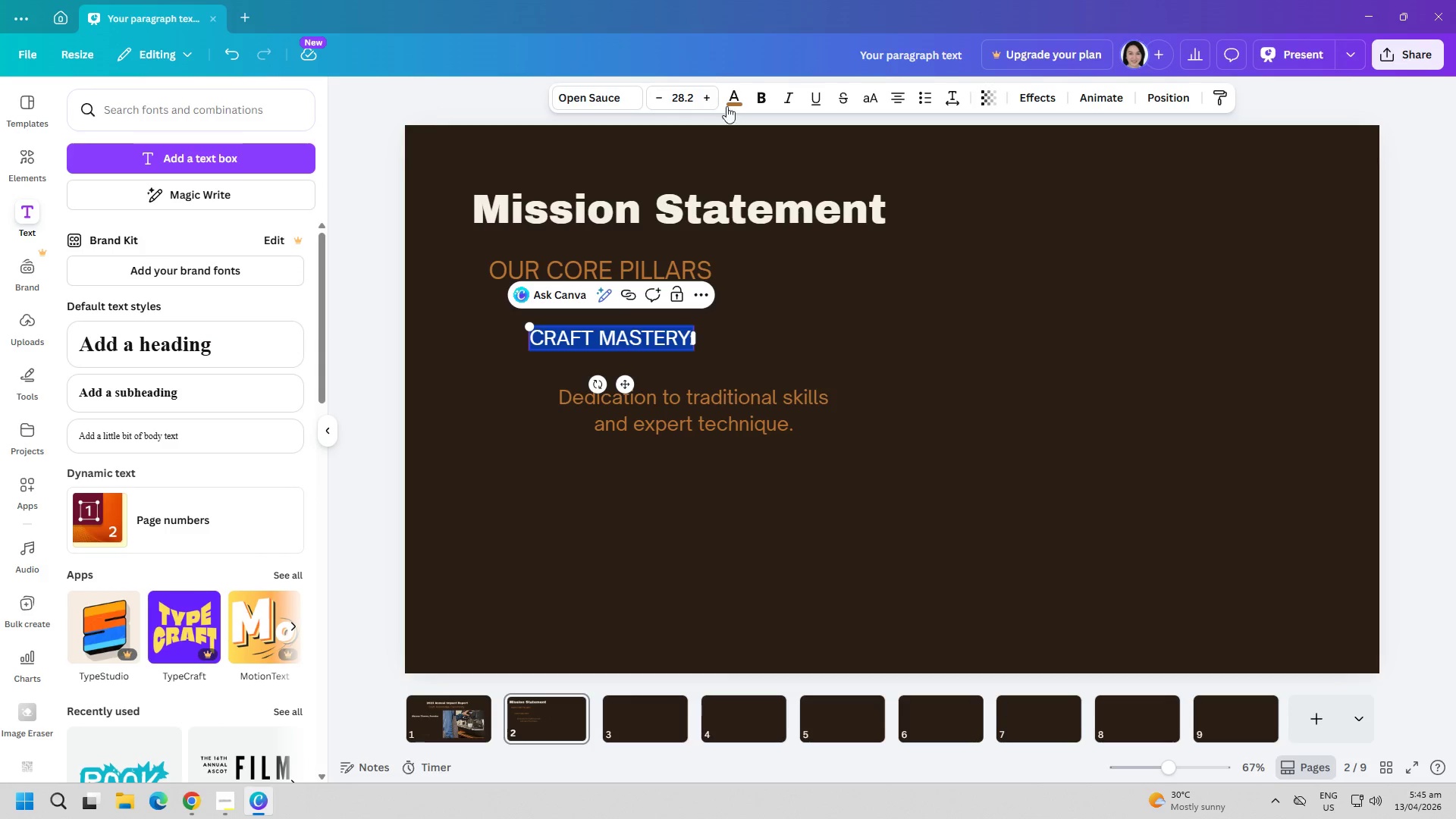 
left_click([735, 94])
 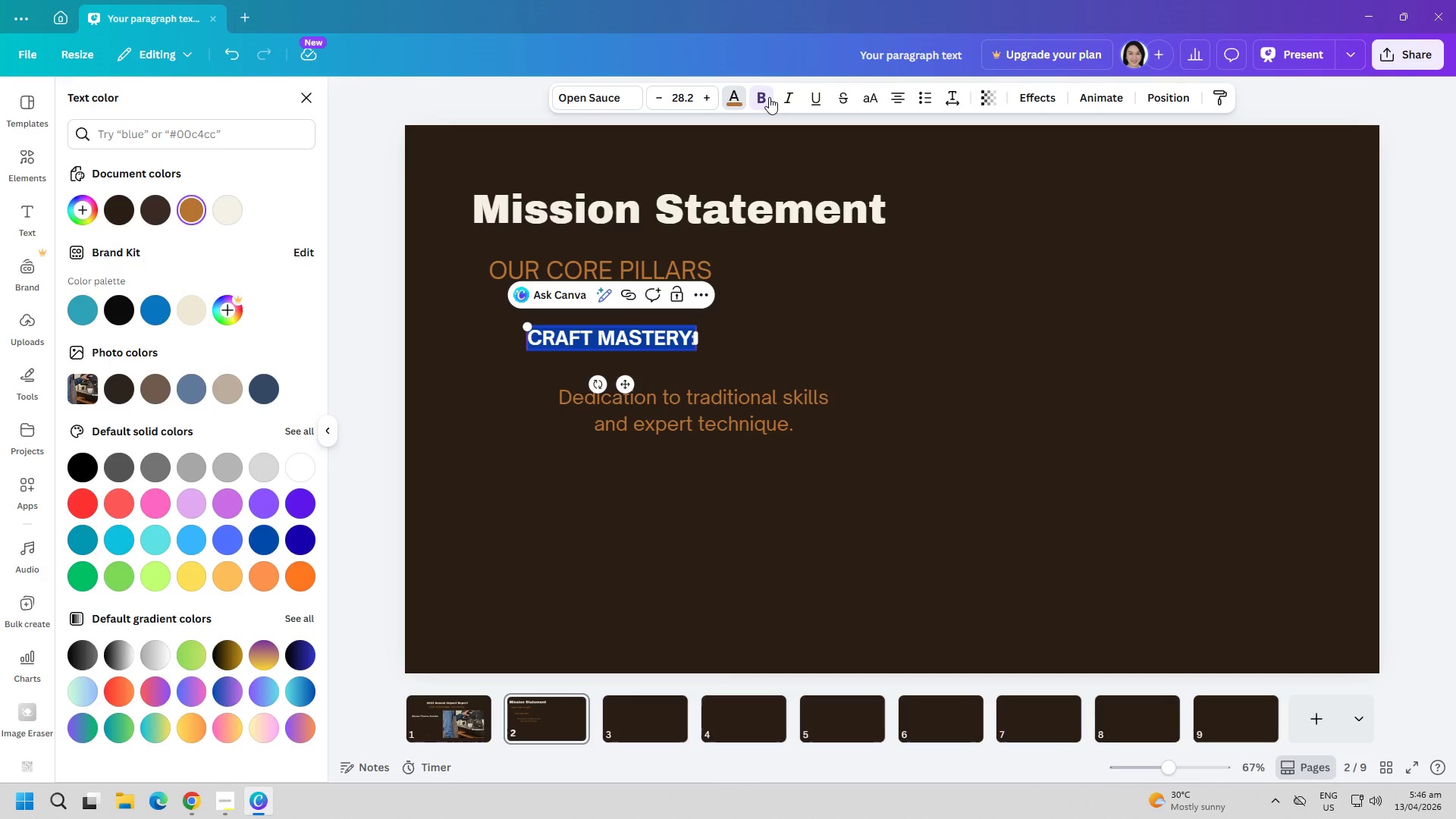 
left_click([863, 363])
 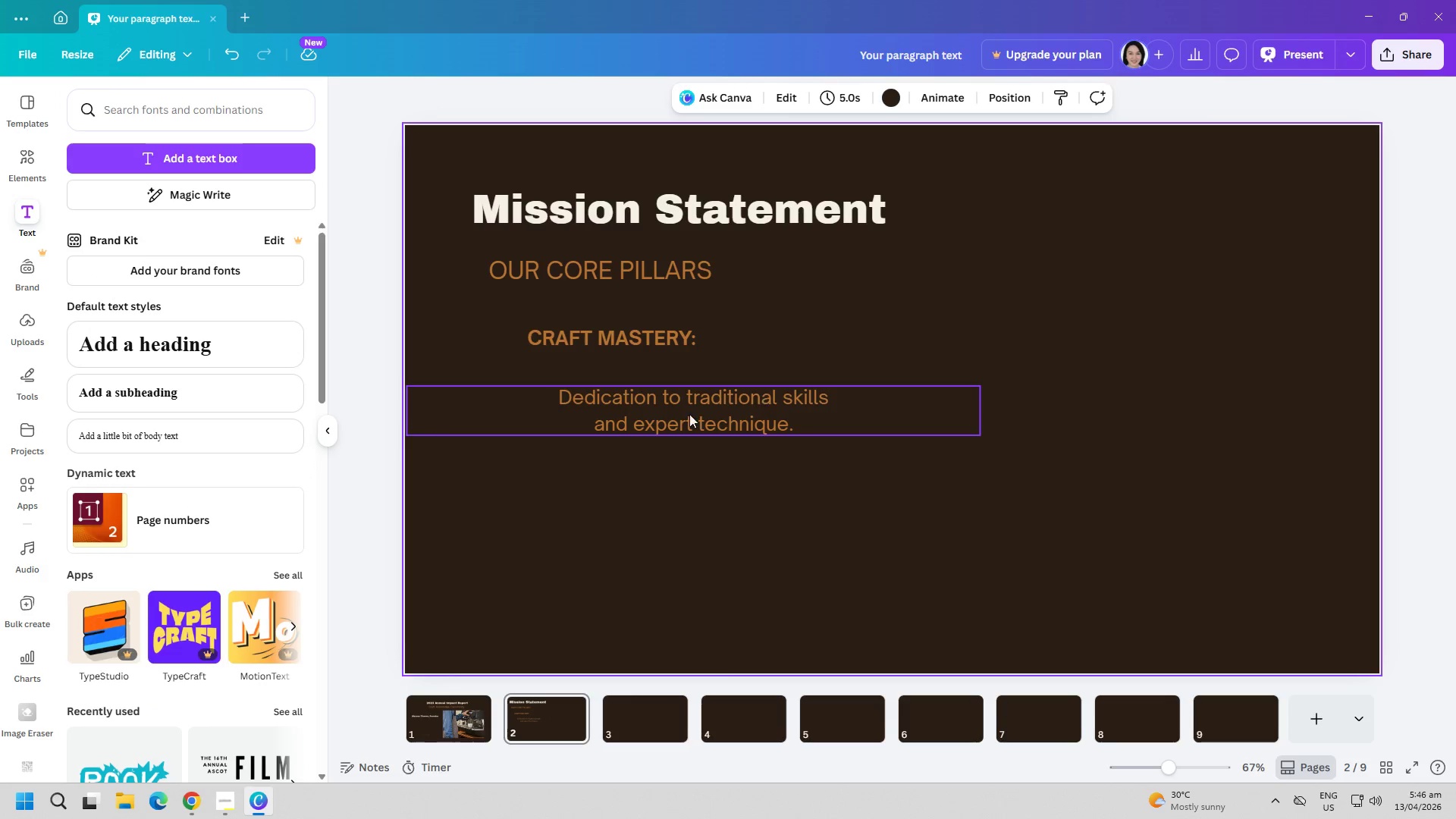 
left_click_drag(start_coordinate=[665, 413], to_coordinate=[664, 396])
 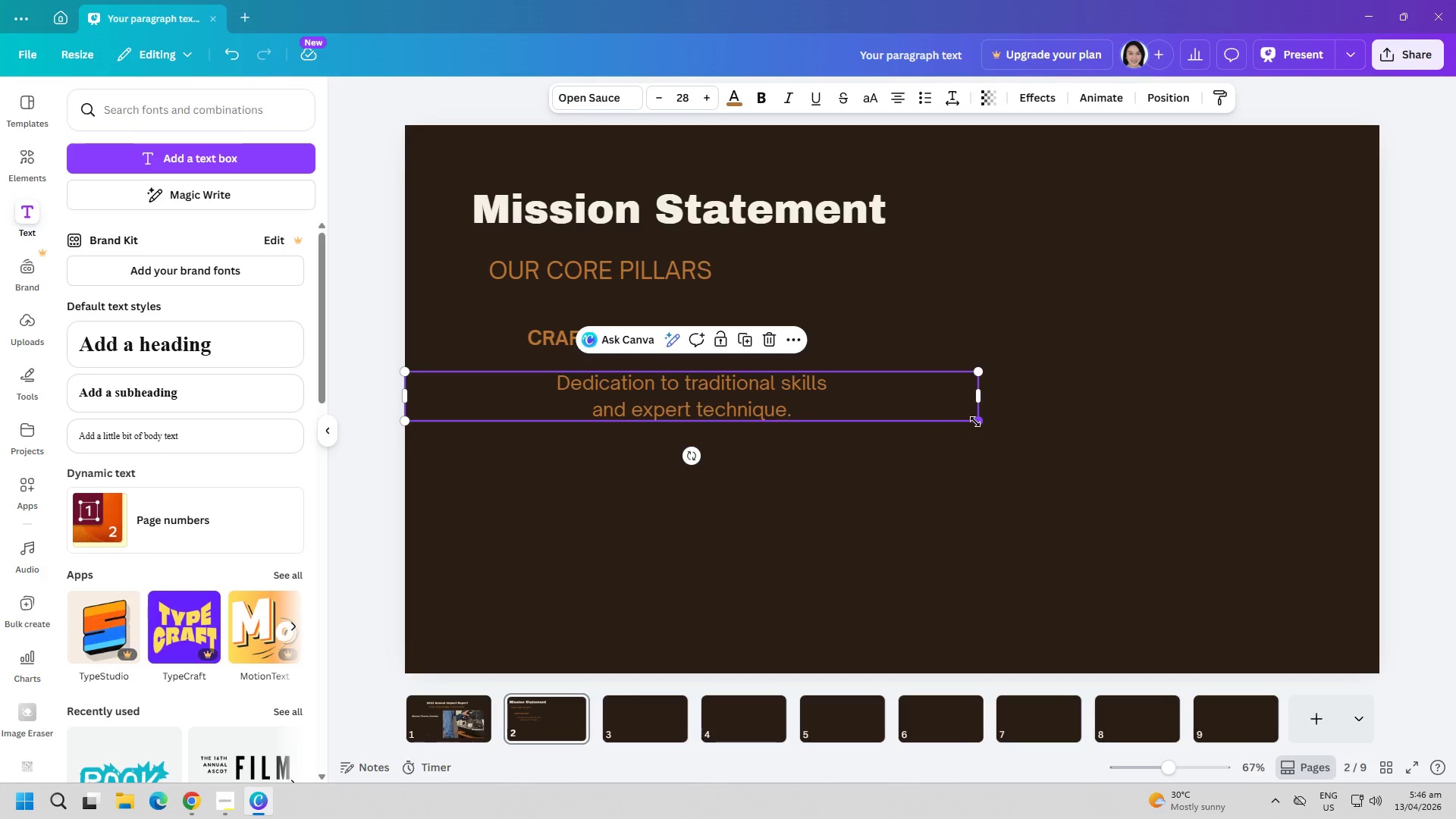 
double_click([874, 406])
 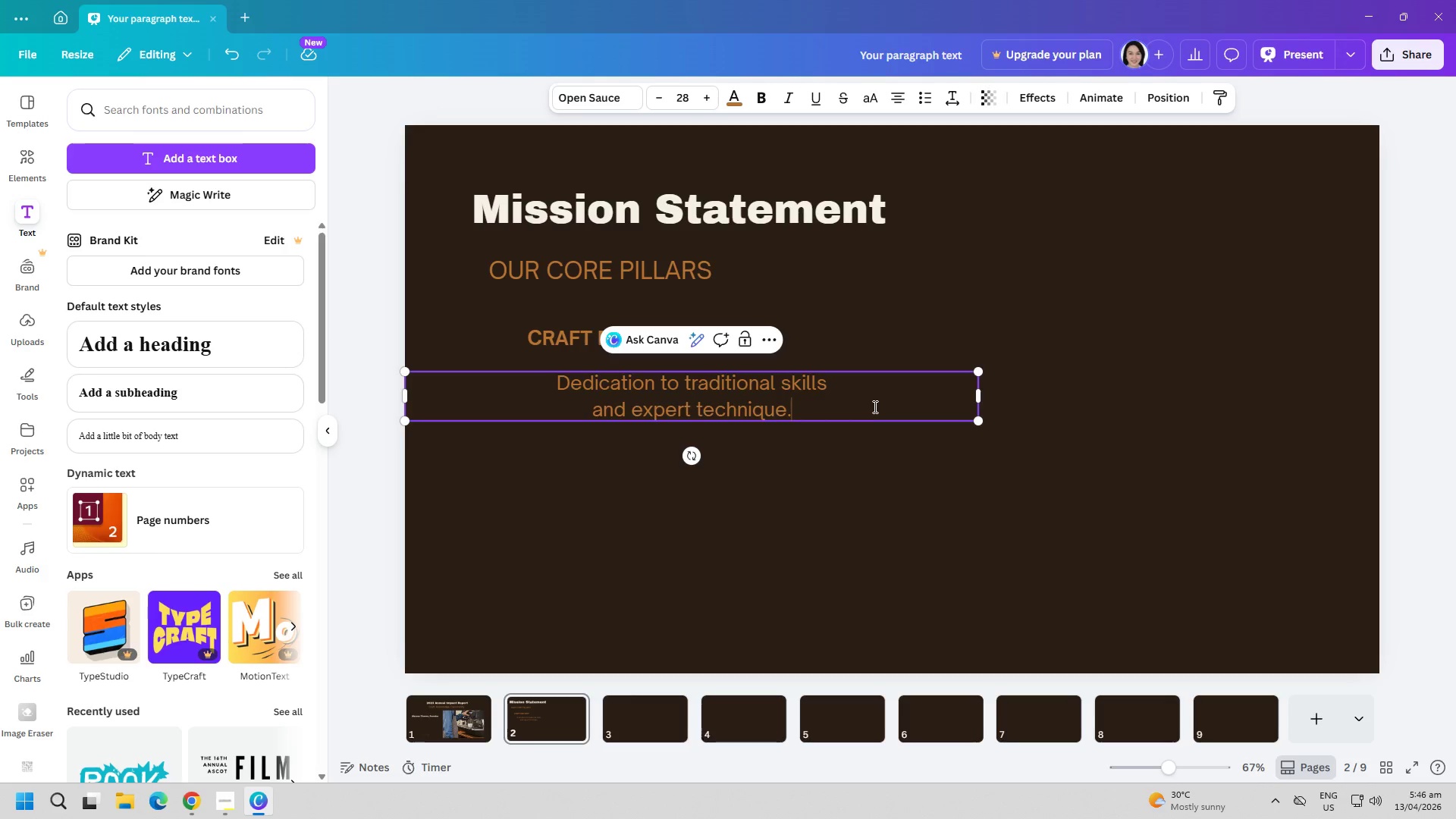 
key(Control+ControlLeft)
 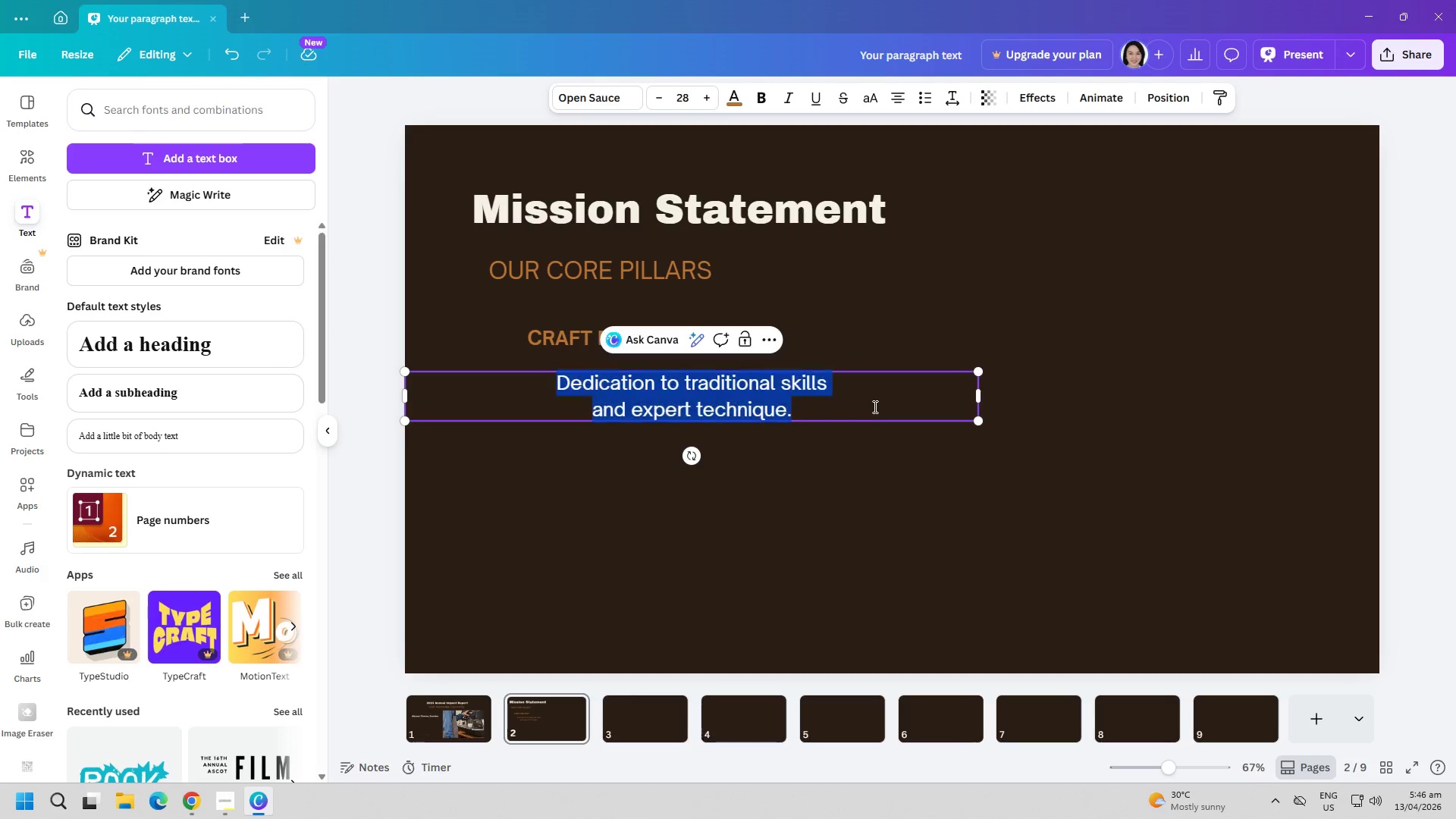 
key(Control+A)
 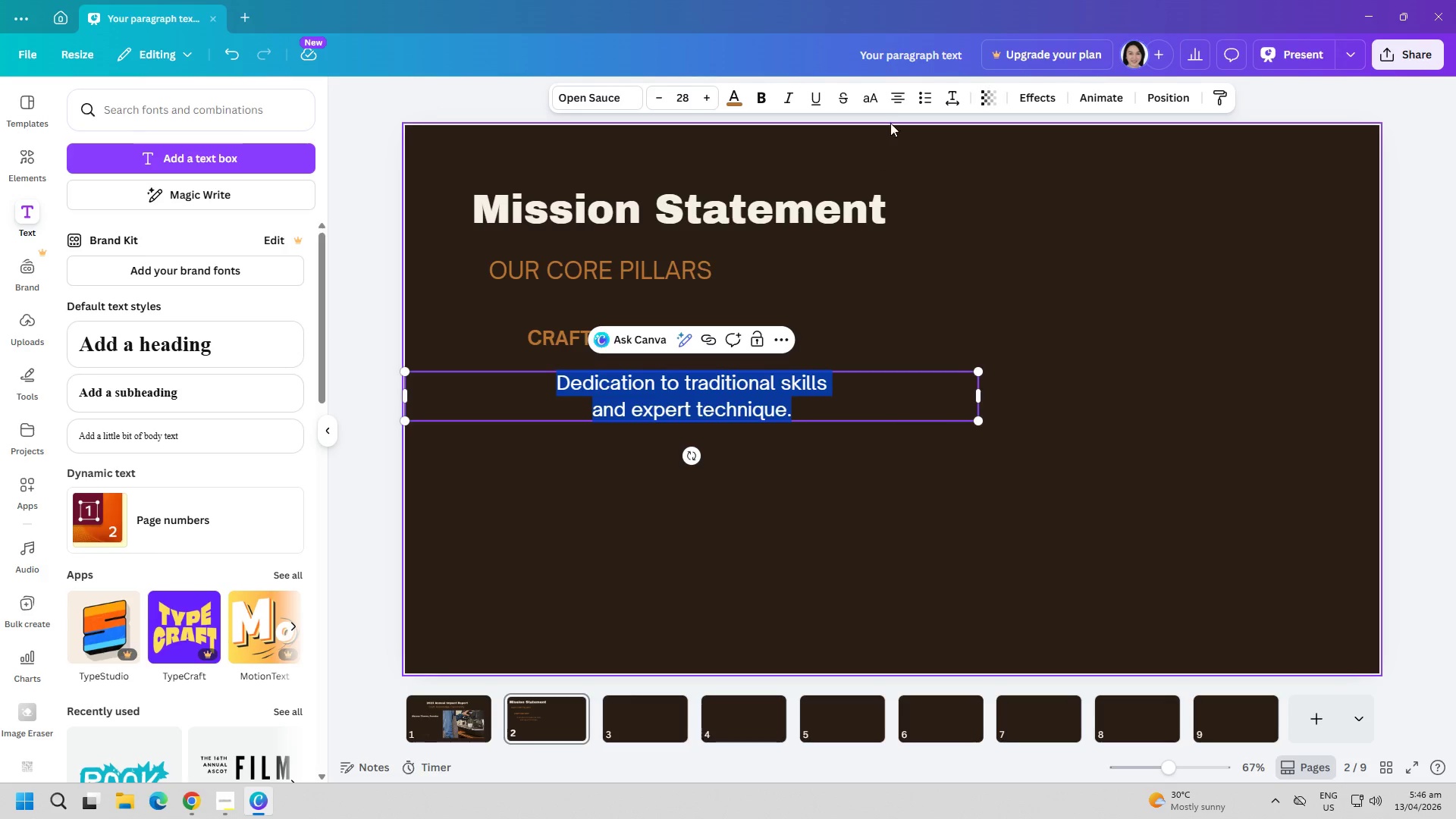 
left_click([893, 96])
 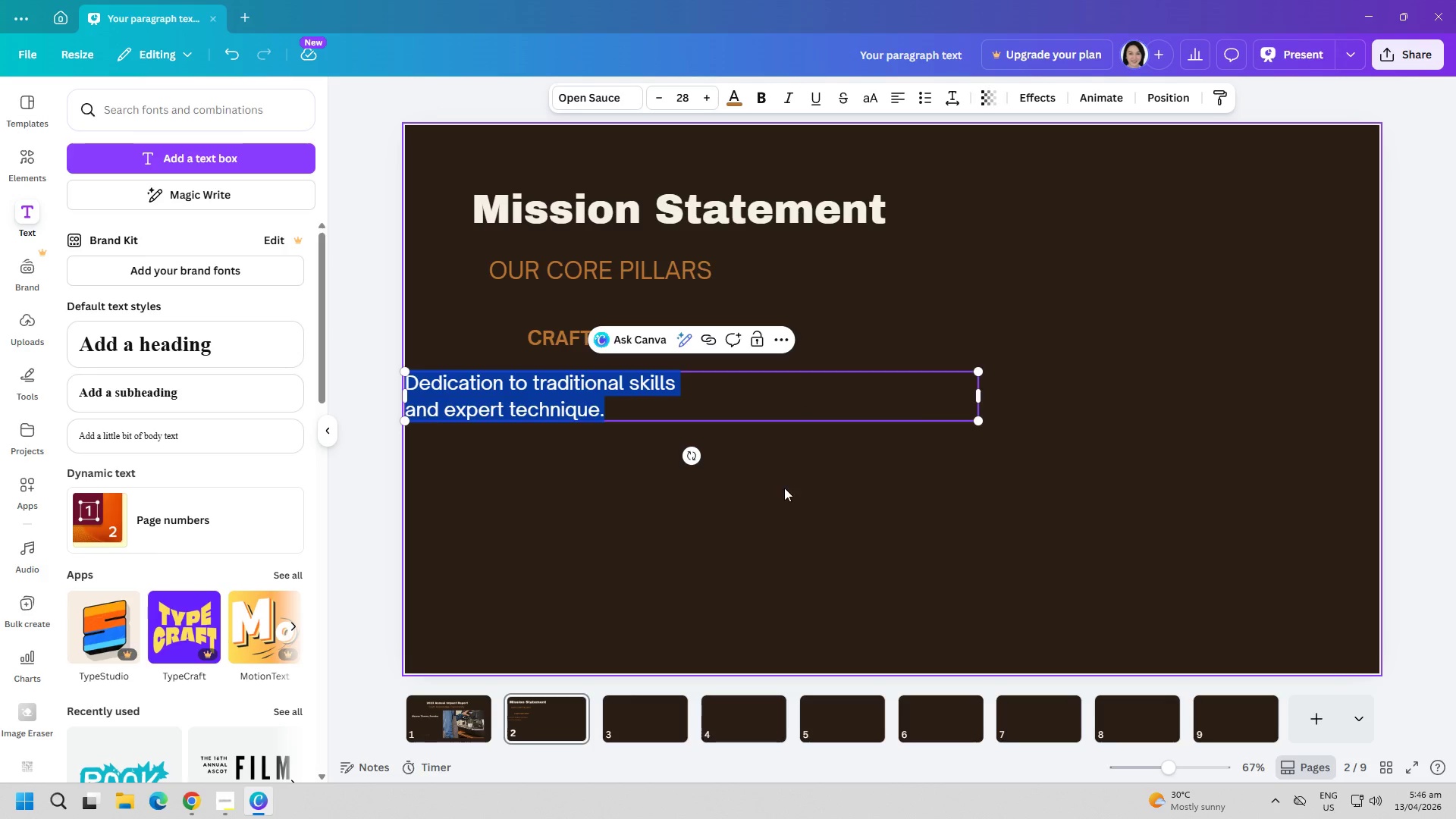 
left_click([781, 489])
 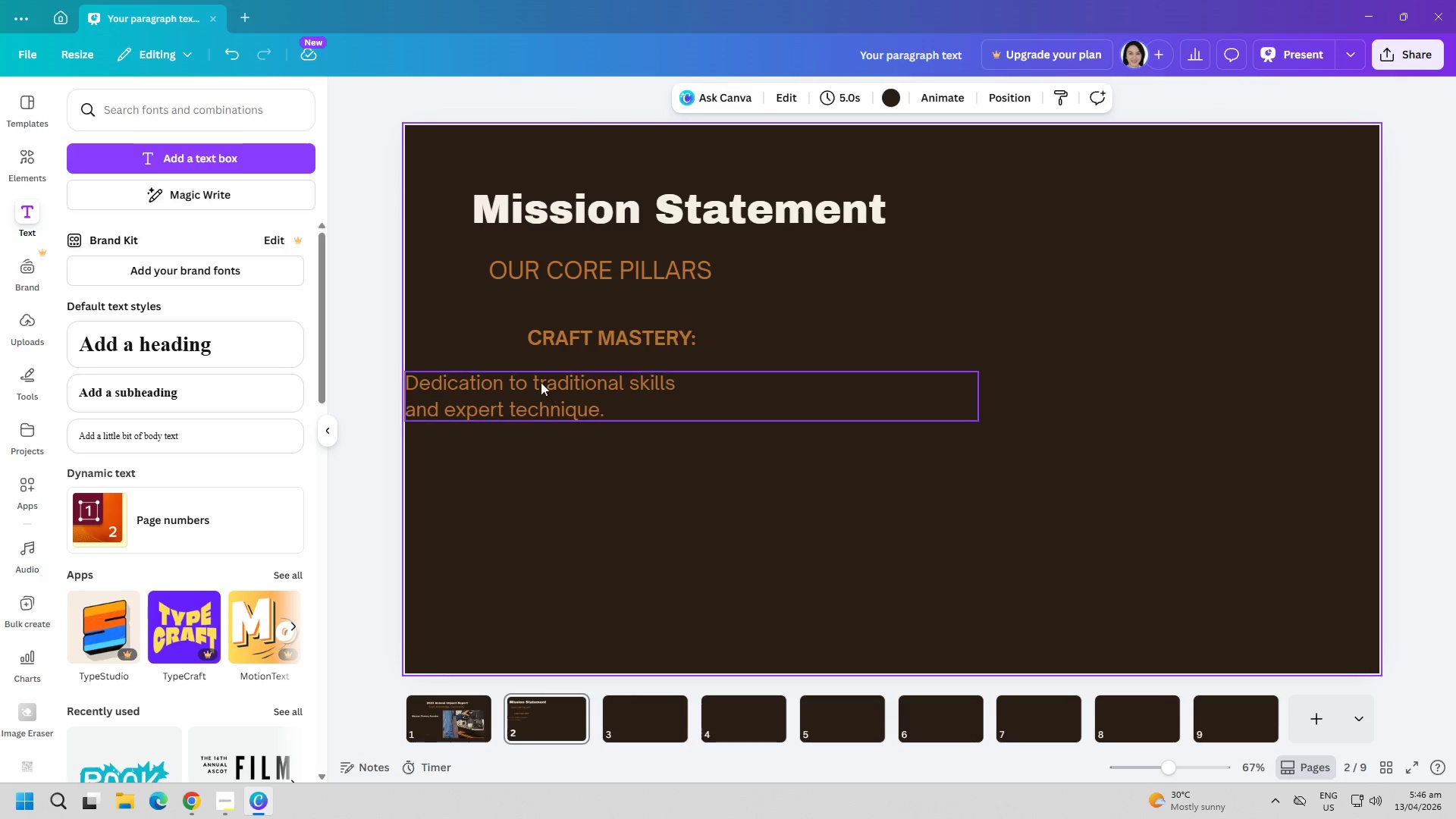 
left_click_drag(start_coordinate=[541, 382], to_coordinate=[688, 381])
 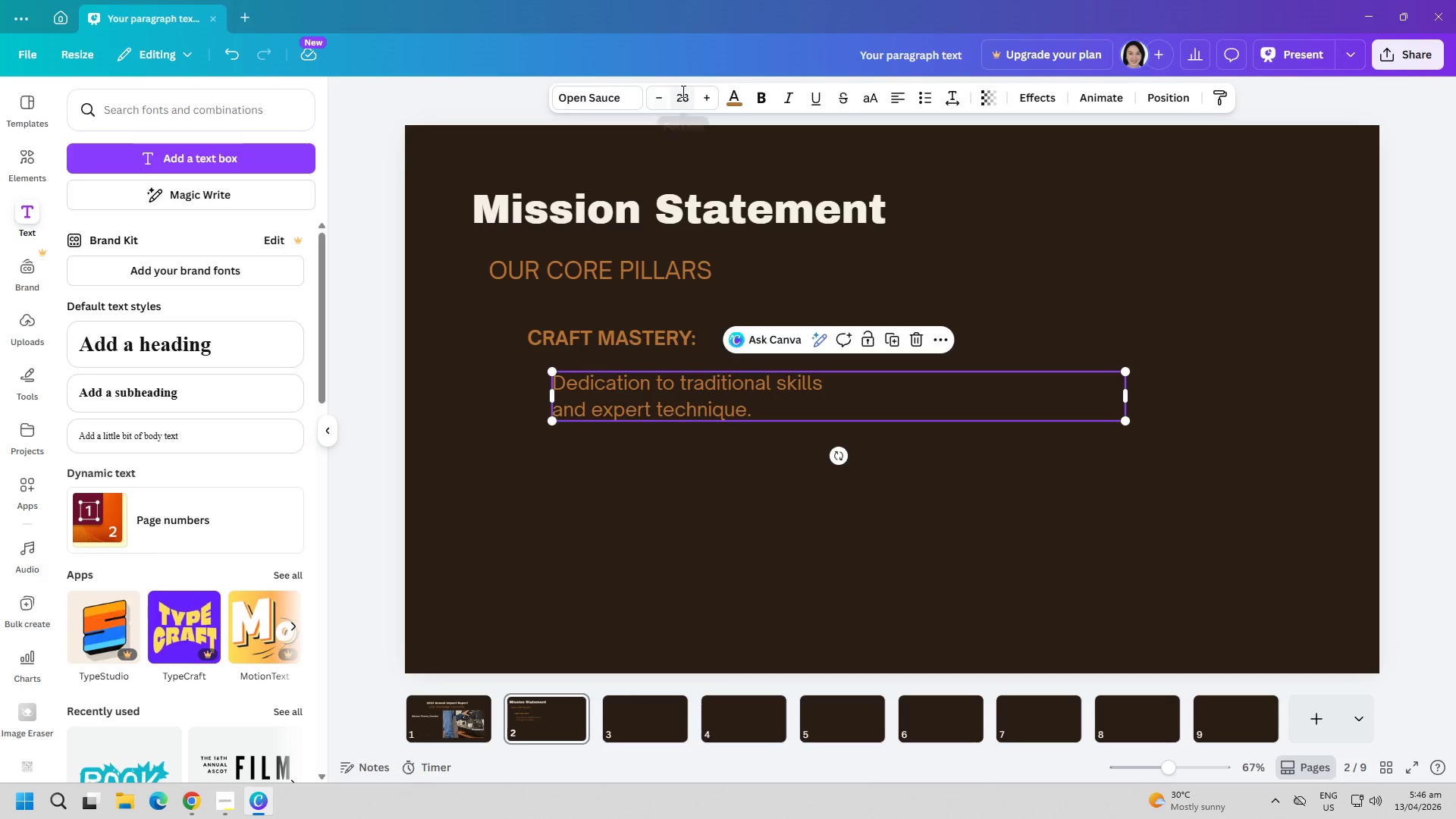 
left_click([682, 92])
 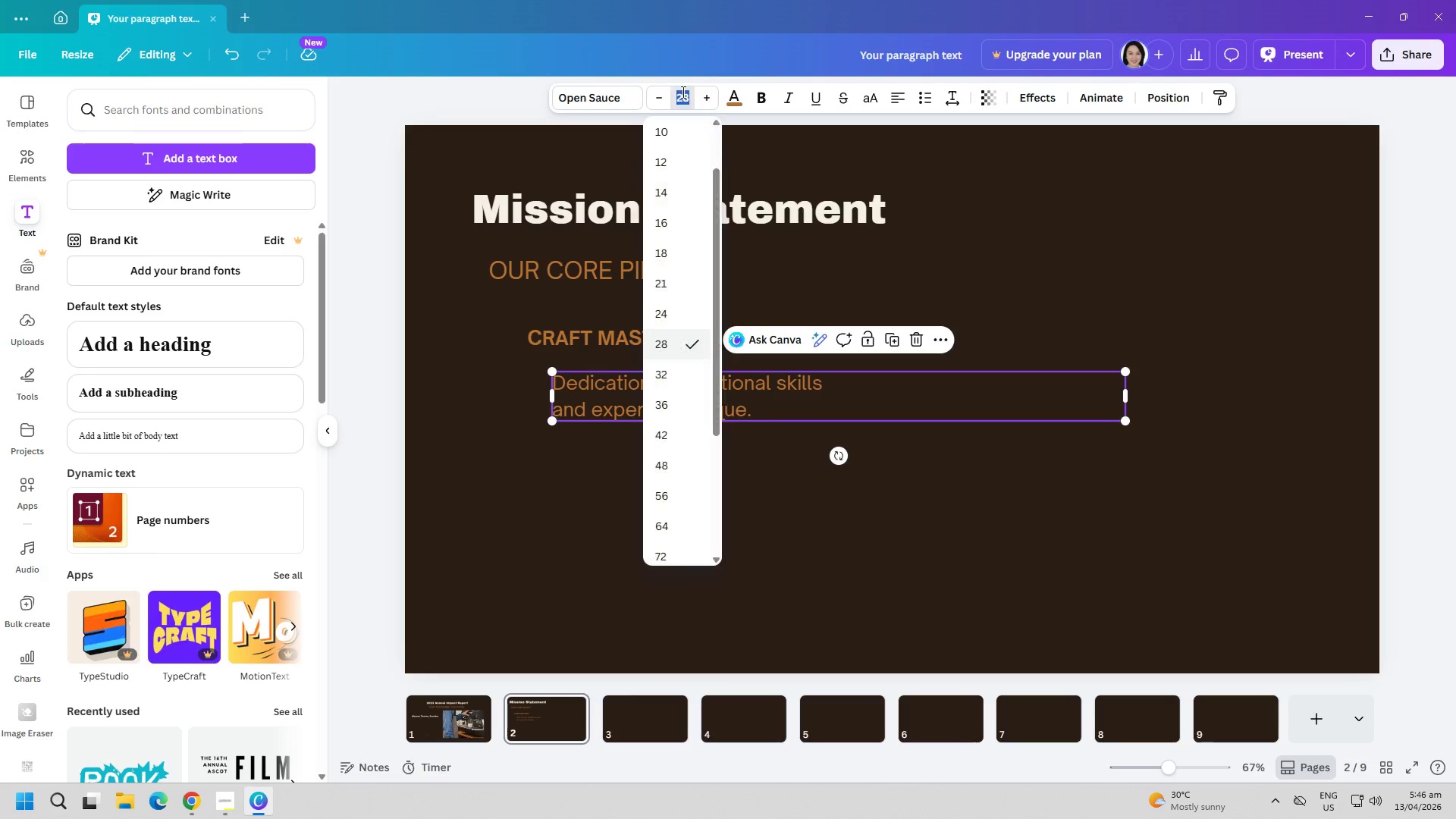 
type(20)
 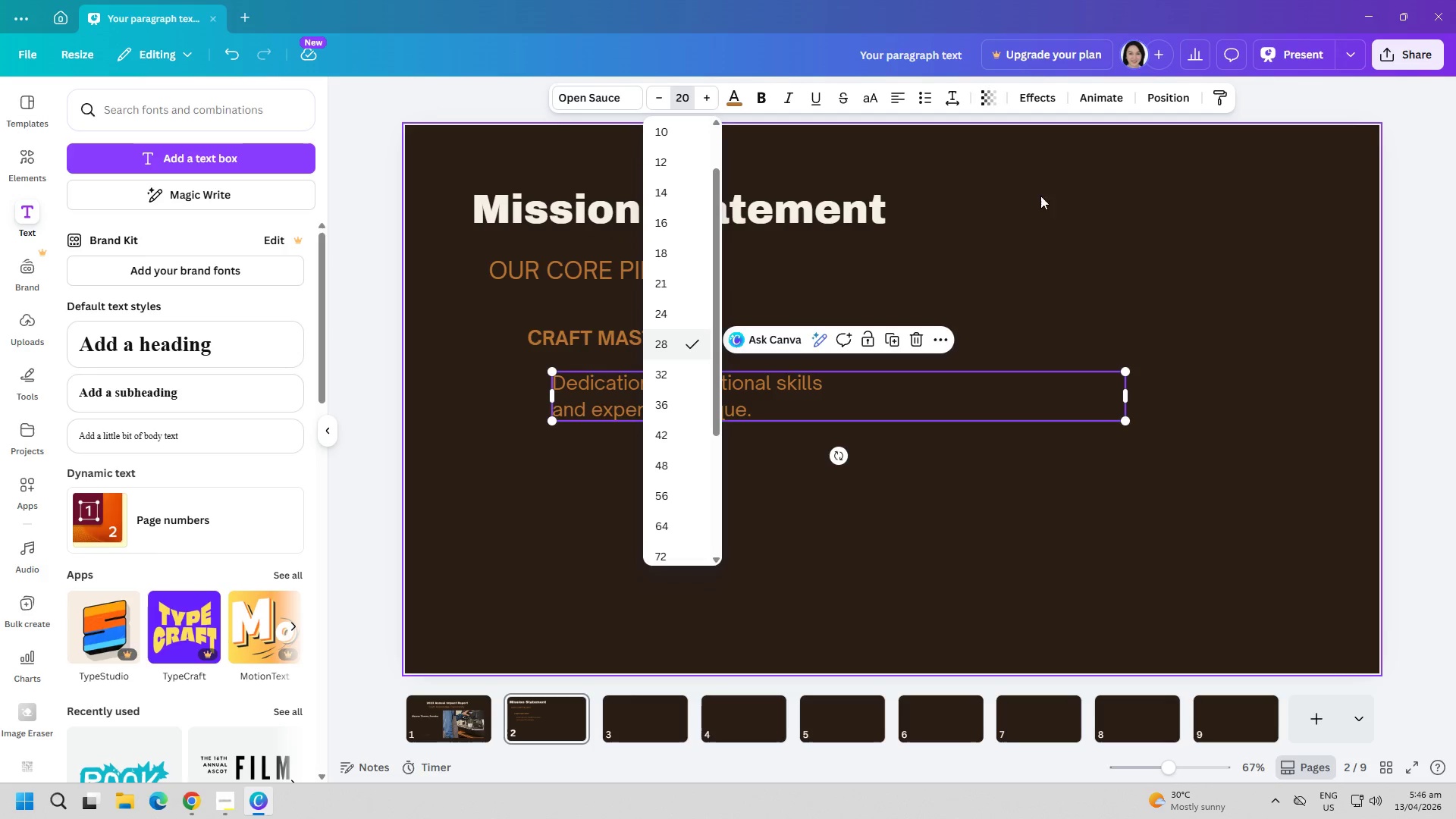 
left_click([1084, 257])
 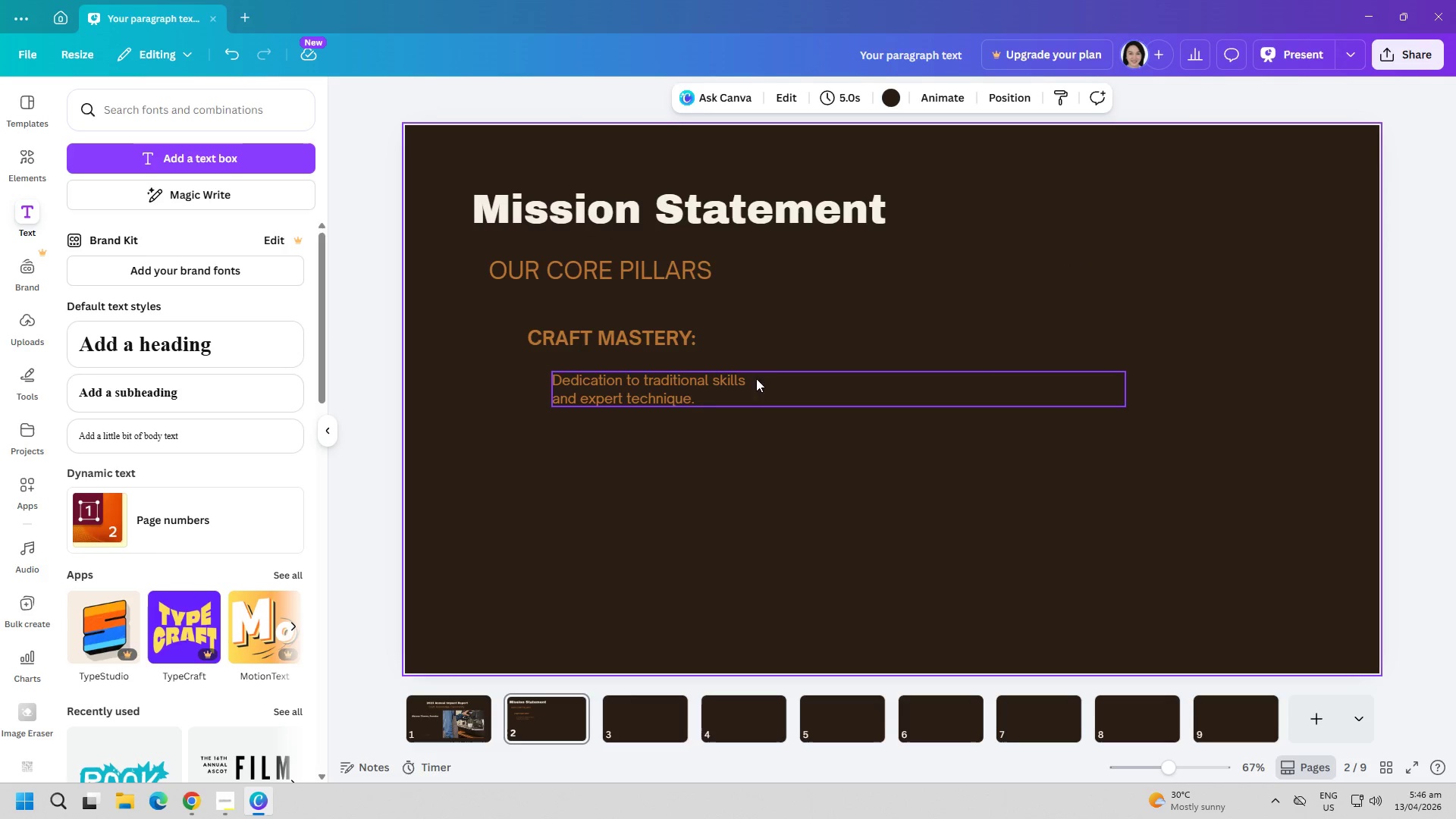 
left_click_drag(start_coordinate=[698, 391], to_coordinate=[683, 372])
 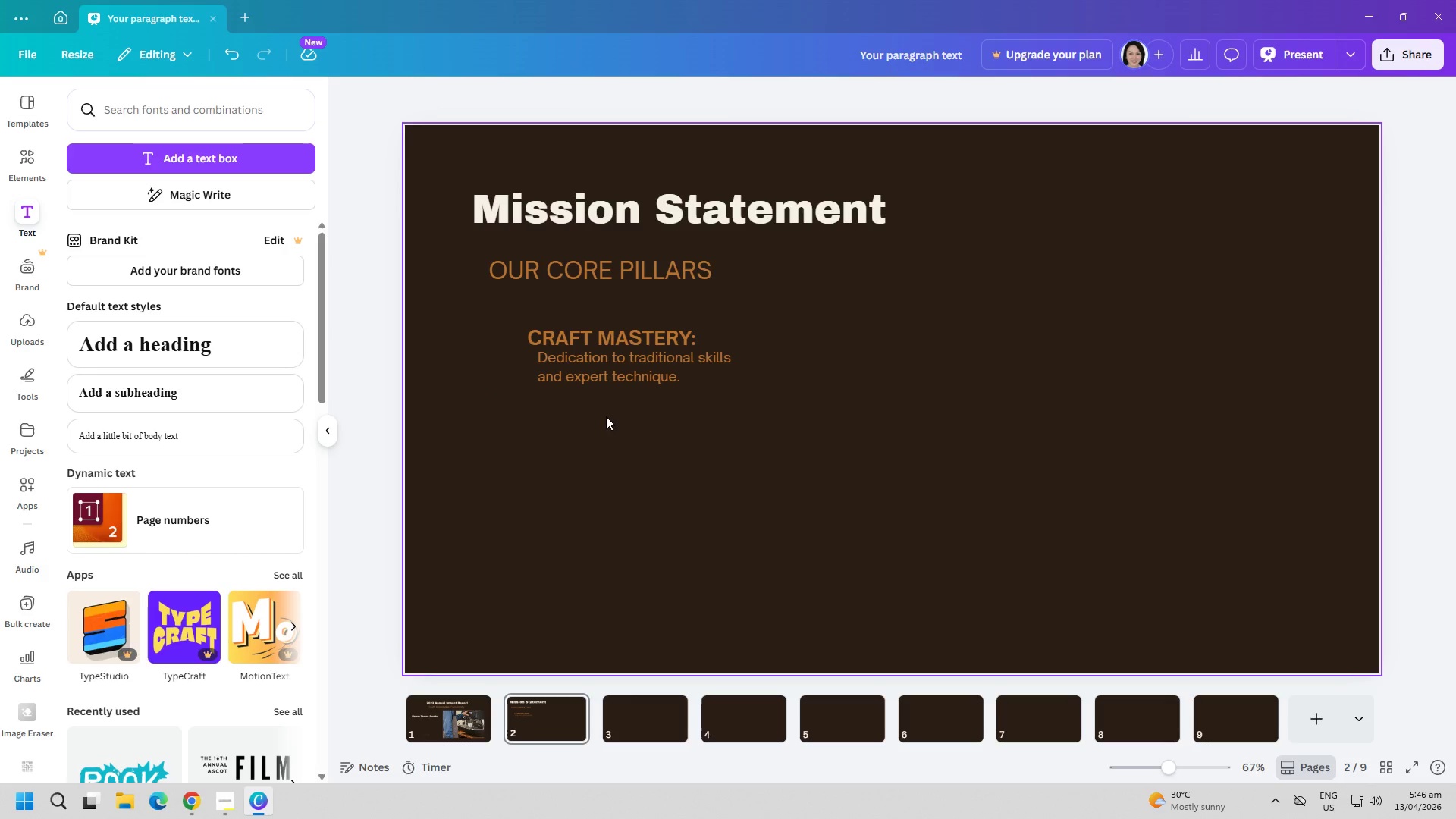 
left_click_drag(start_coordinate=[595, 362], to_coordinate=[587, 363])
 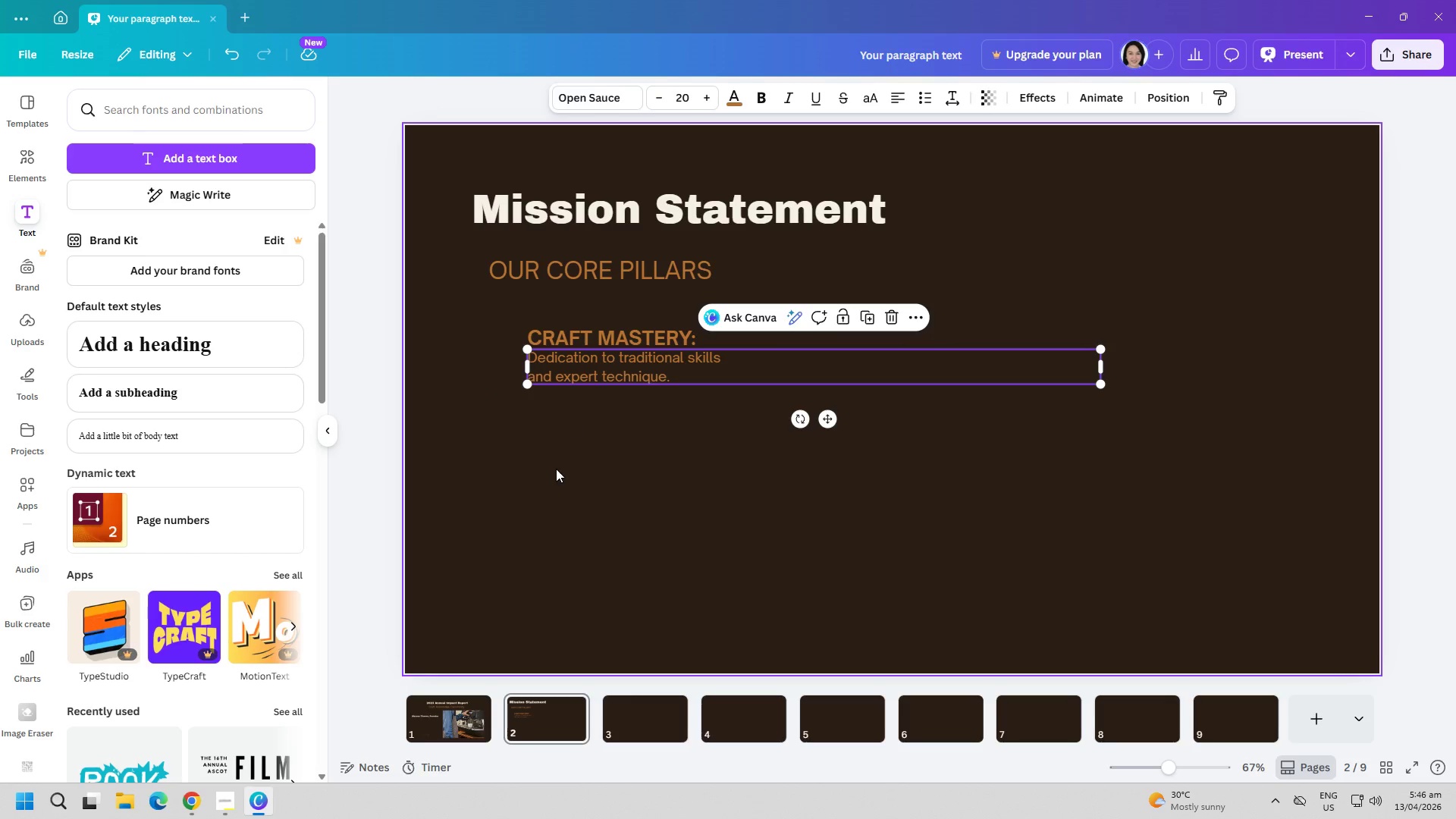 
left_click([556, 469])
 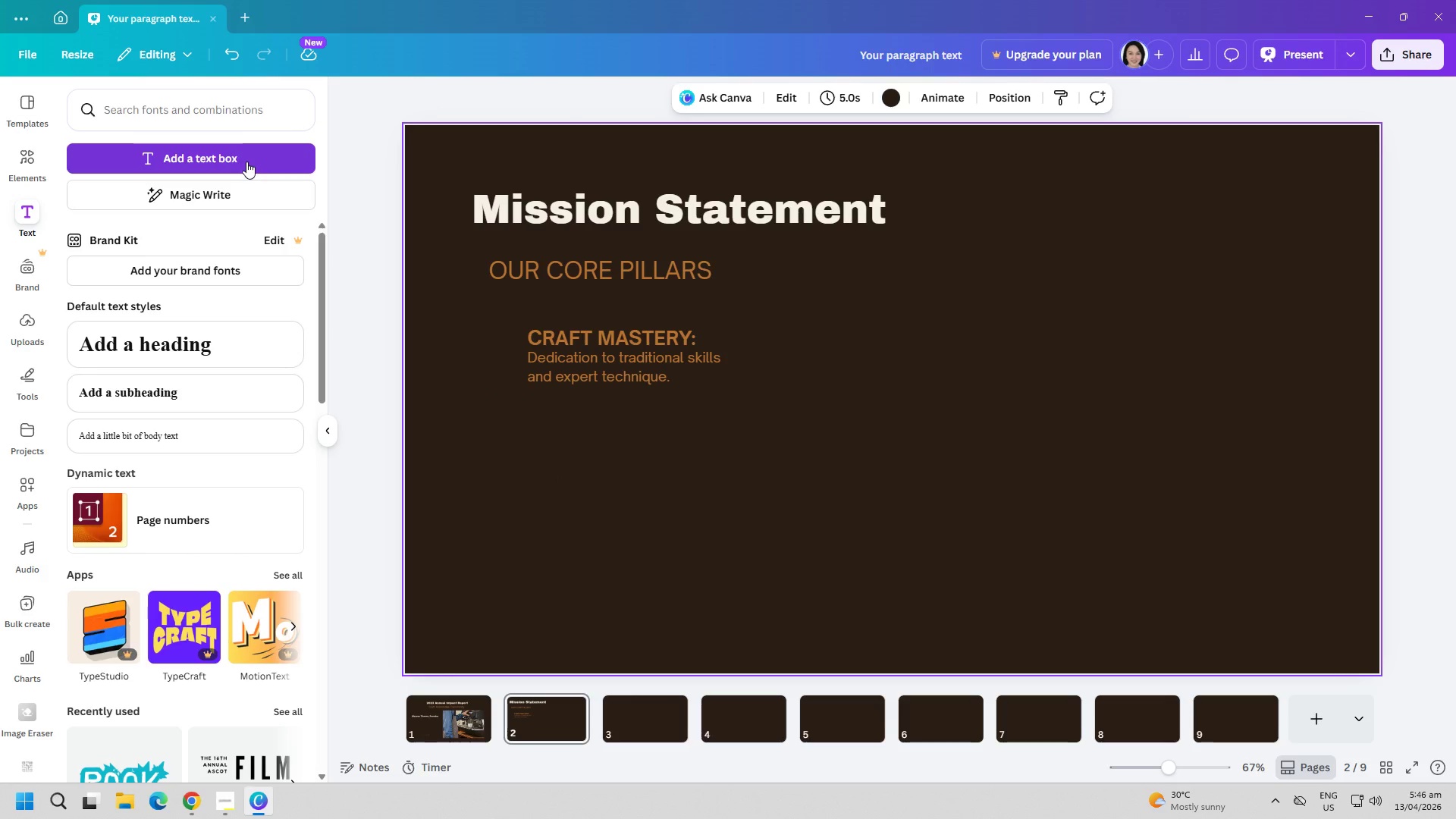 
left_click([246, 162])
 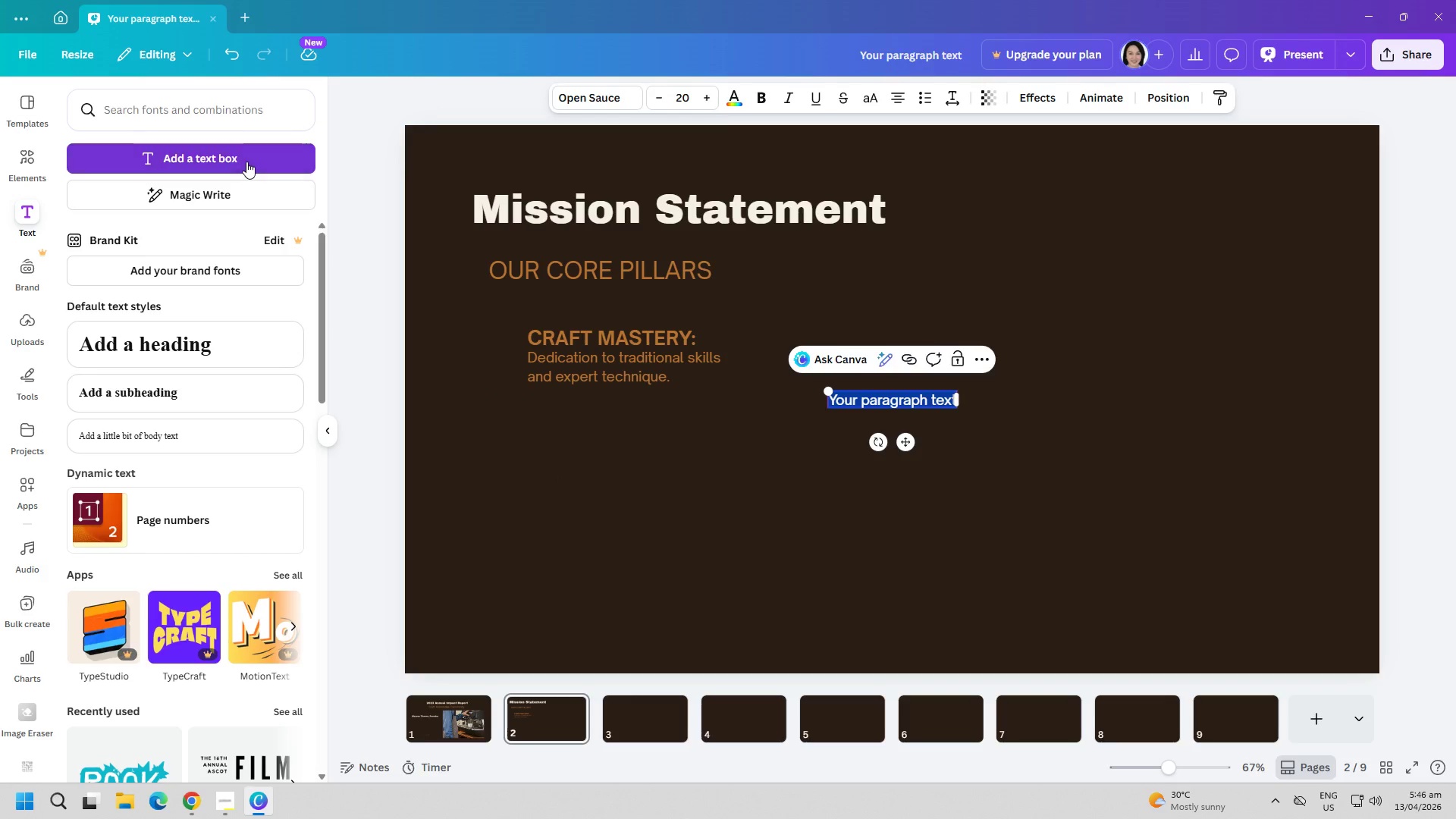 
type(SCIENTIFIC p)
key(Backspace)
type(PRECISION)
 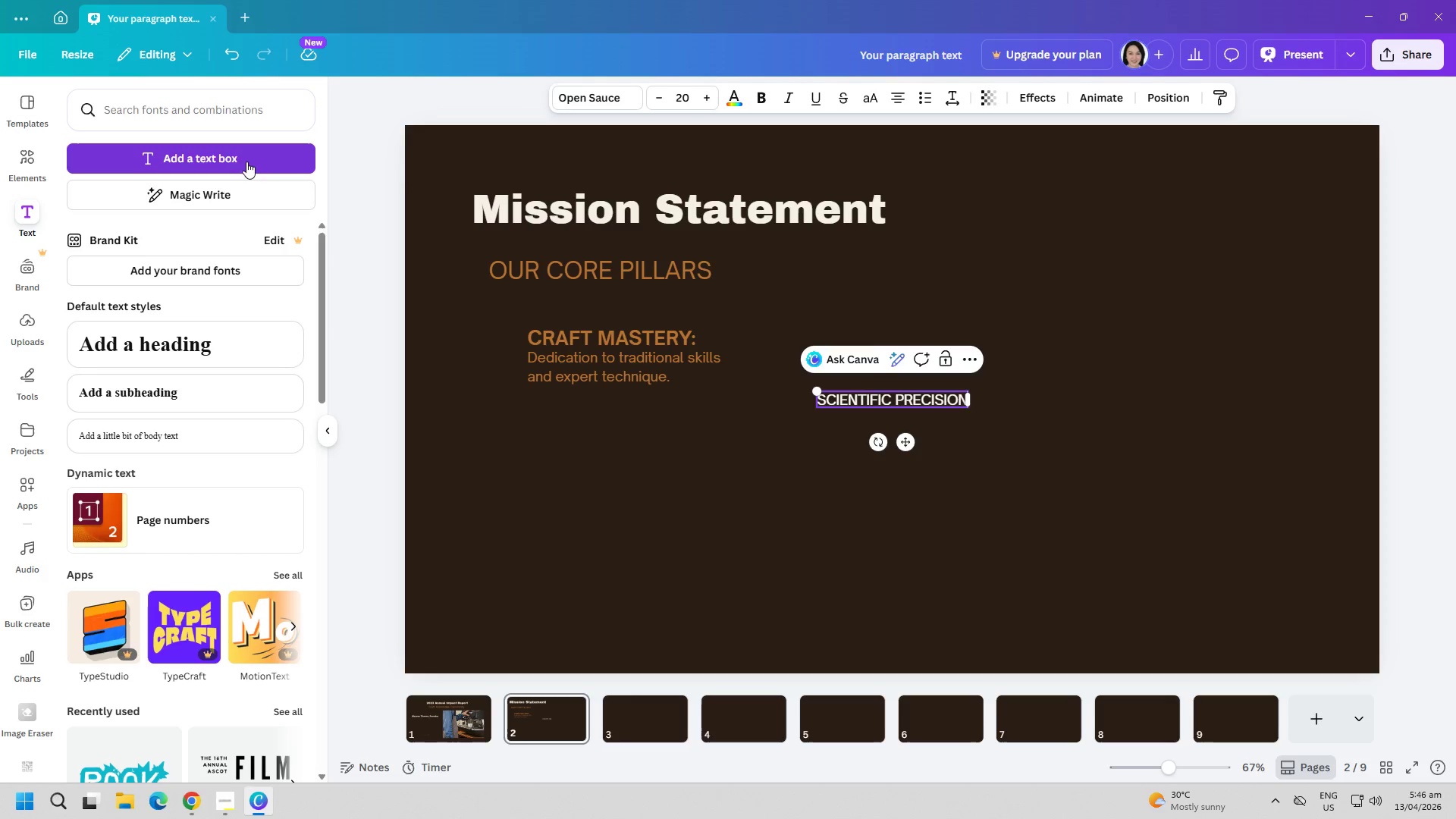 
key(Control+ControlLeft)
 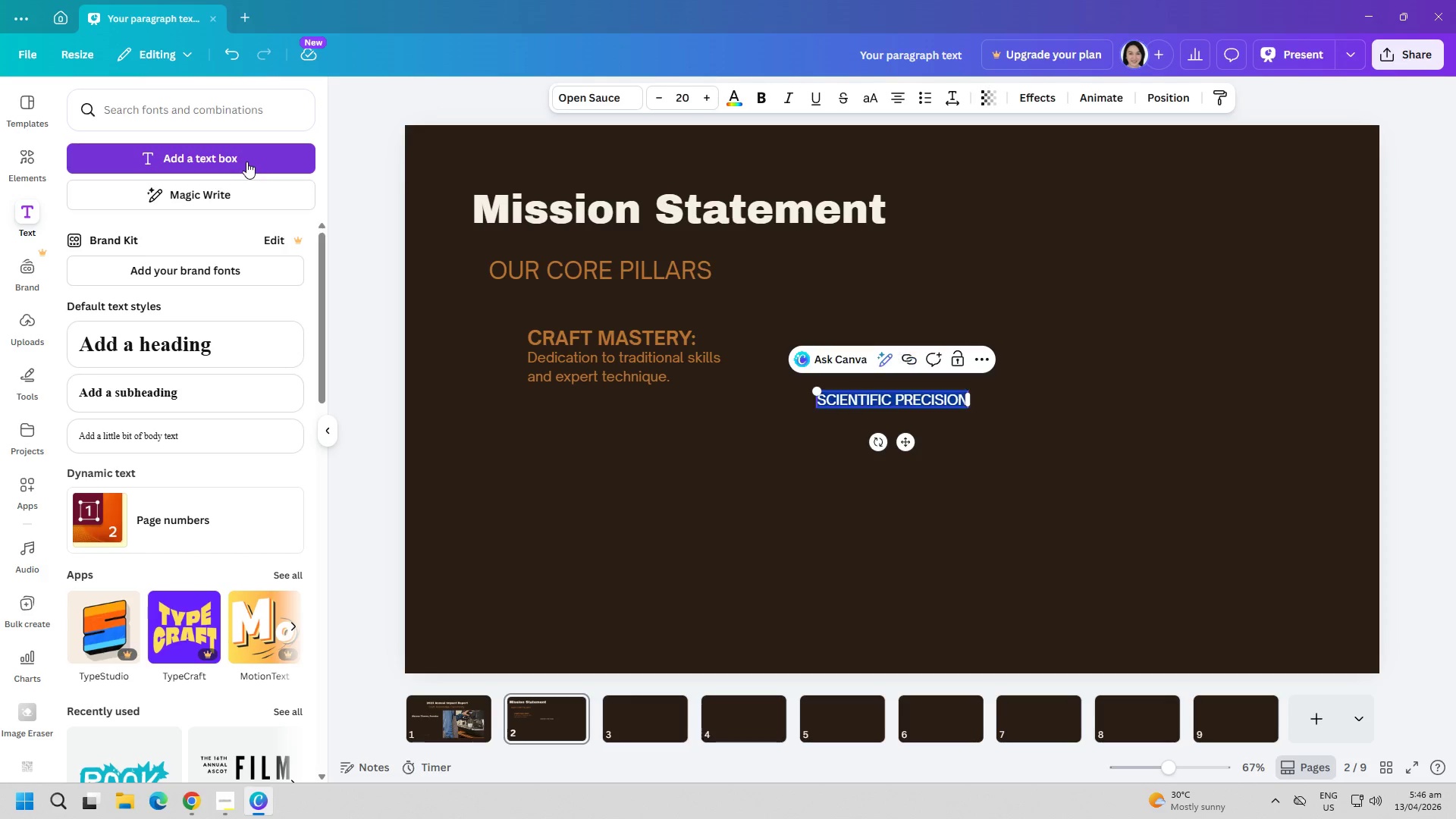 
key(Control+A)
 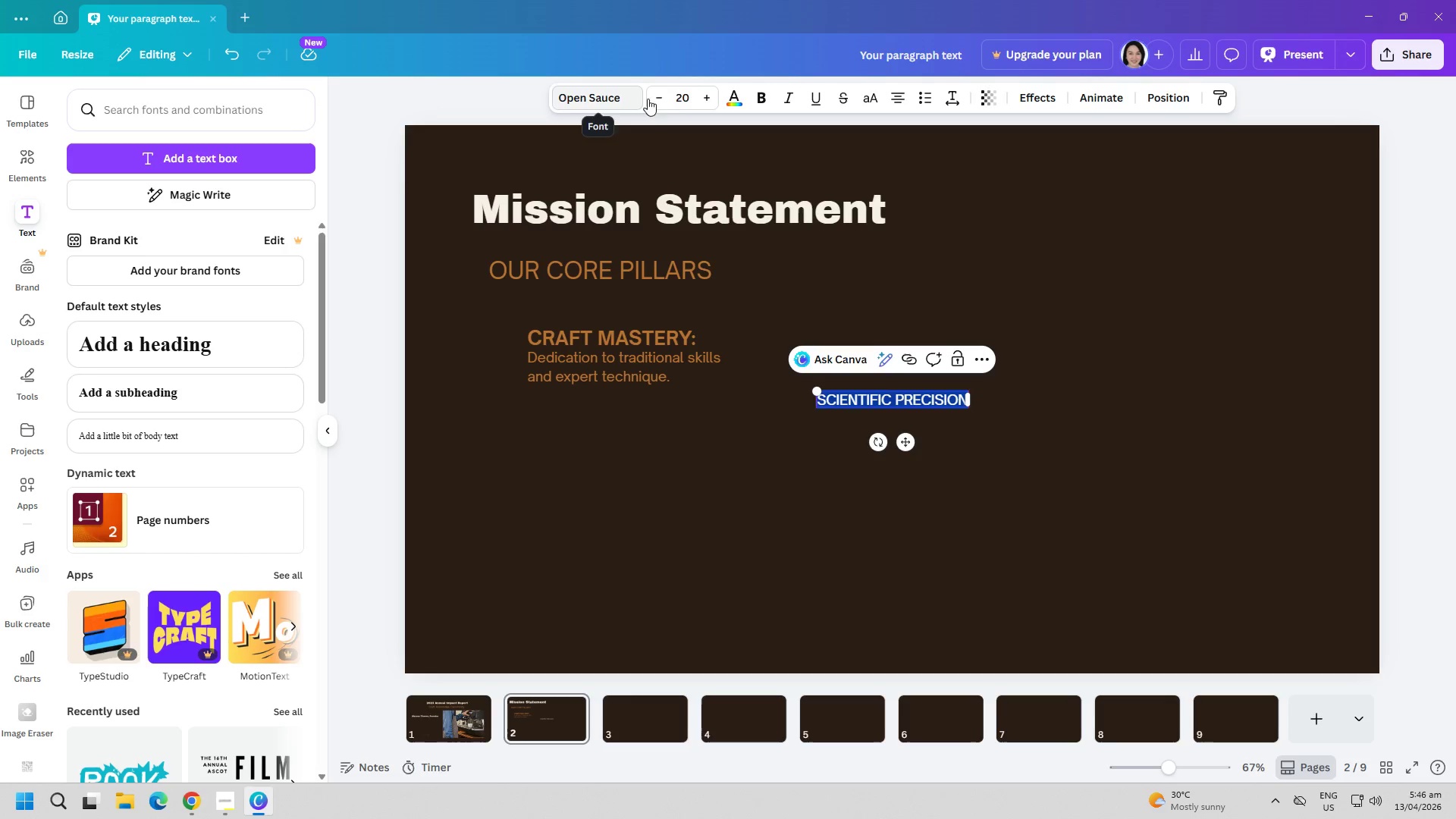 
left_click([757, 93])
 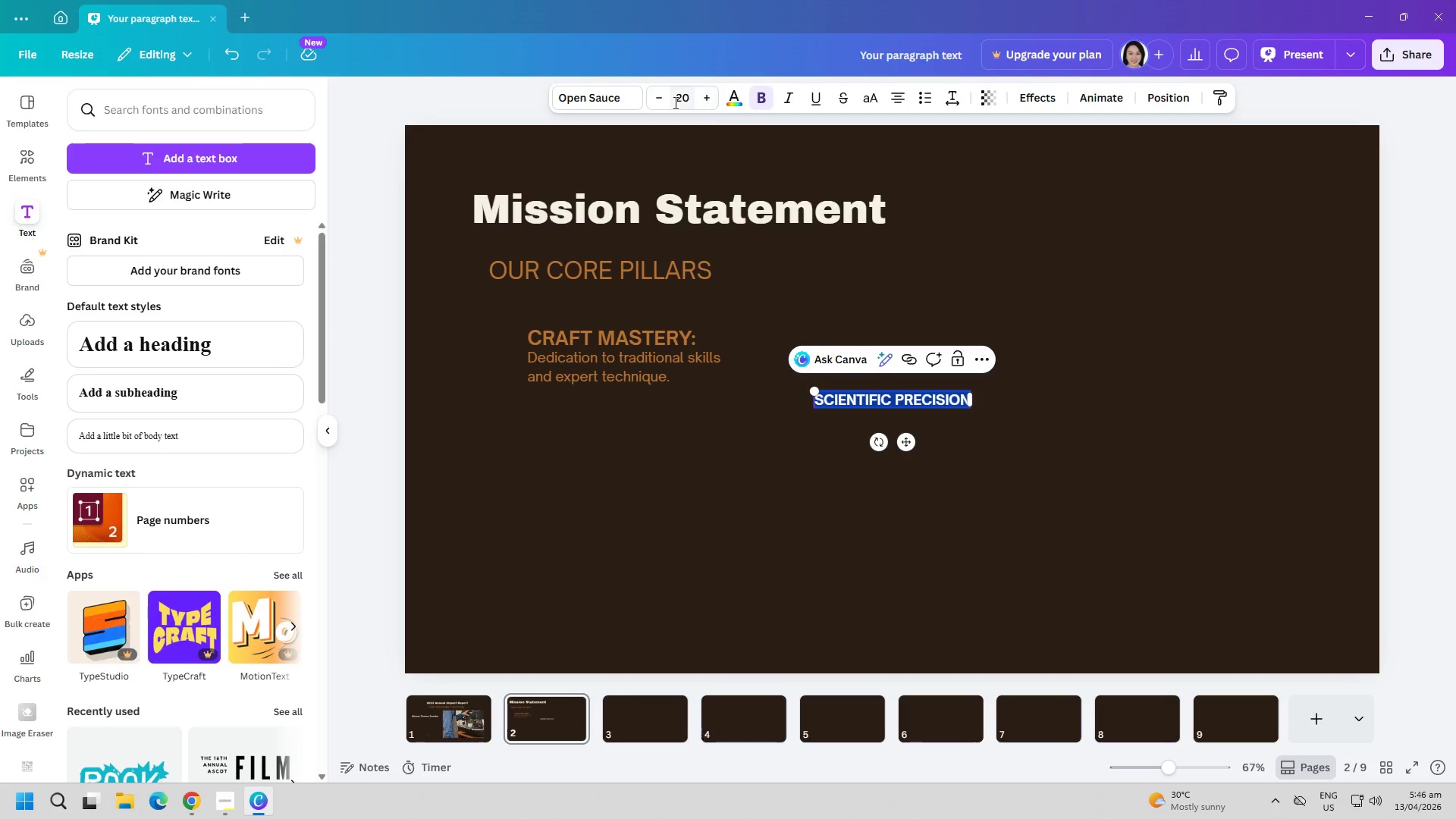 
left_click([730, 98])
 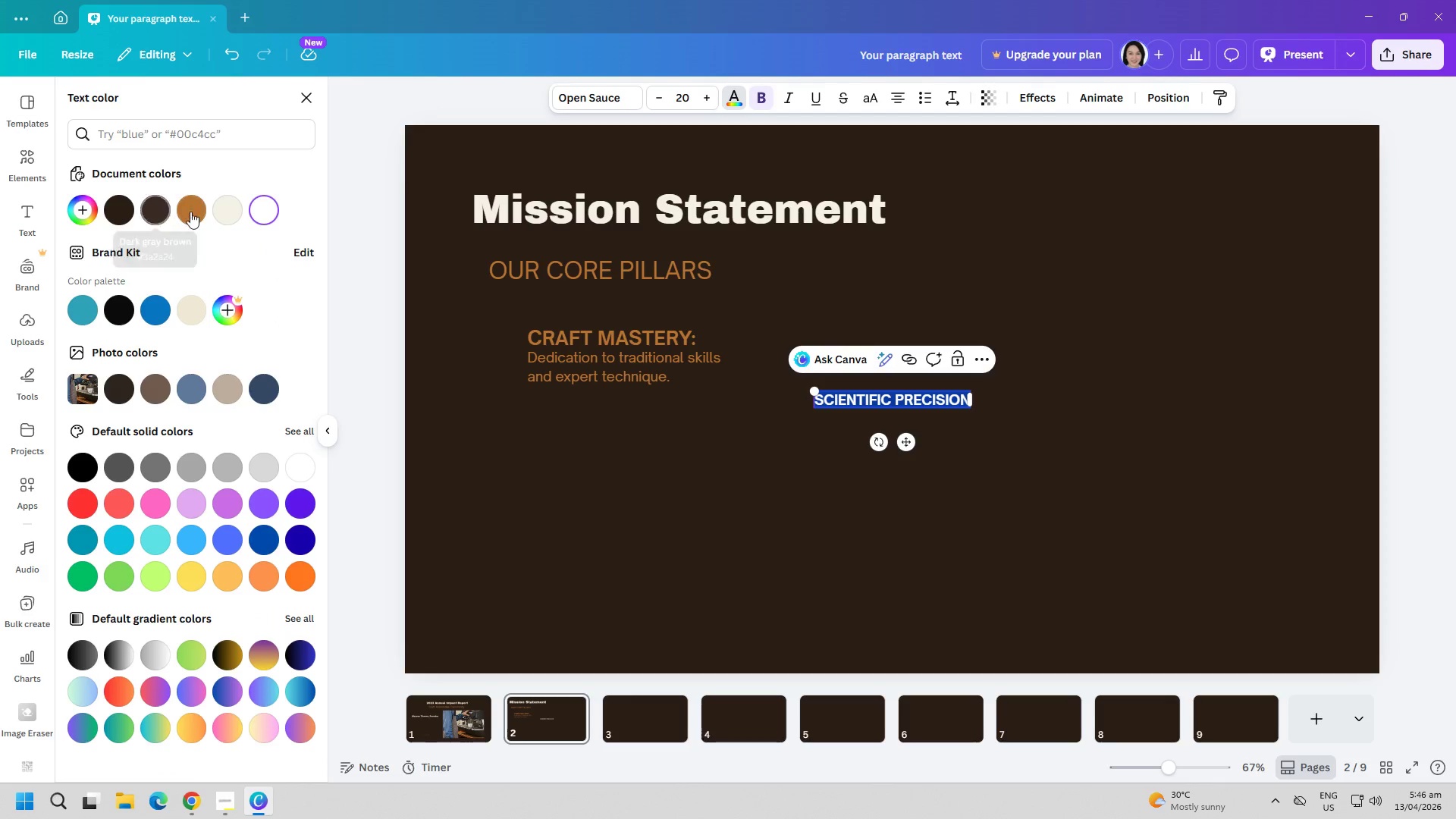 
left_click([192, 210])
 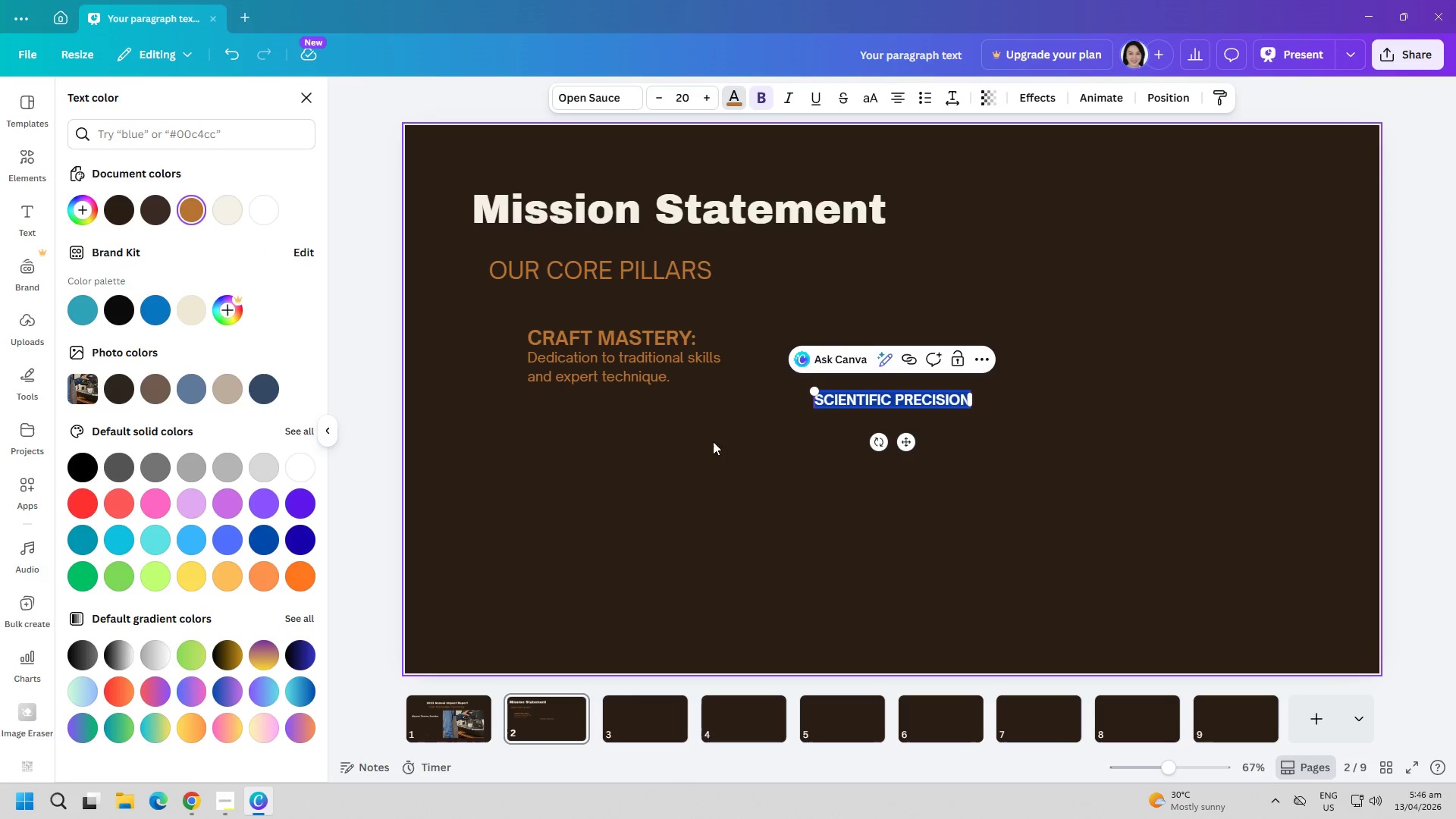 
left_click([770, 464])
 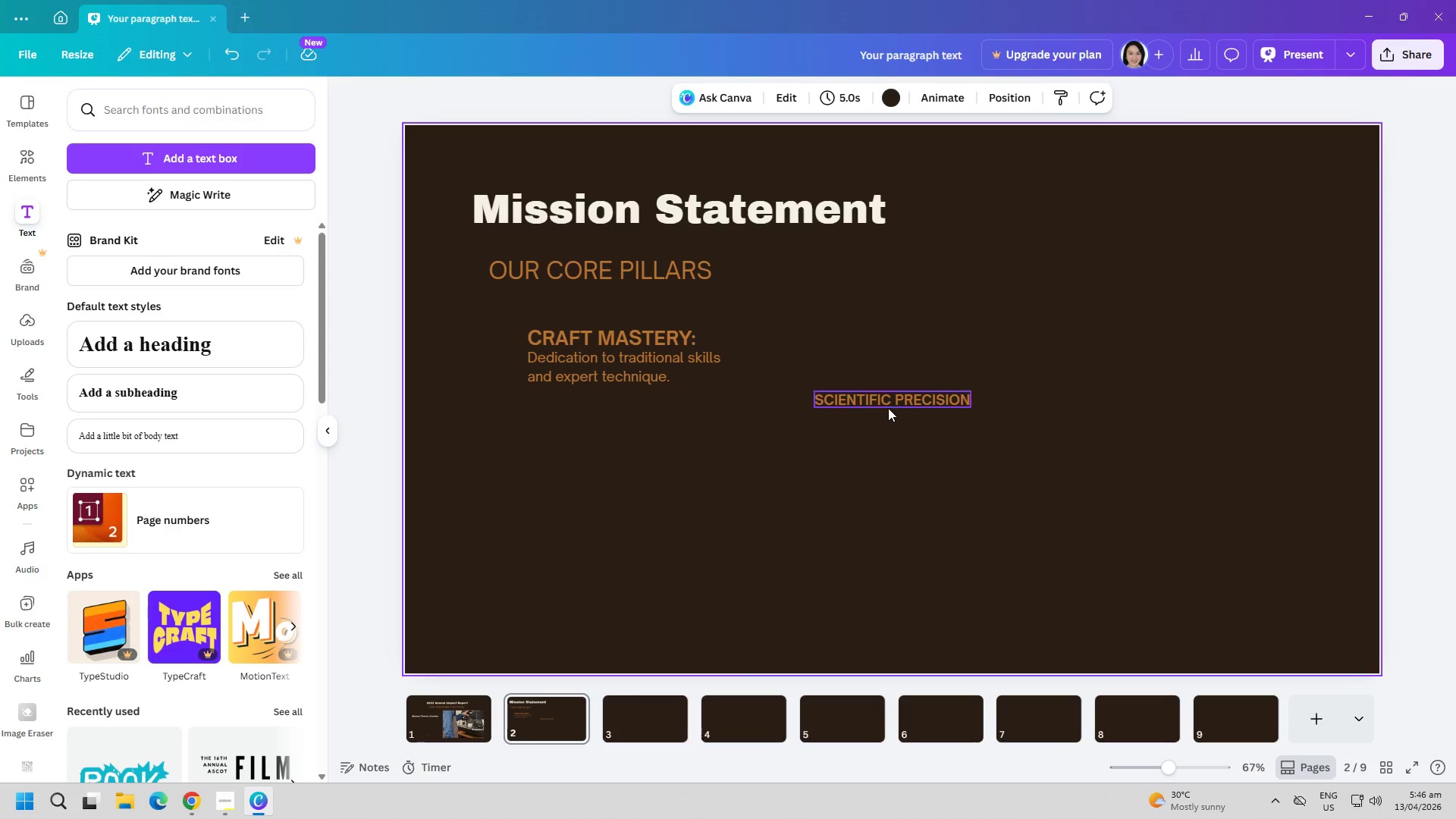 
left_click_drag(start_coordinate=[888, 403], to_coordinate=[645, 431])
 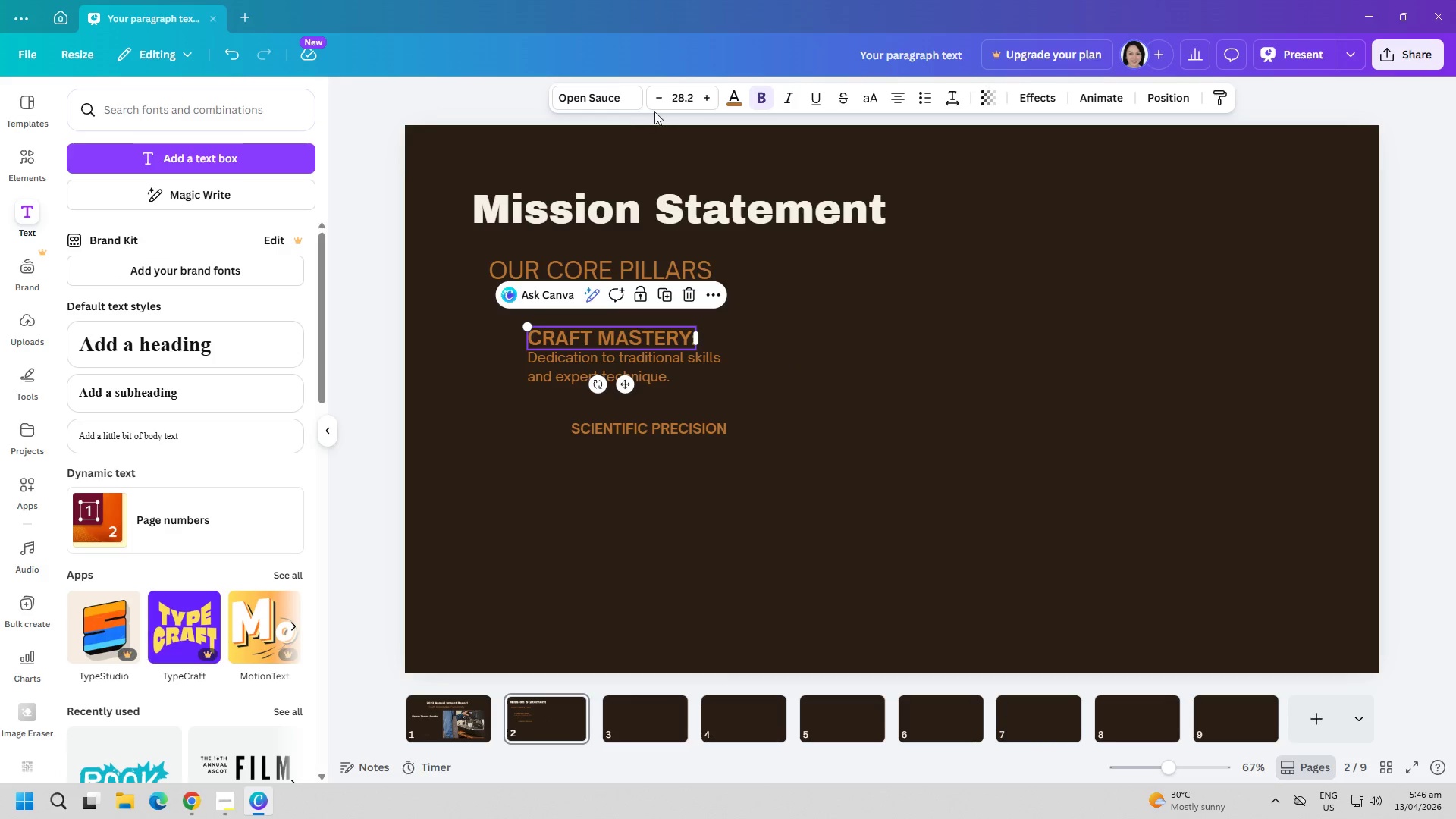 
left_click([686, 99])
 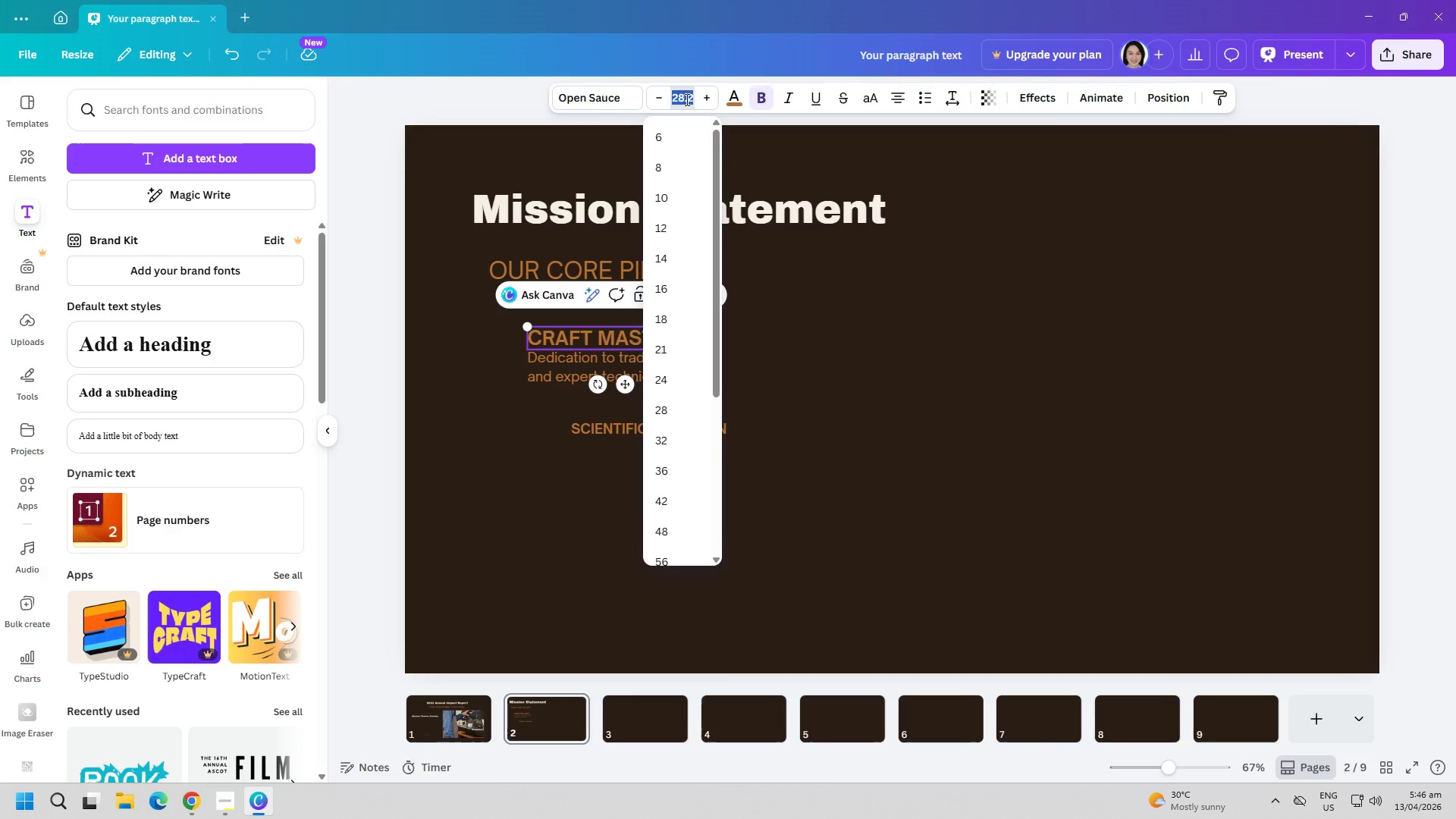 
type(29)
 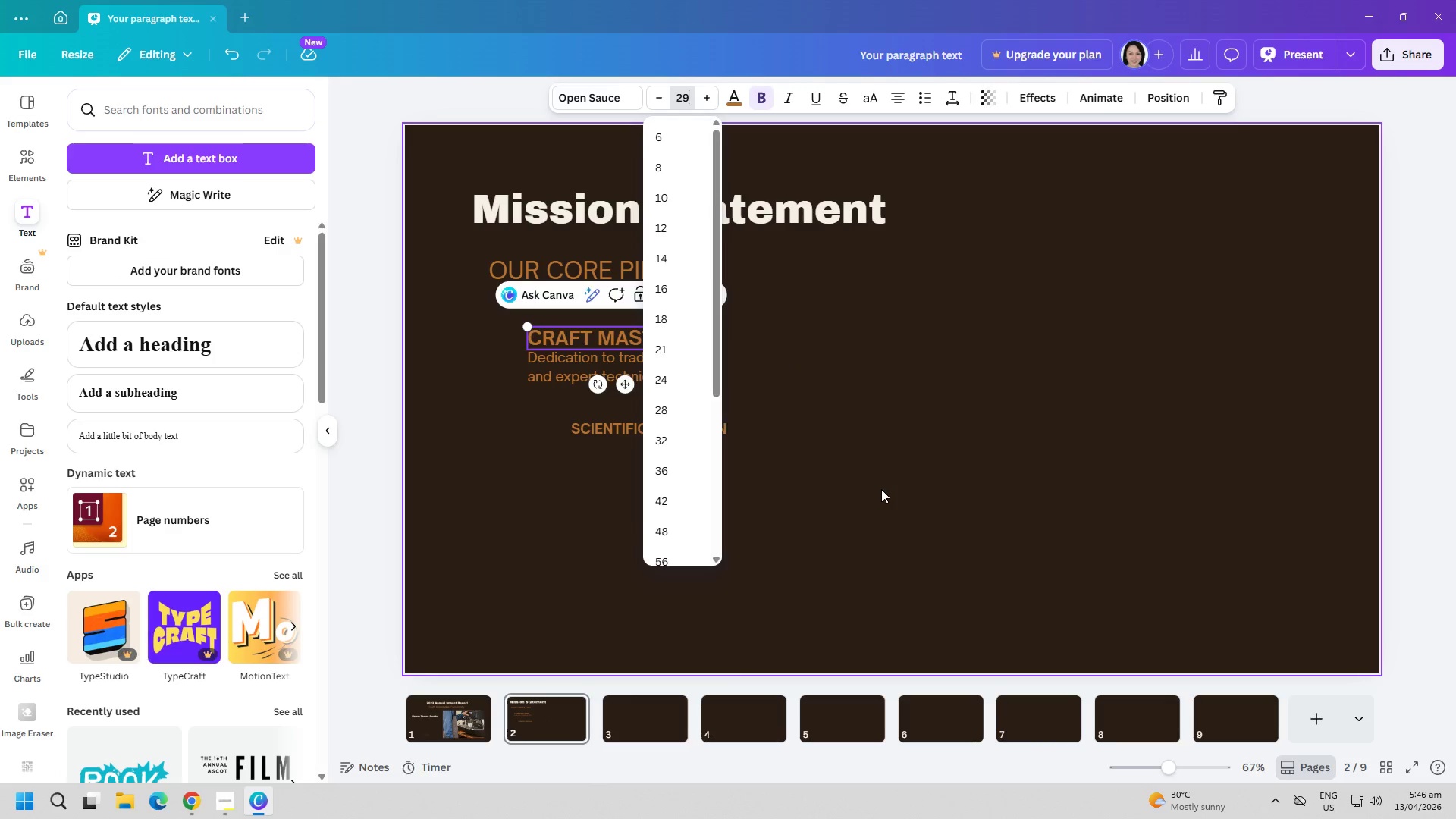 
left_click([881, 489])
 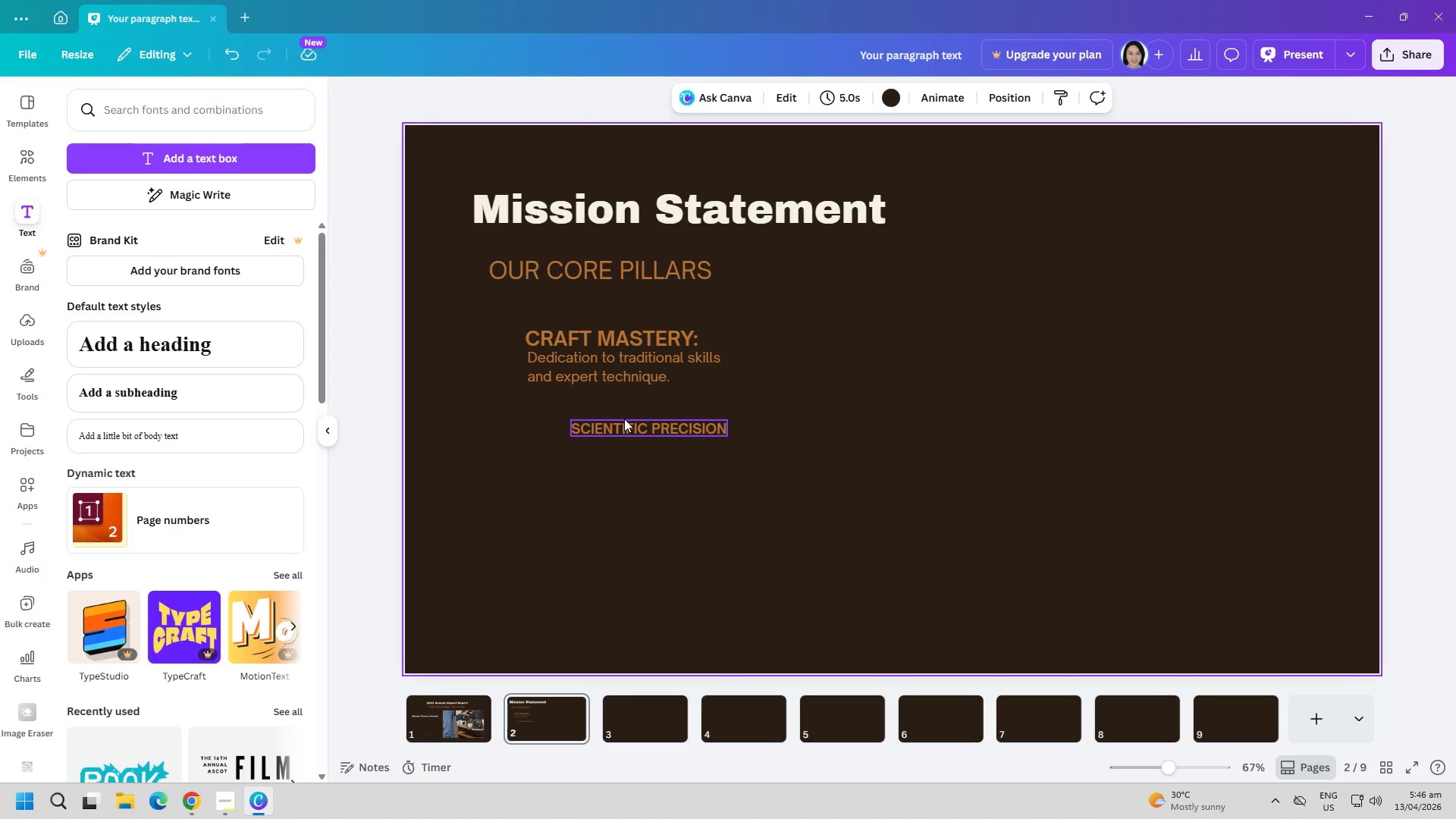 
left_click_drag(start_coordinate=[624, 423], to_coordinate=[602, 423])
 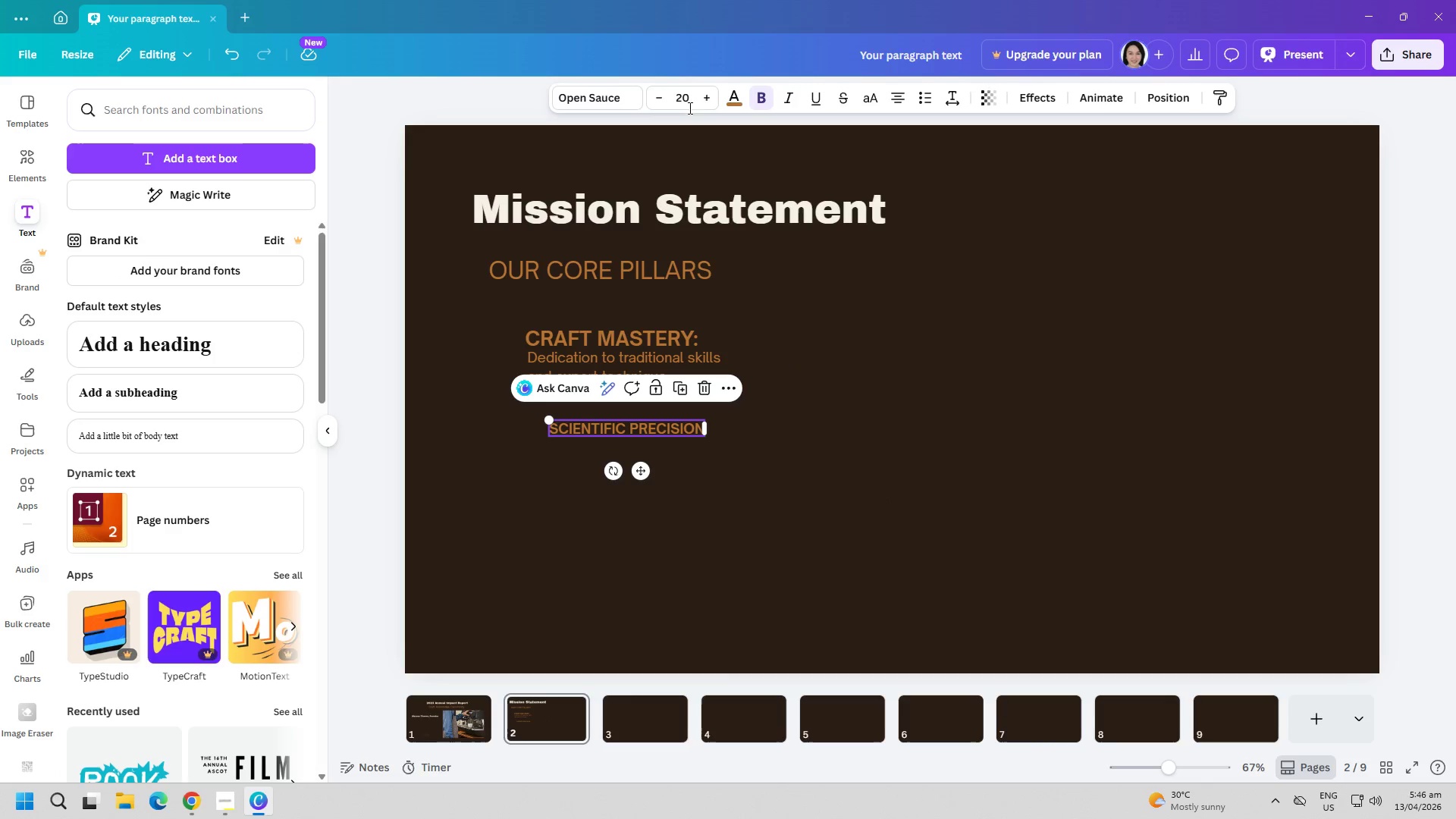 
left_click([688, 98])
 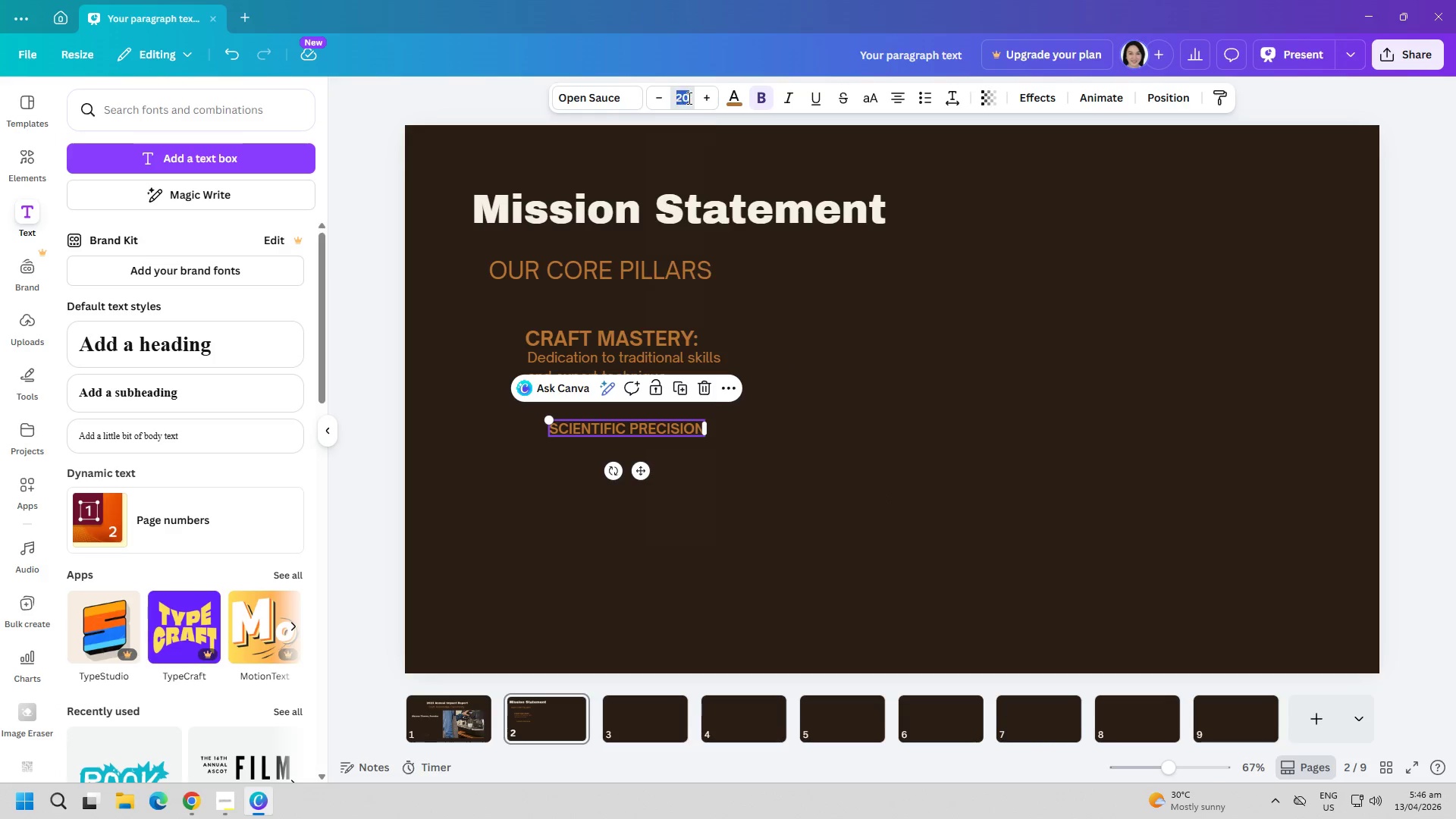 
type(28)
 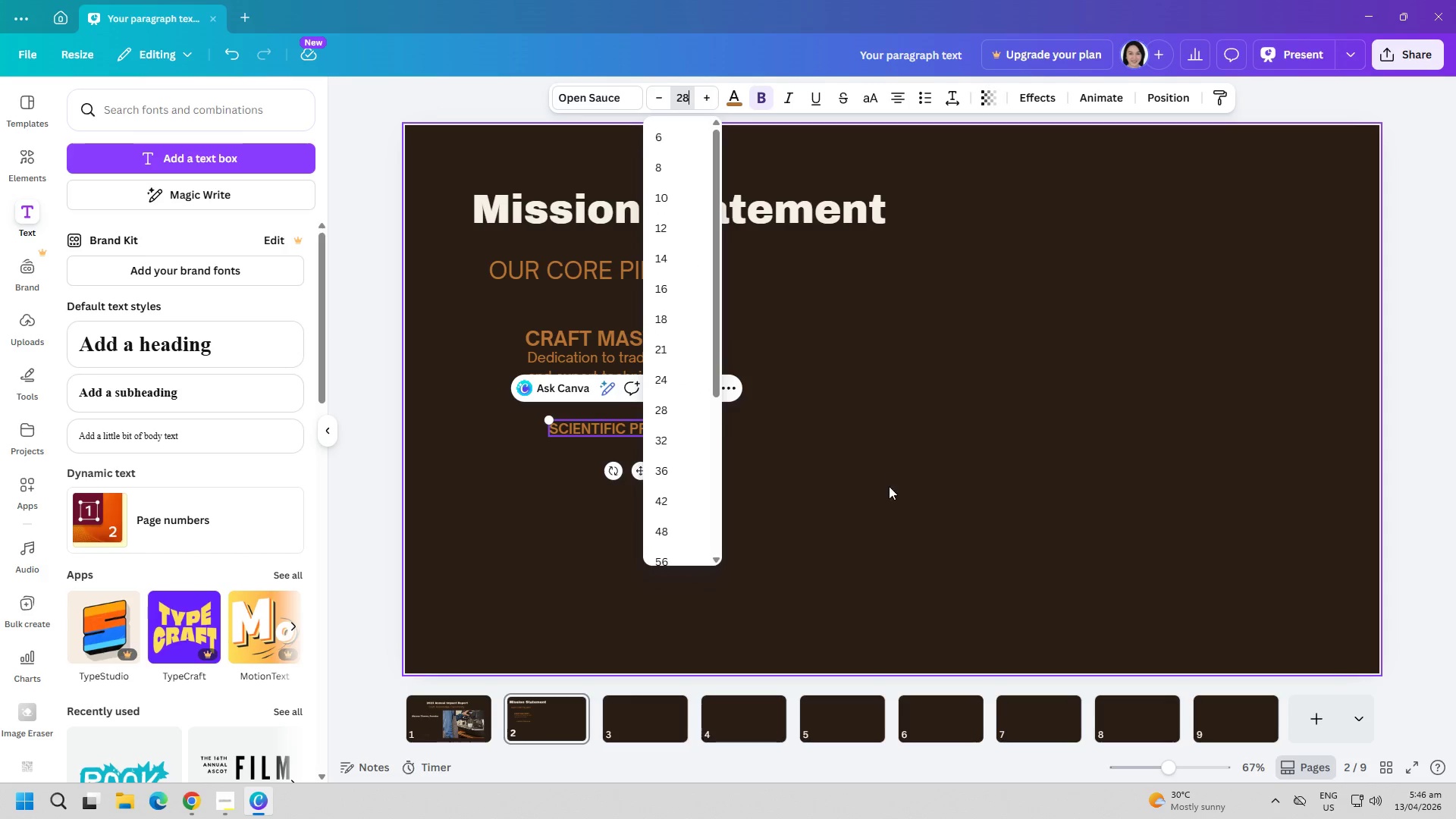 
left_click([887, 488])
 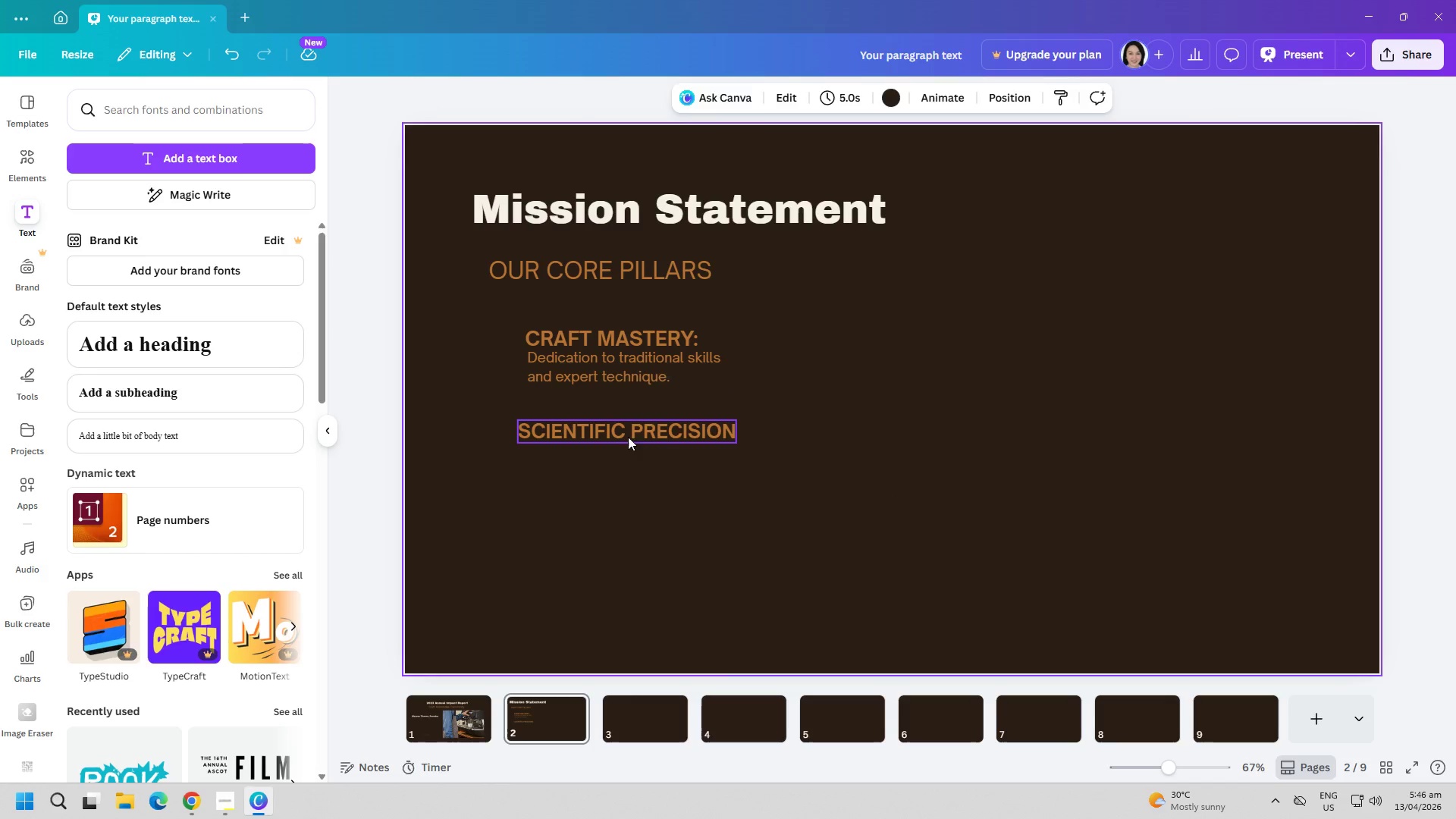 
left_click_drag(start_coordinate=[631, 434], to_coordinate=[642, 428])
 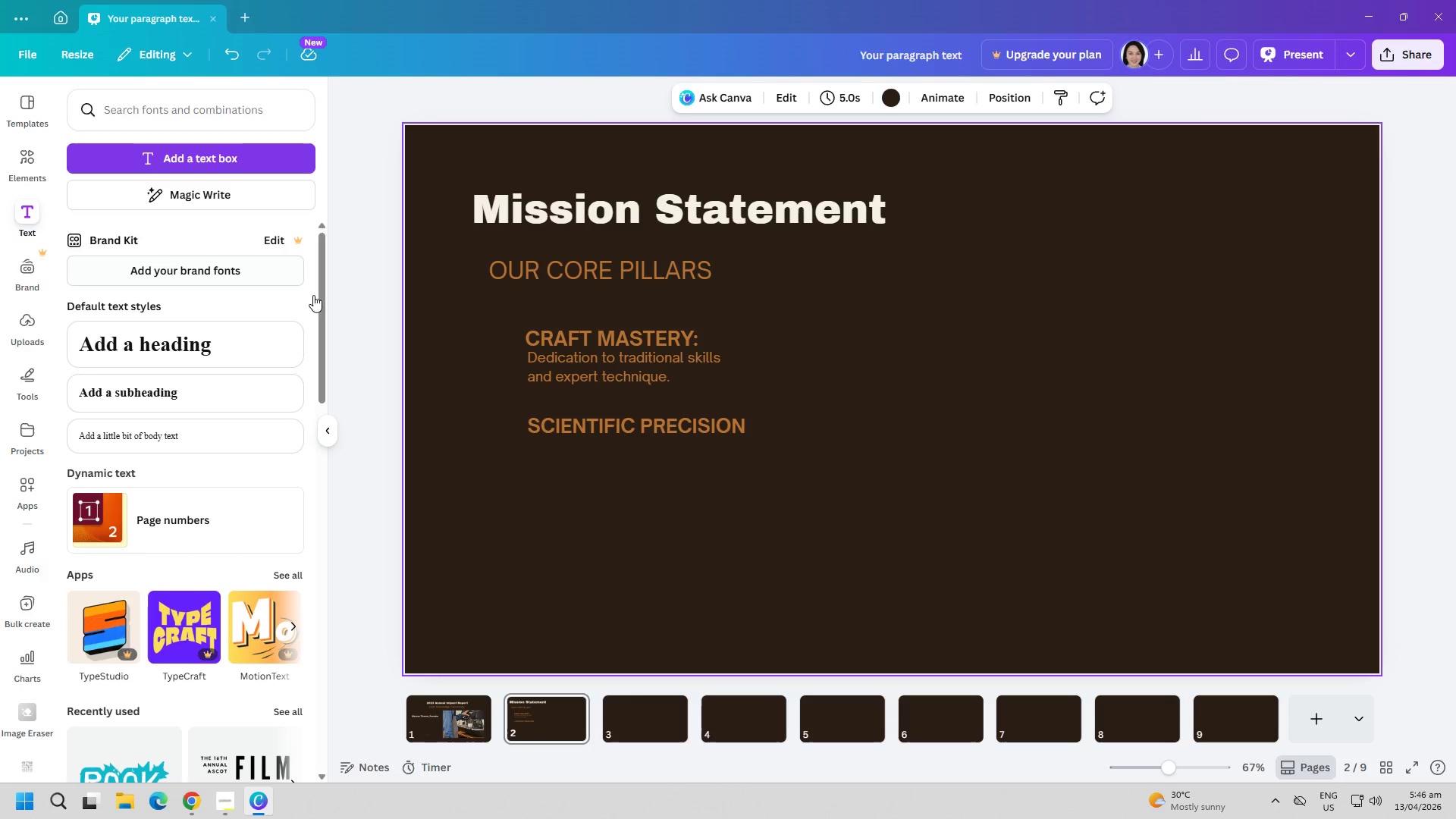 
left_click_drag(start_coordinate=[615, 428], to_coordinate=[613, 416])
 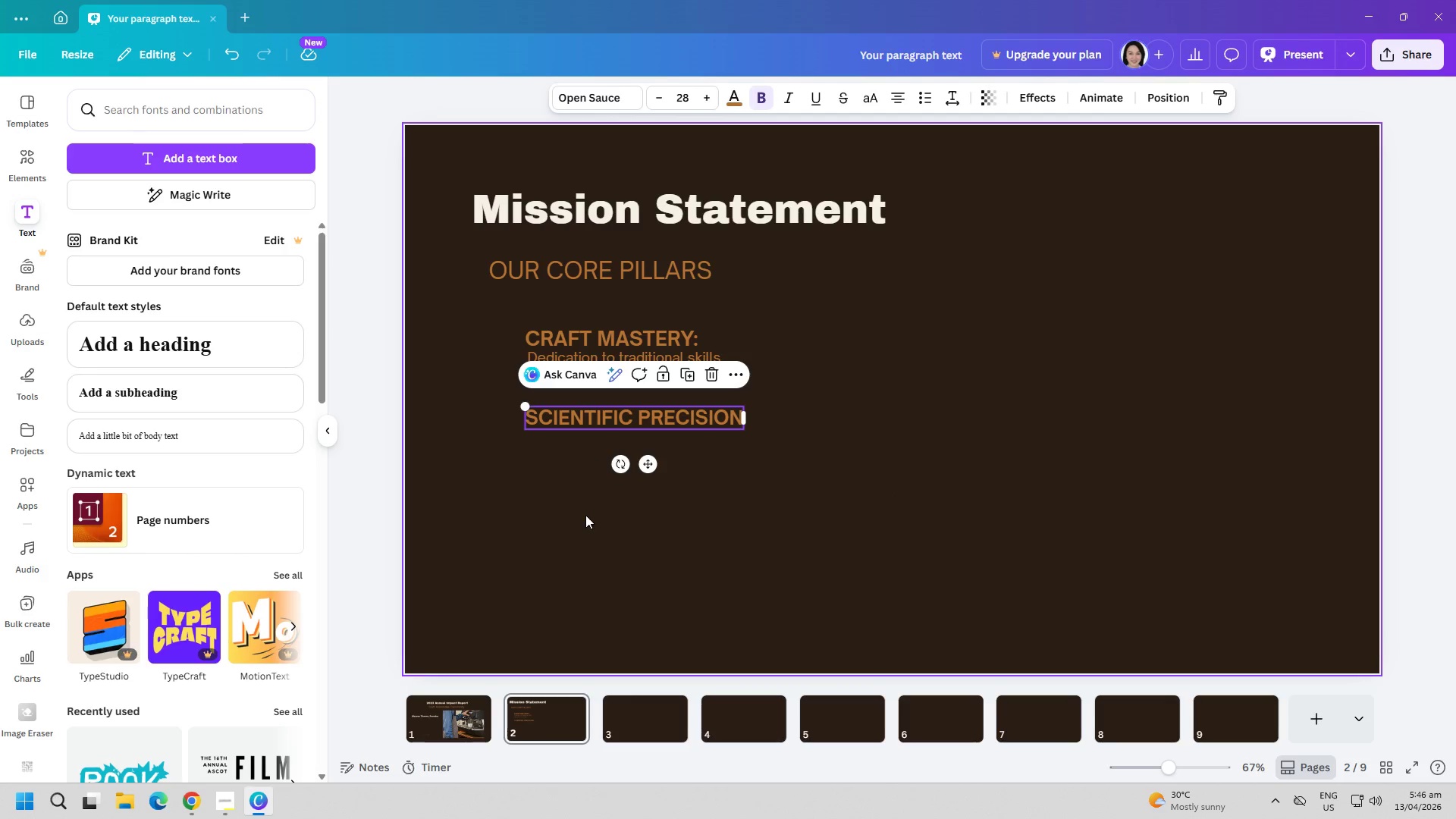 
left_click([585, 515])
 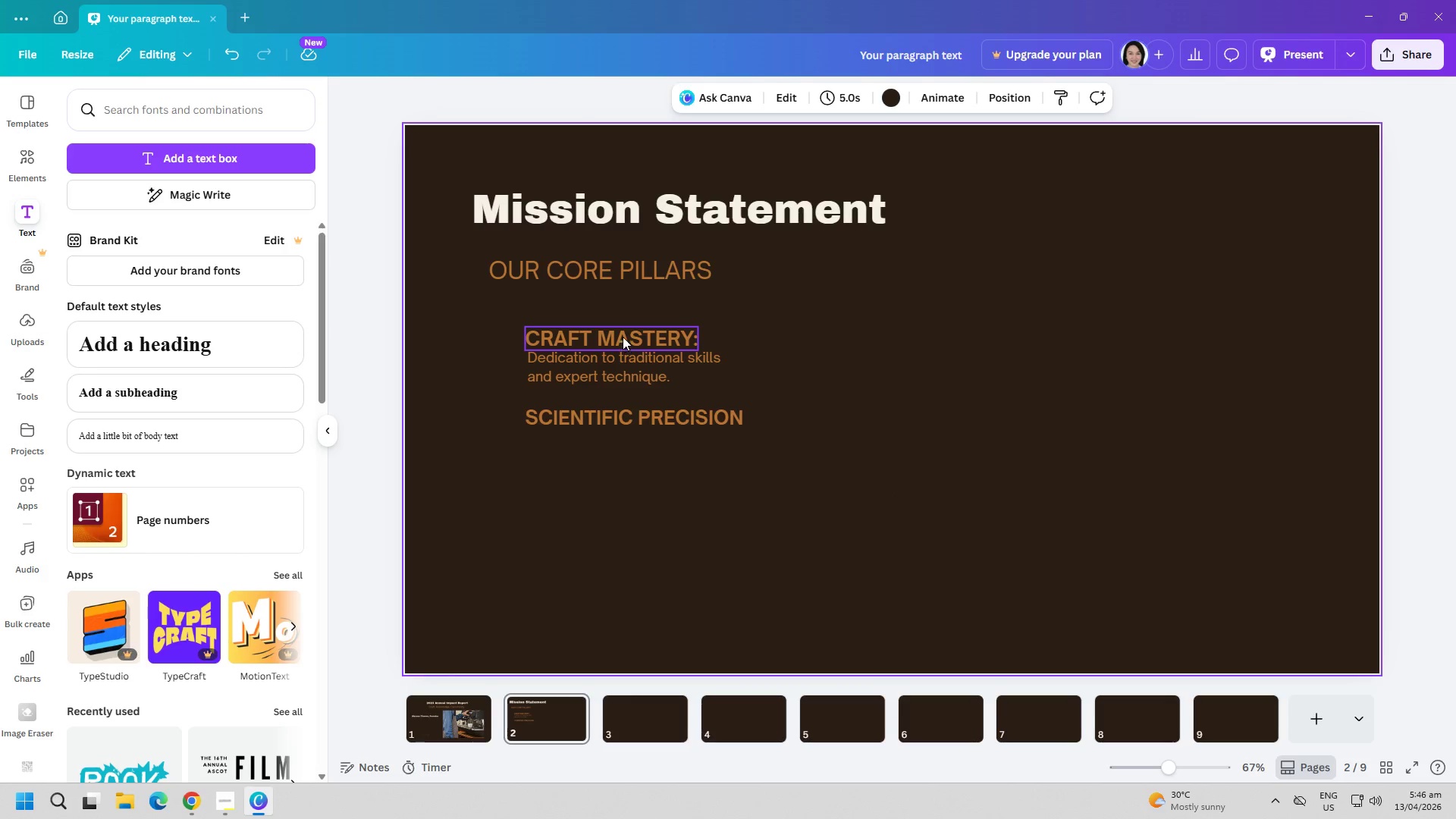 
left_click_drag(start_coordinate=[623, 334], to_coordinate=[651, 336])
 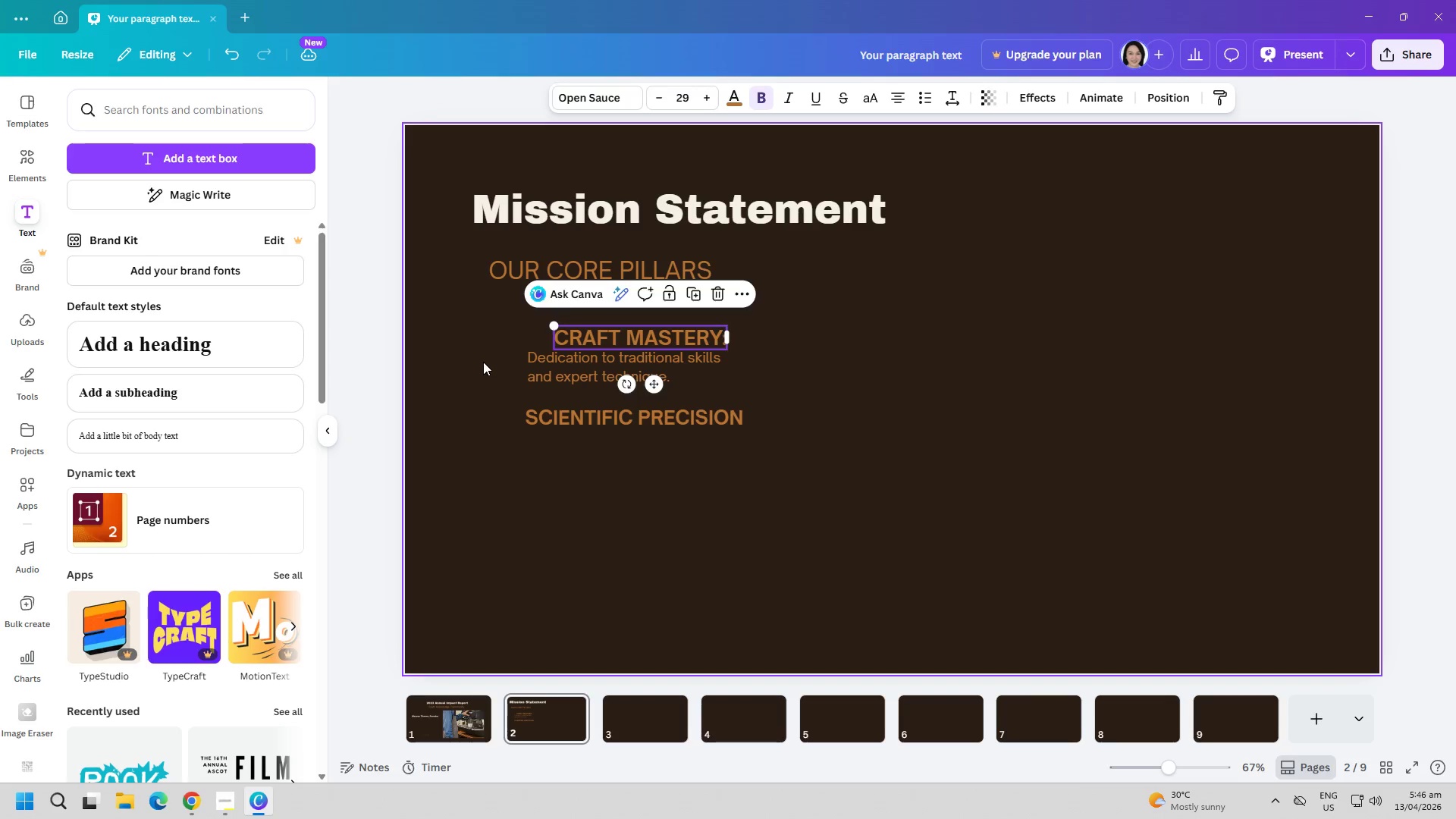 
left_click([483, 362])
 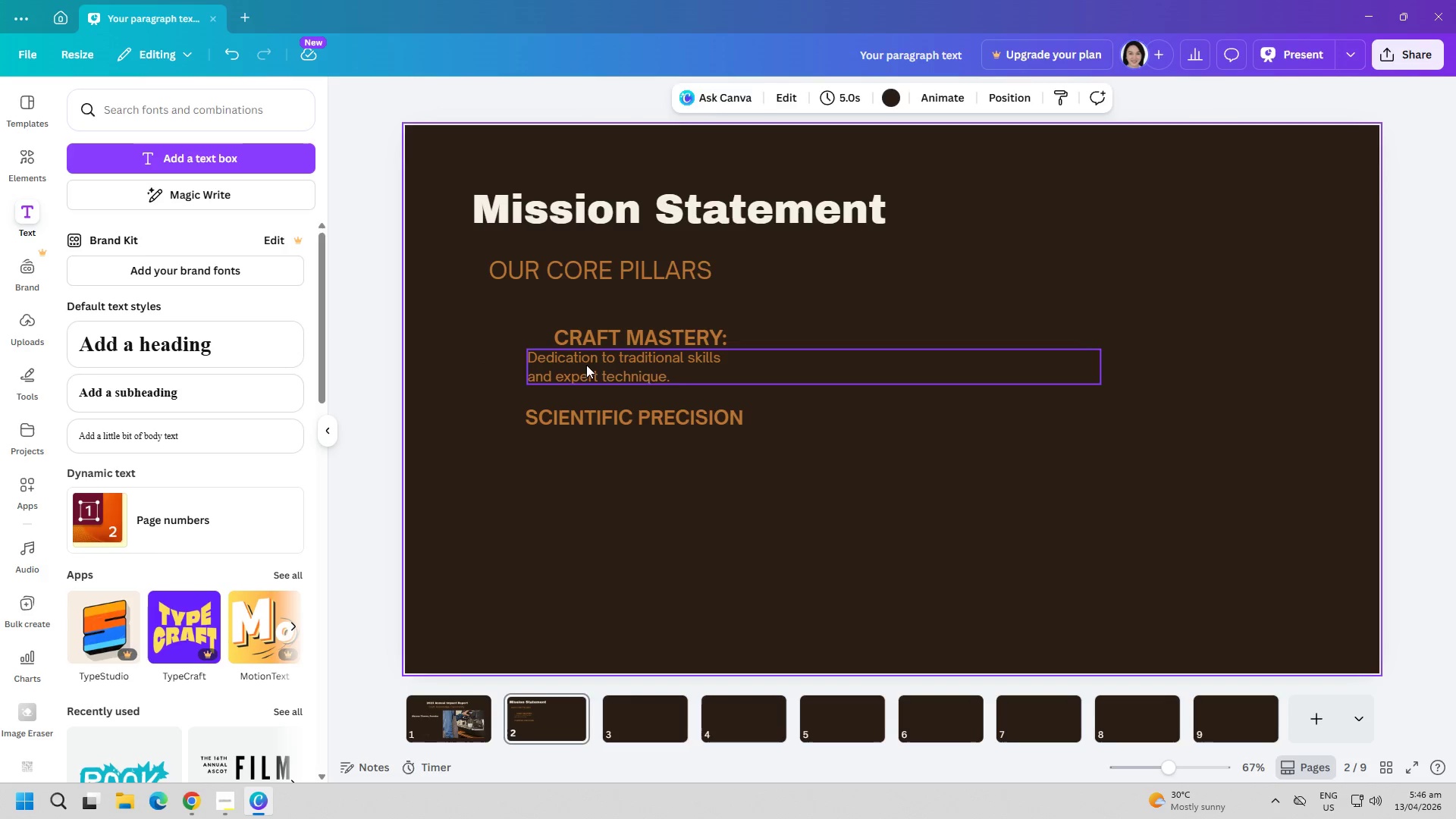 
left_click_drag(start_coordinate=[586, 365], to_coordinate=[619, 369])
 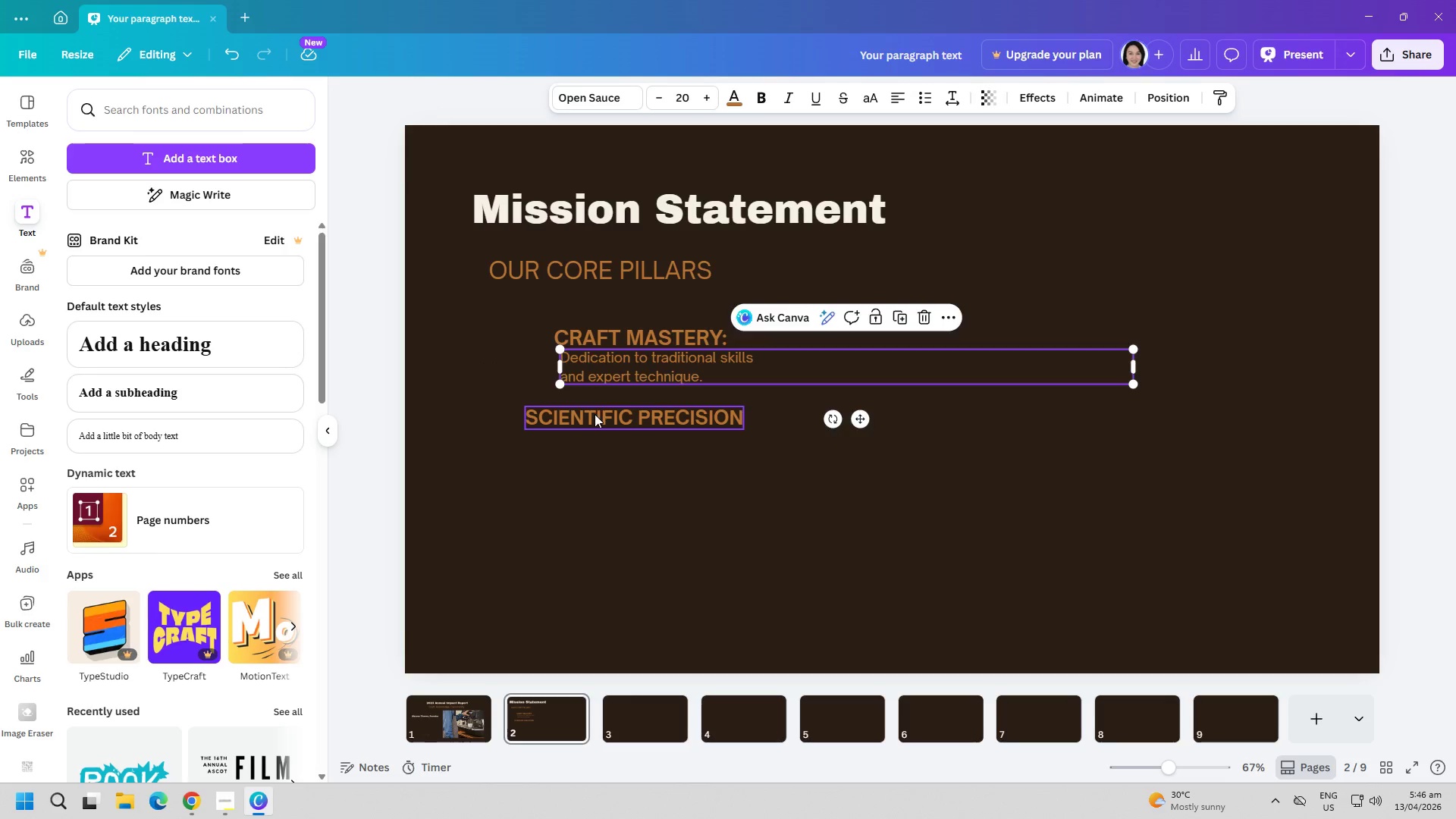 
left_click_drag(start_coordinate=[597, 414], to_coordinate=[622, 414])
 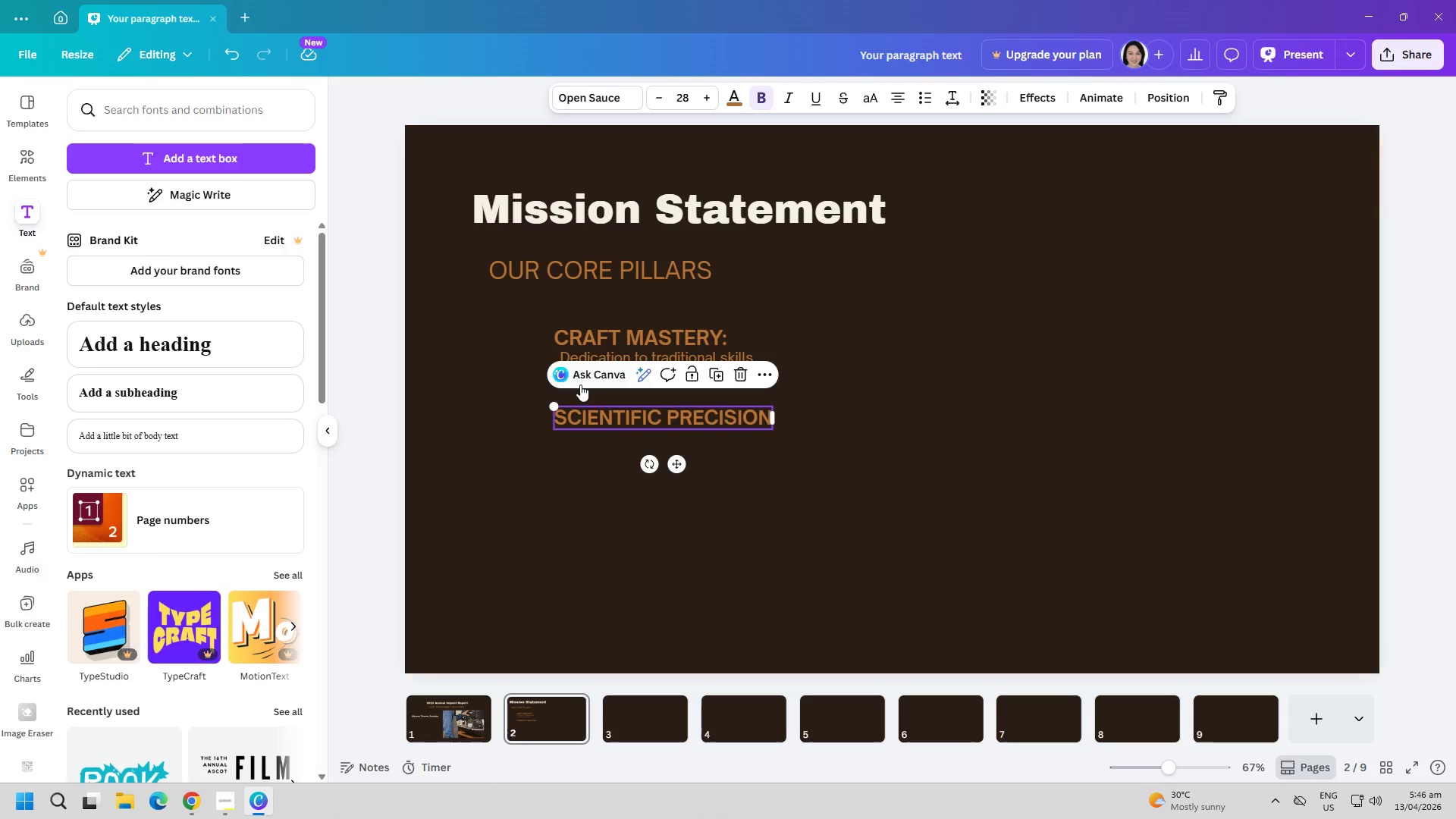 
left_click([397, 381])
 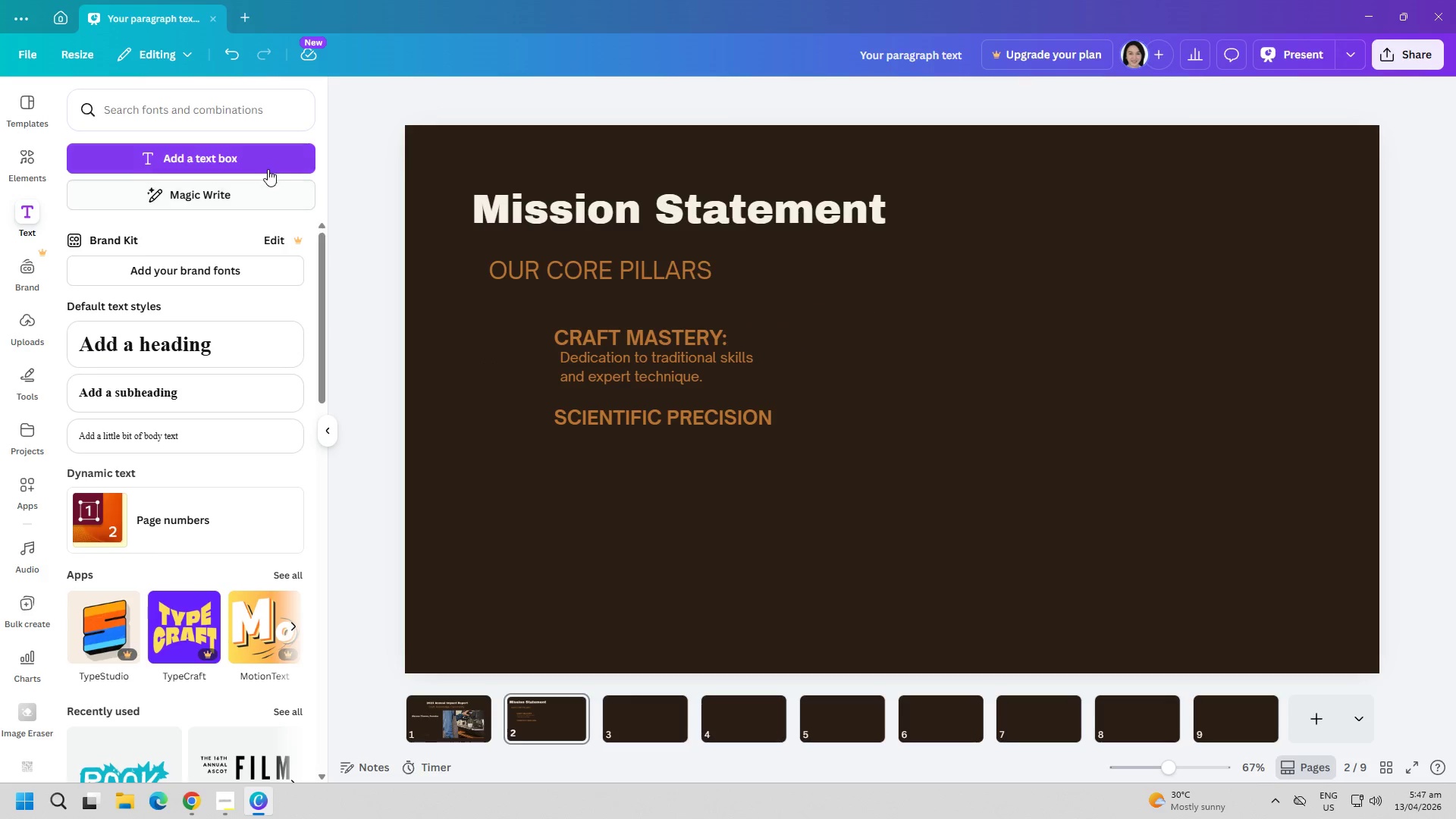 
left_click([262, 164])
 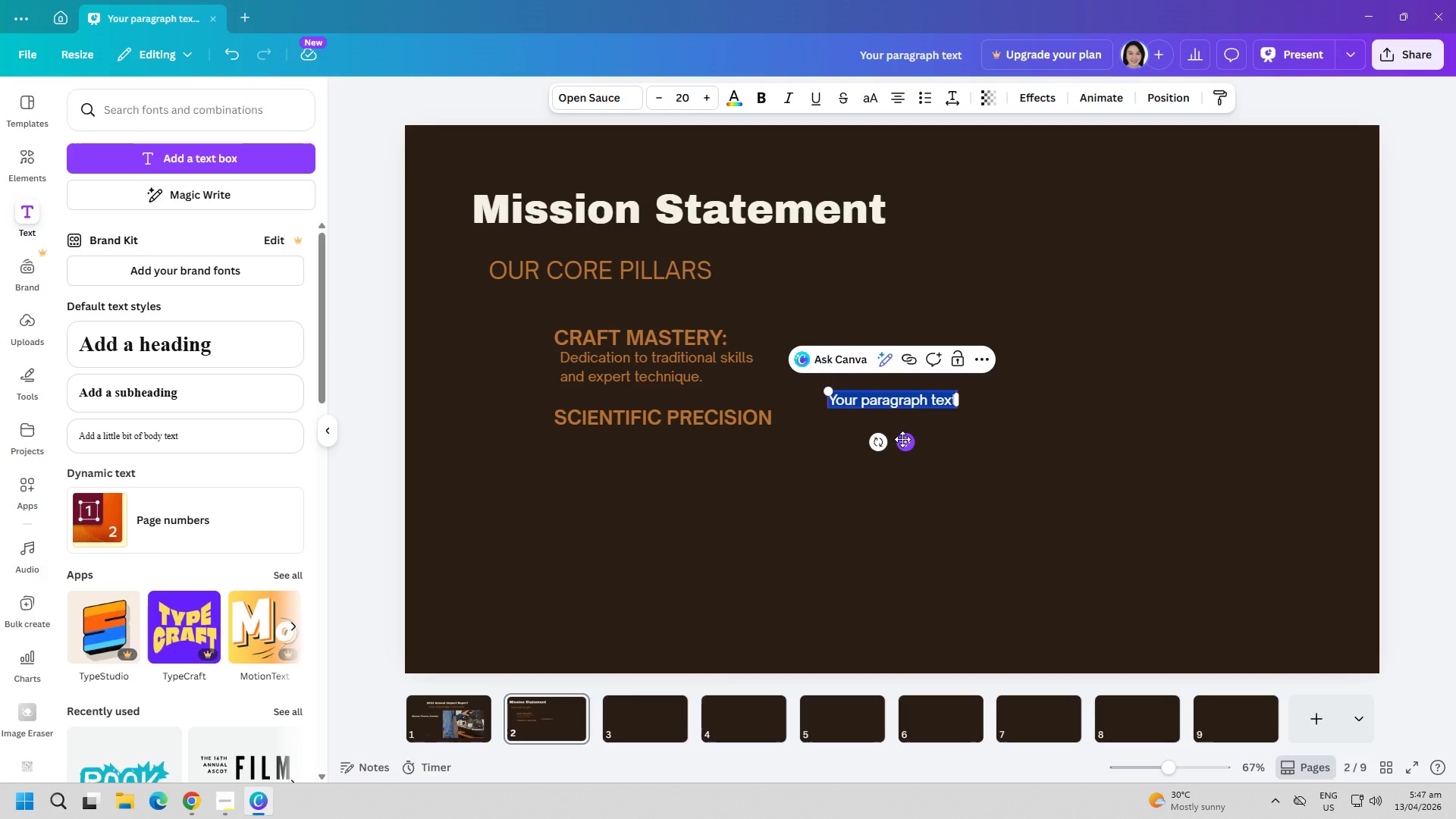 
type(aP)
key(Backspace)
key(Backspace)
type(Applying re)
key(Backspace)
type(i)
 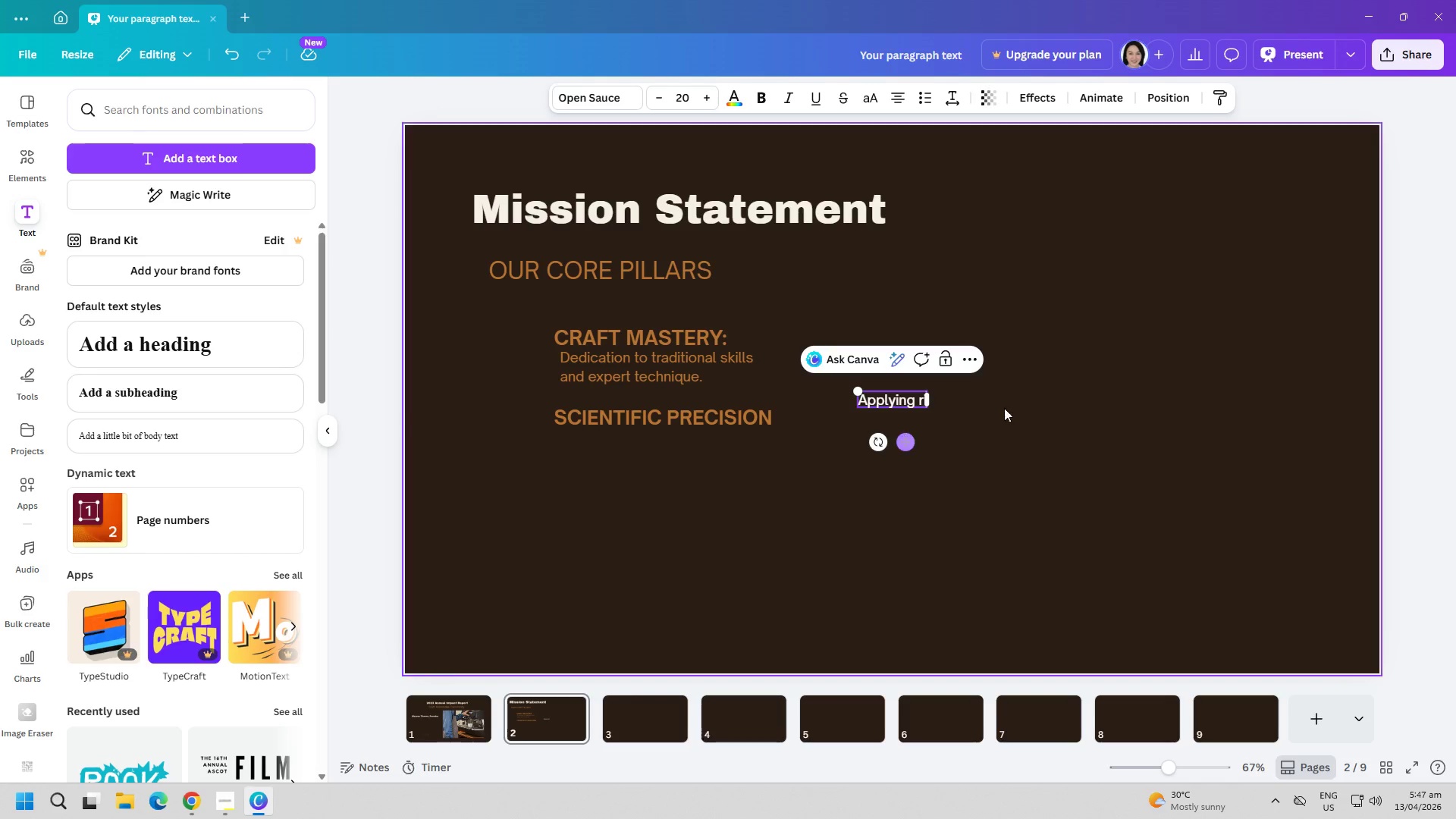 
wait(6.06)
 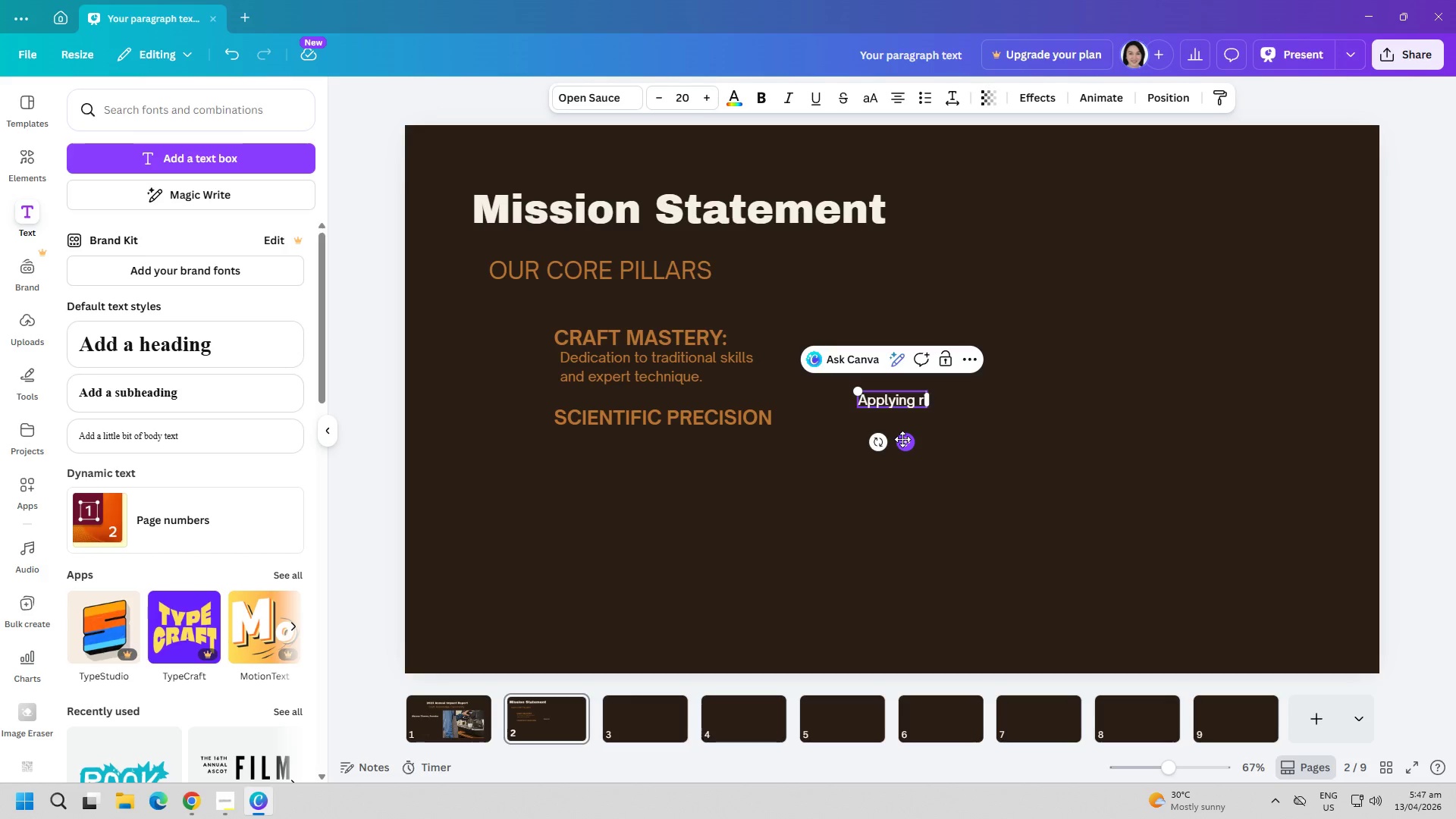 
type(gorous standards)
 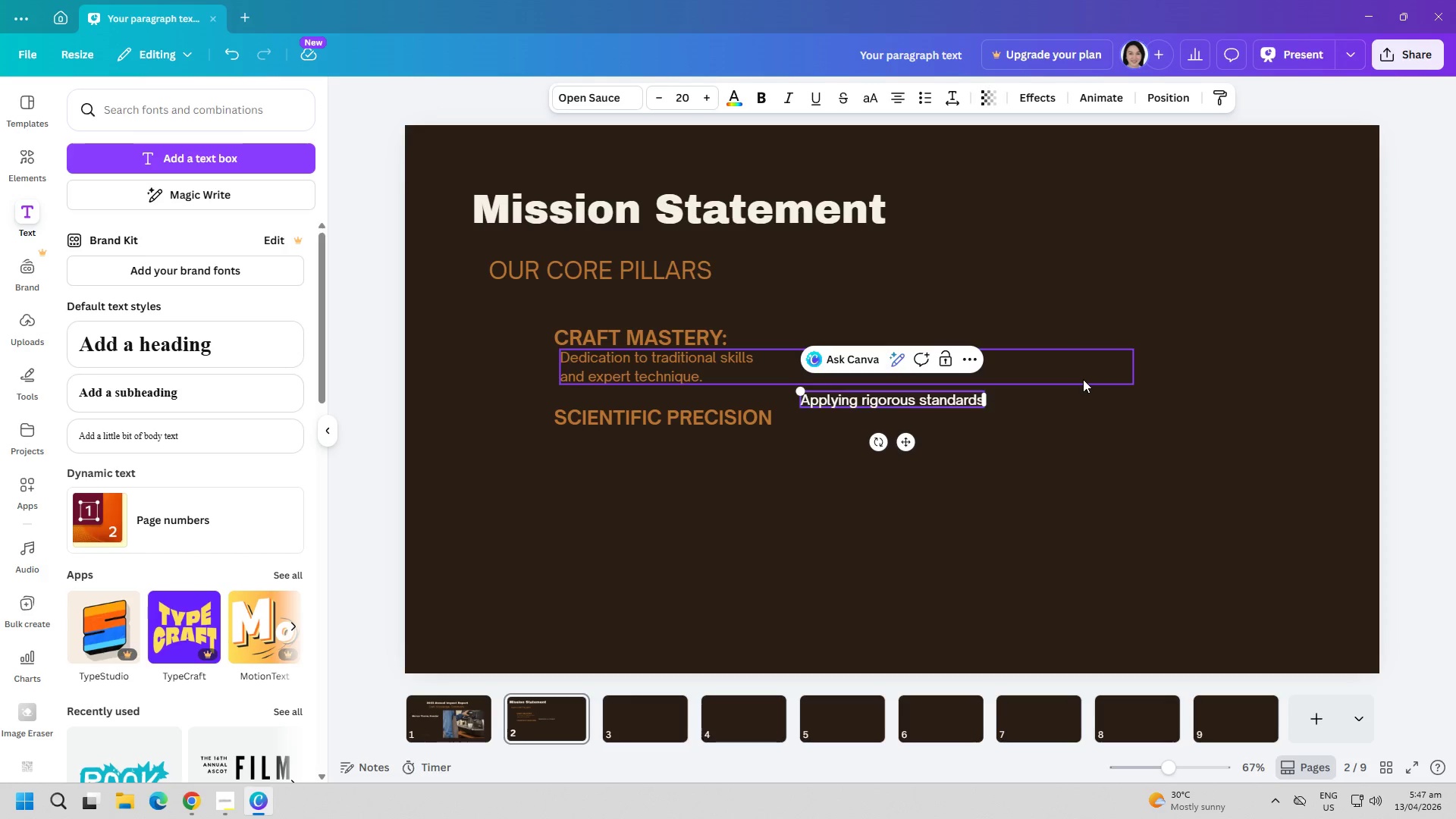 
key(Enter)
 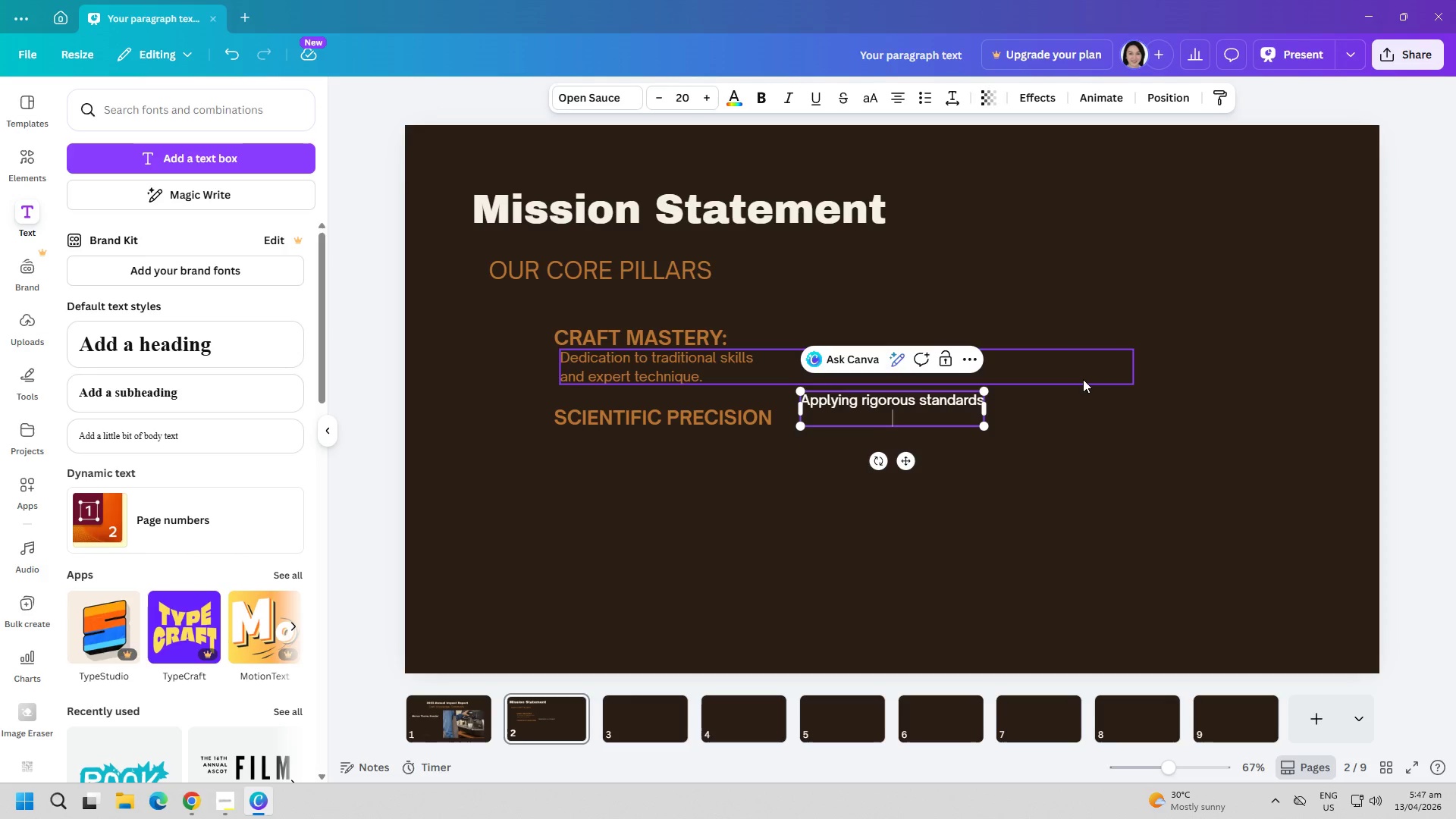 
type(and technical understanding)
 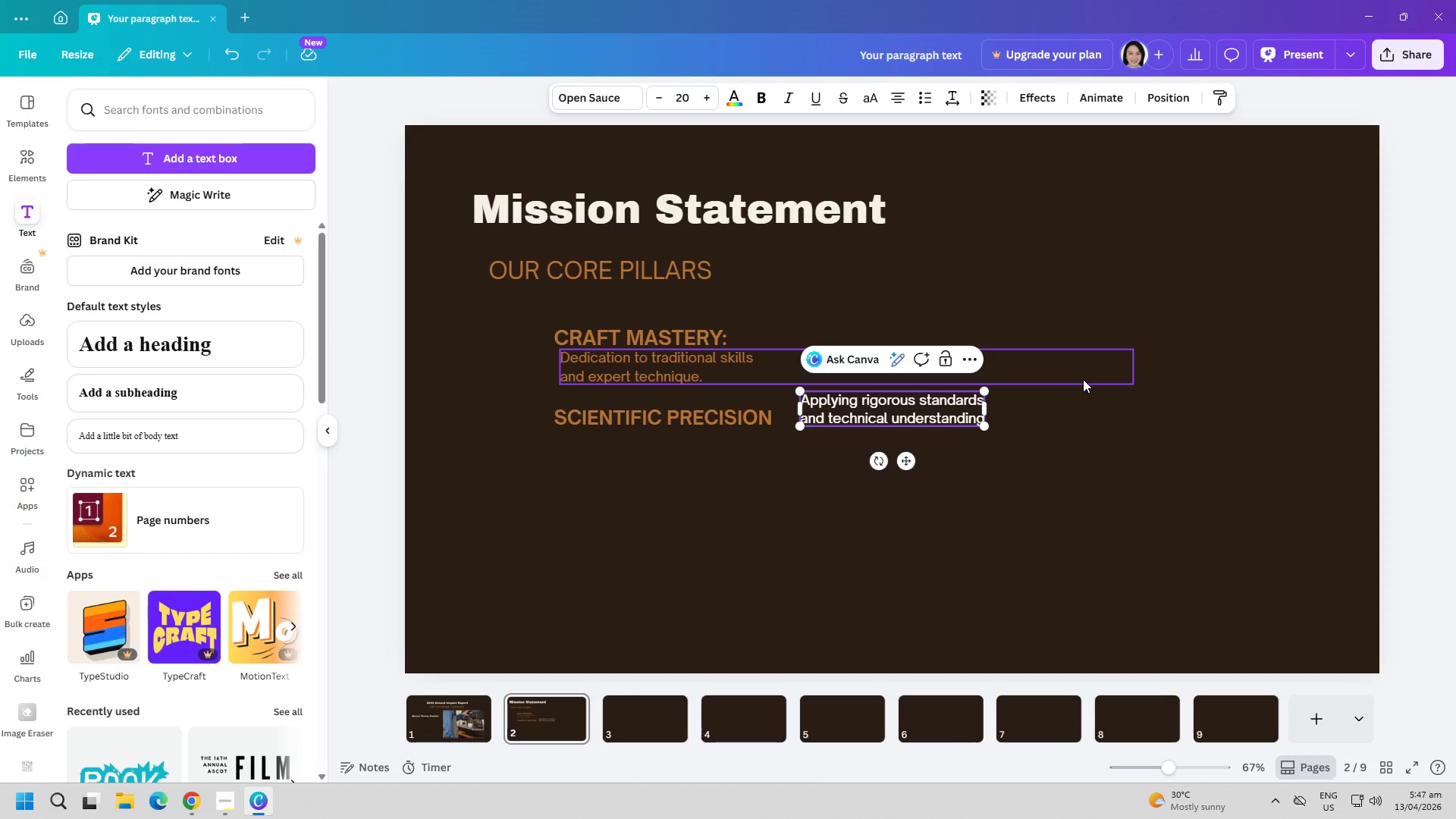 
key(Enter)
 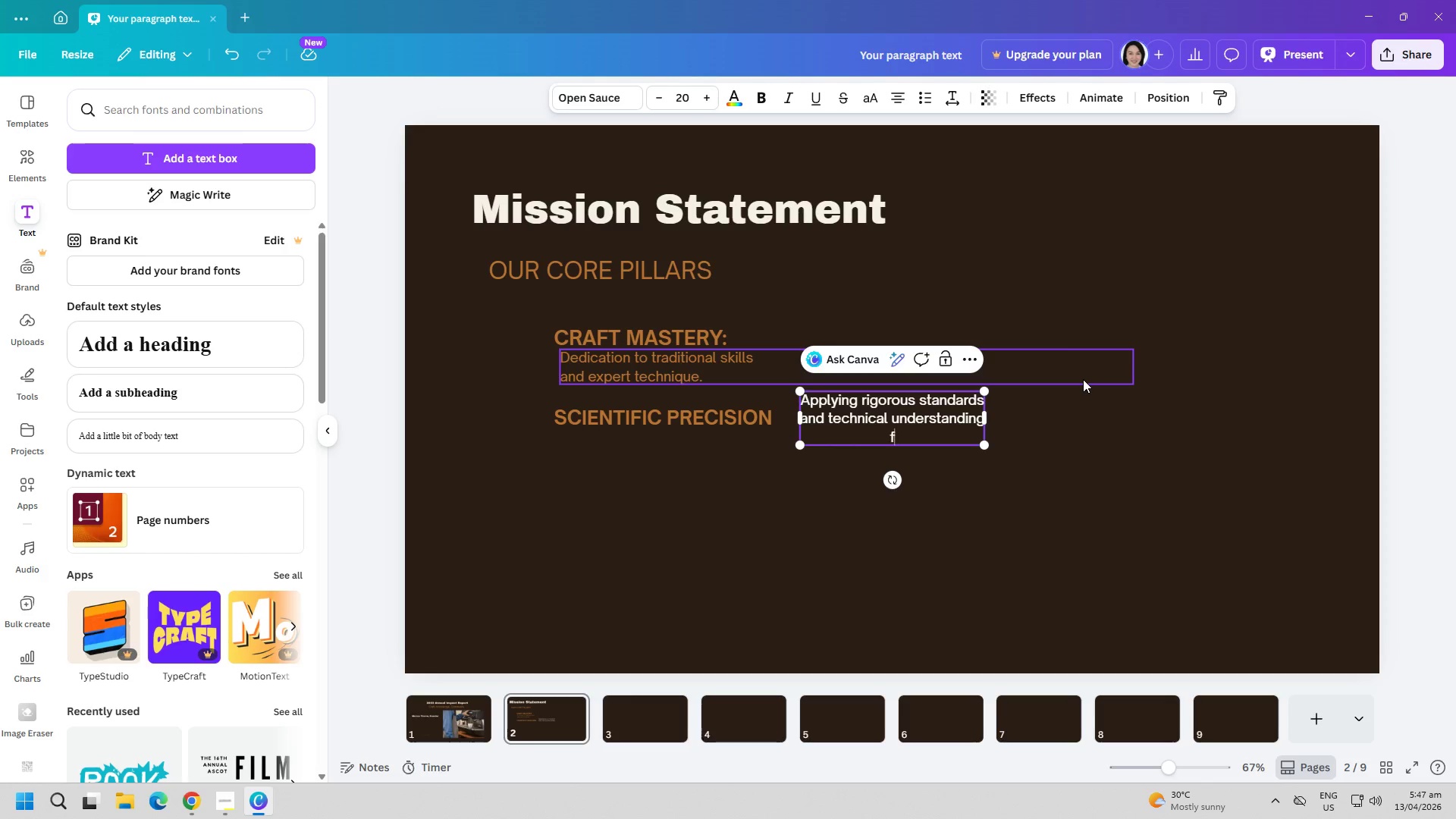 
type(for consistent quality.)
 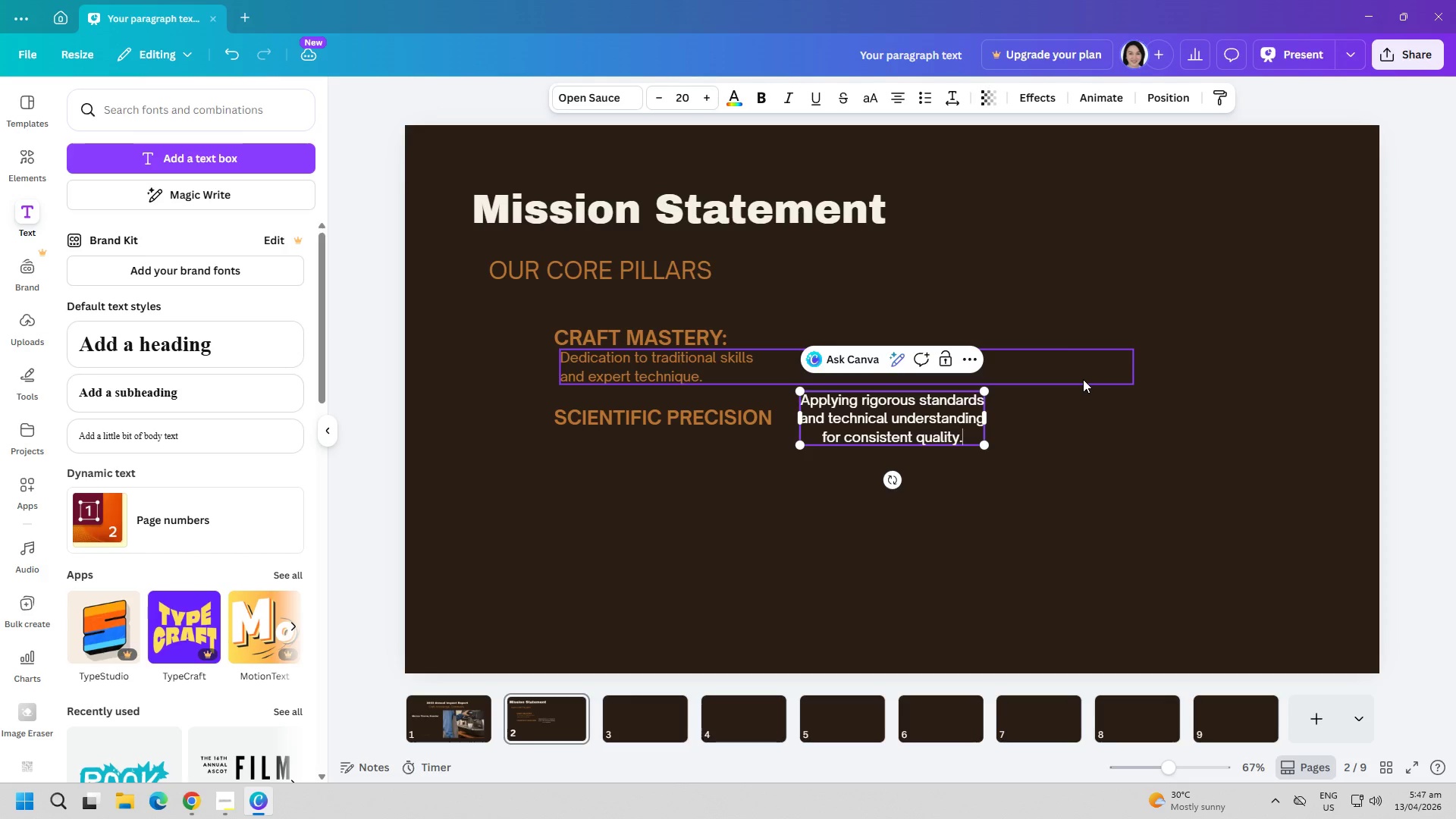 
key(Control+ControlLeft)
 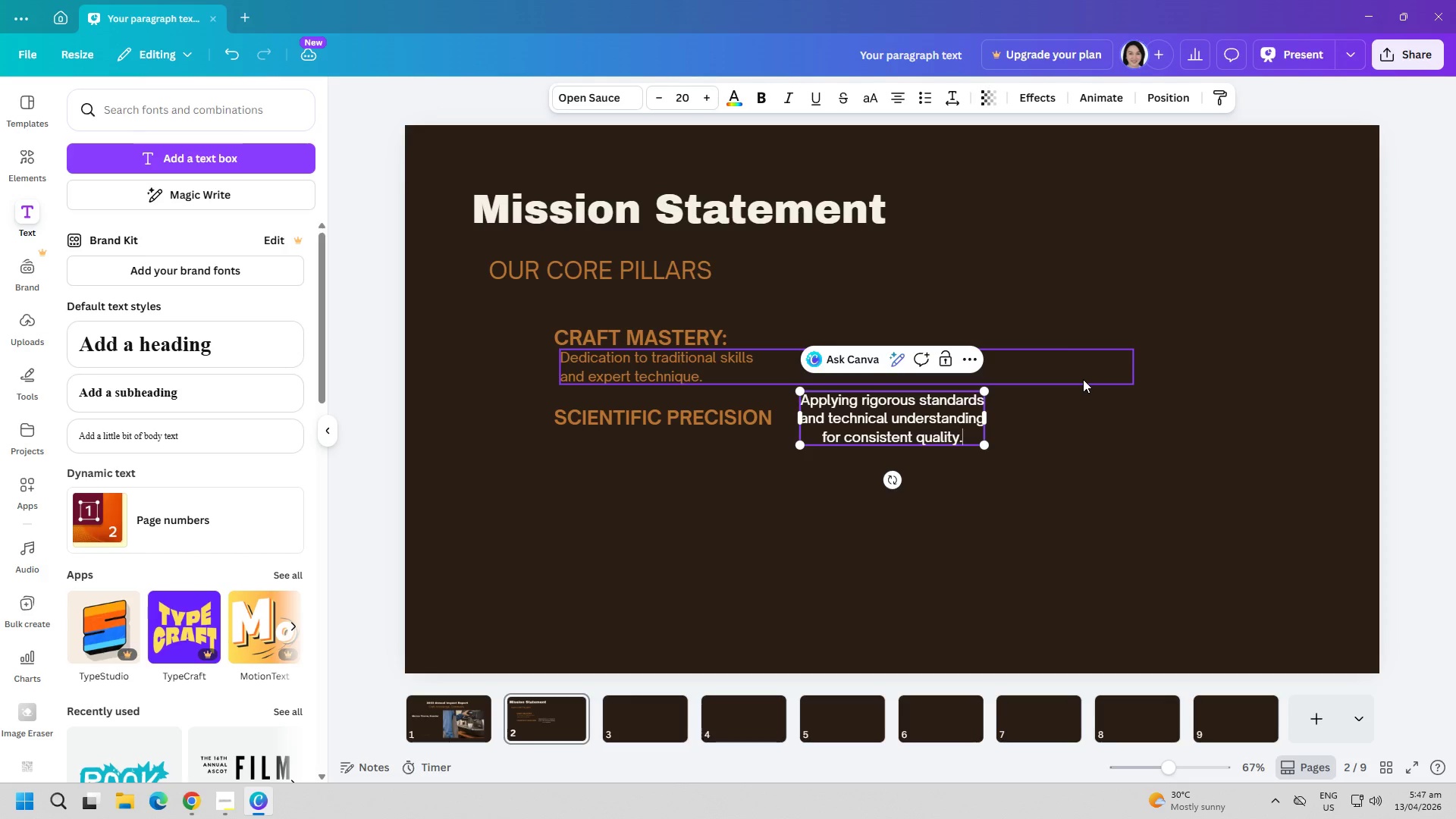 
key(Control+A)
 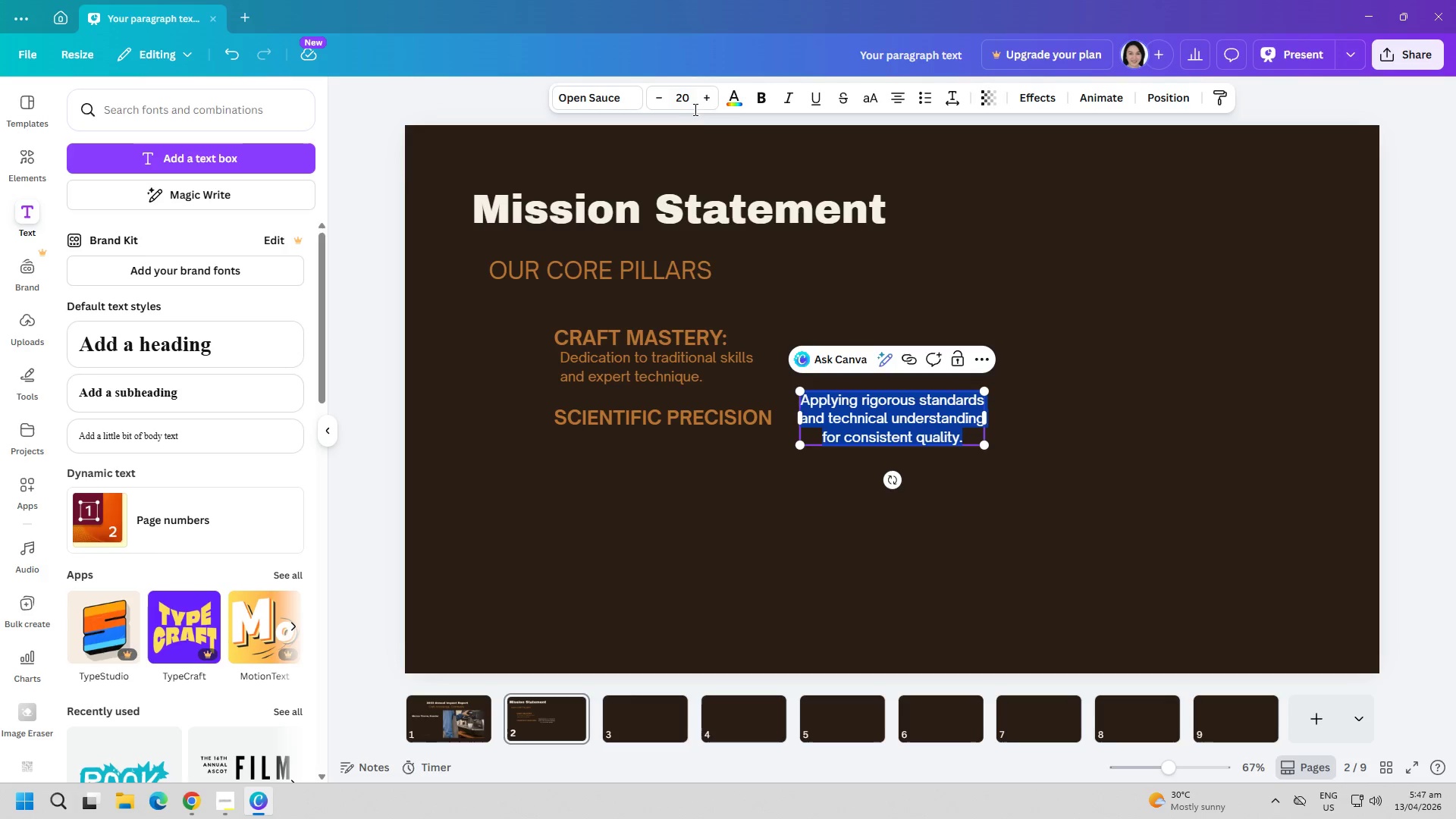 
left_click([739, 98])
 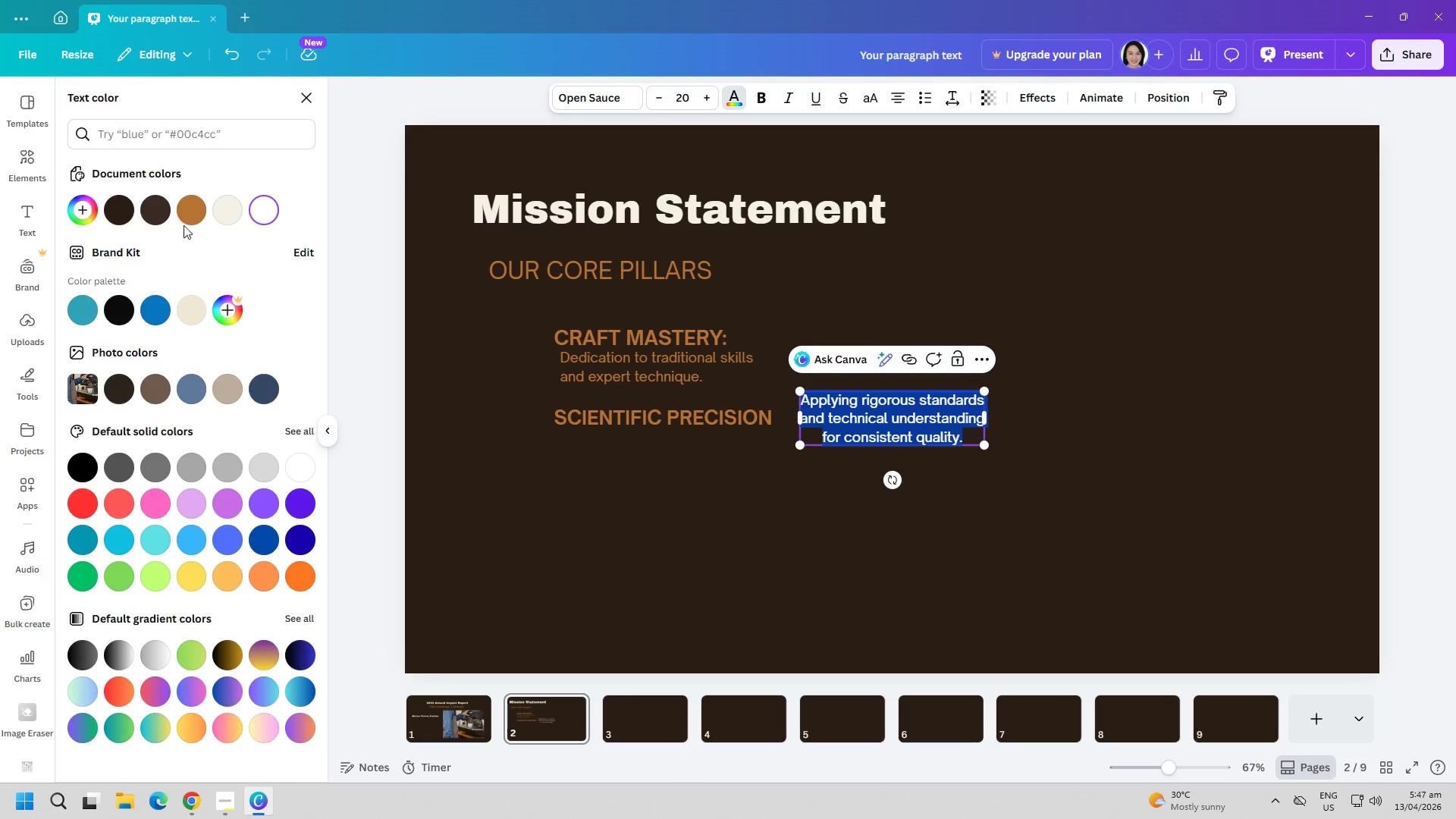 
left_click([192, 218])
 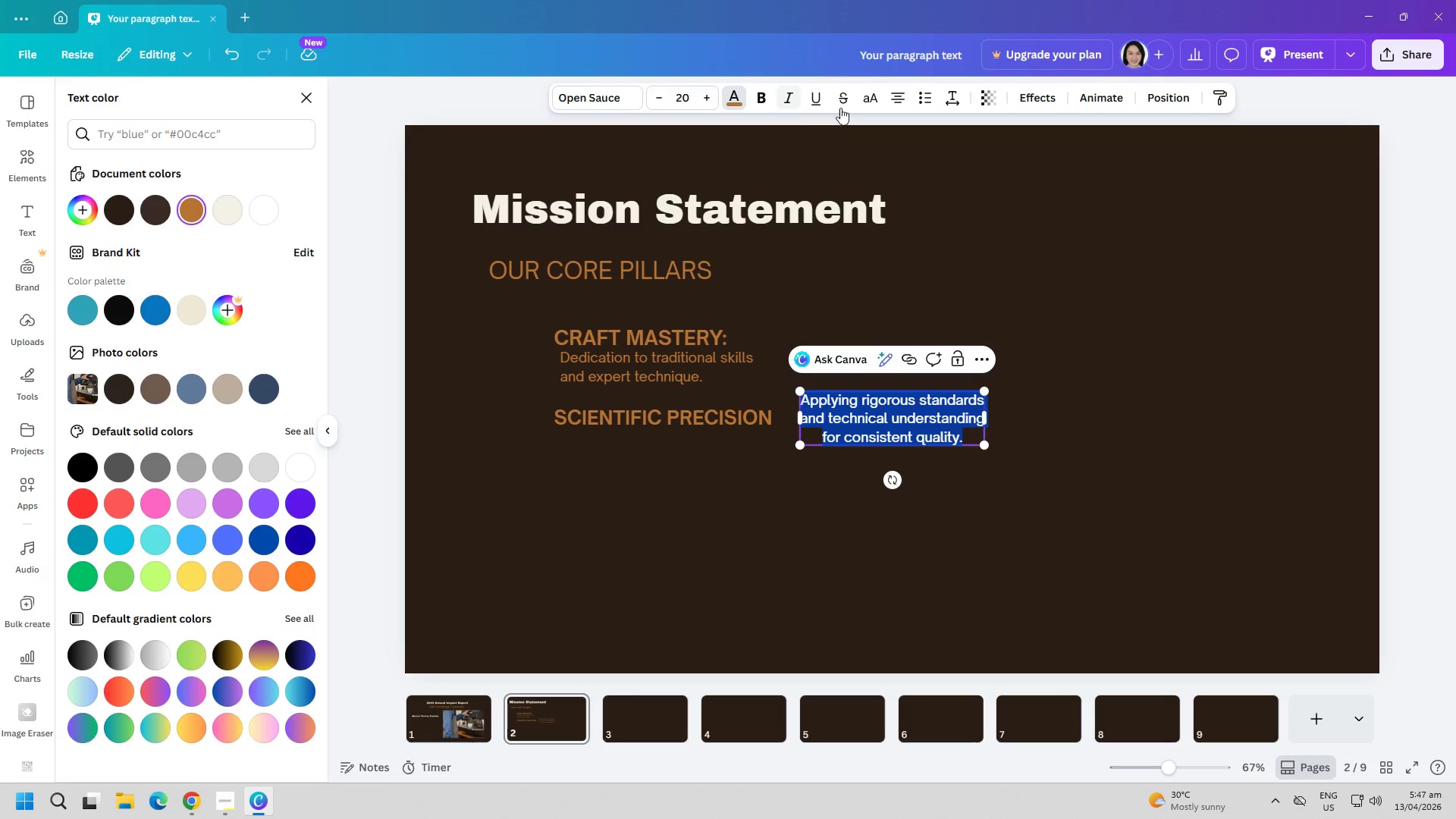 
left_click([899, 101])
 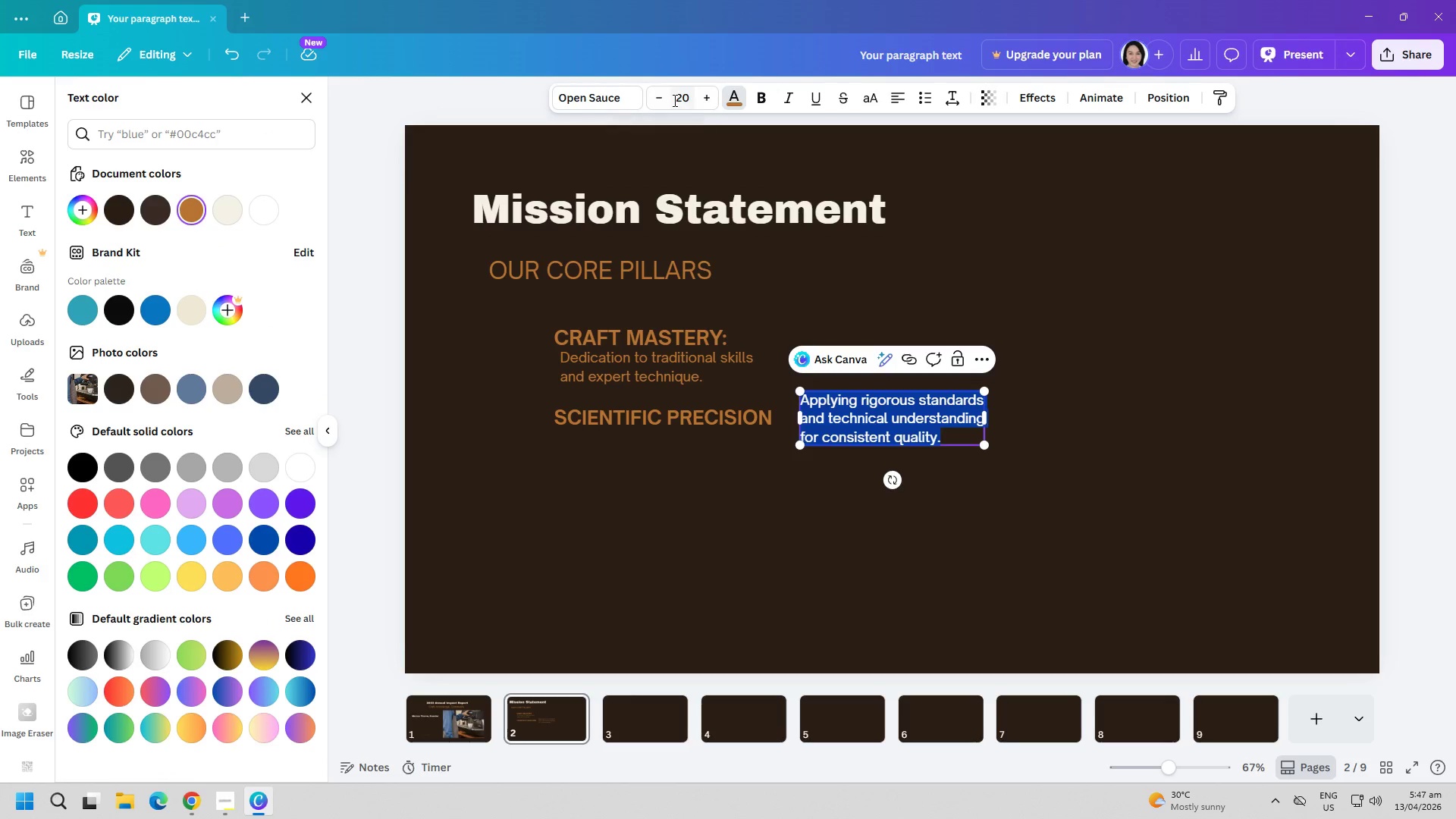 
left_click([647, 364])
 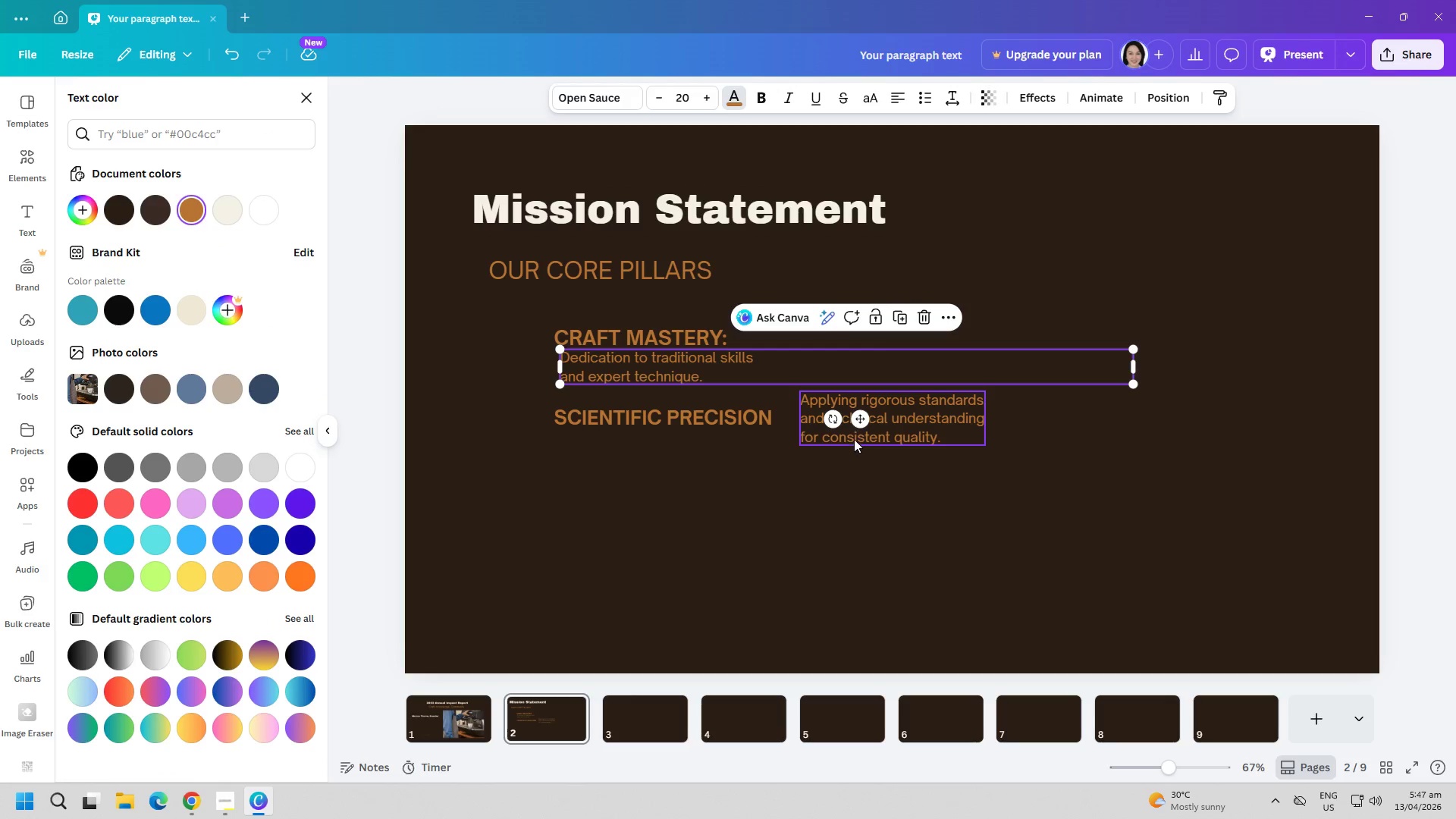 
left_click([919, 428])
 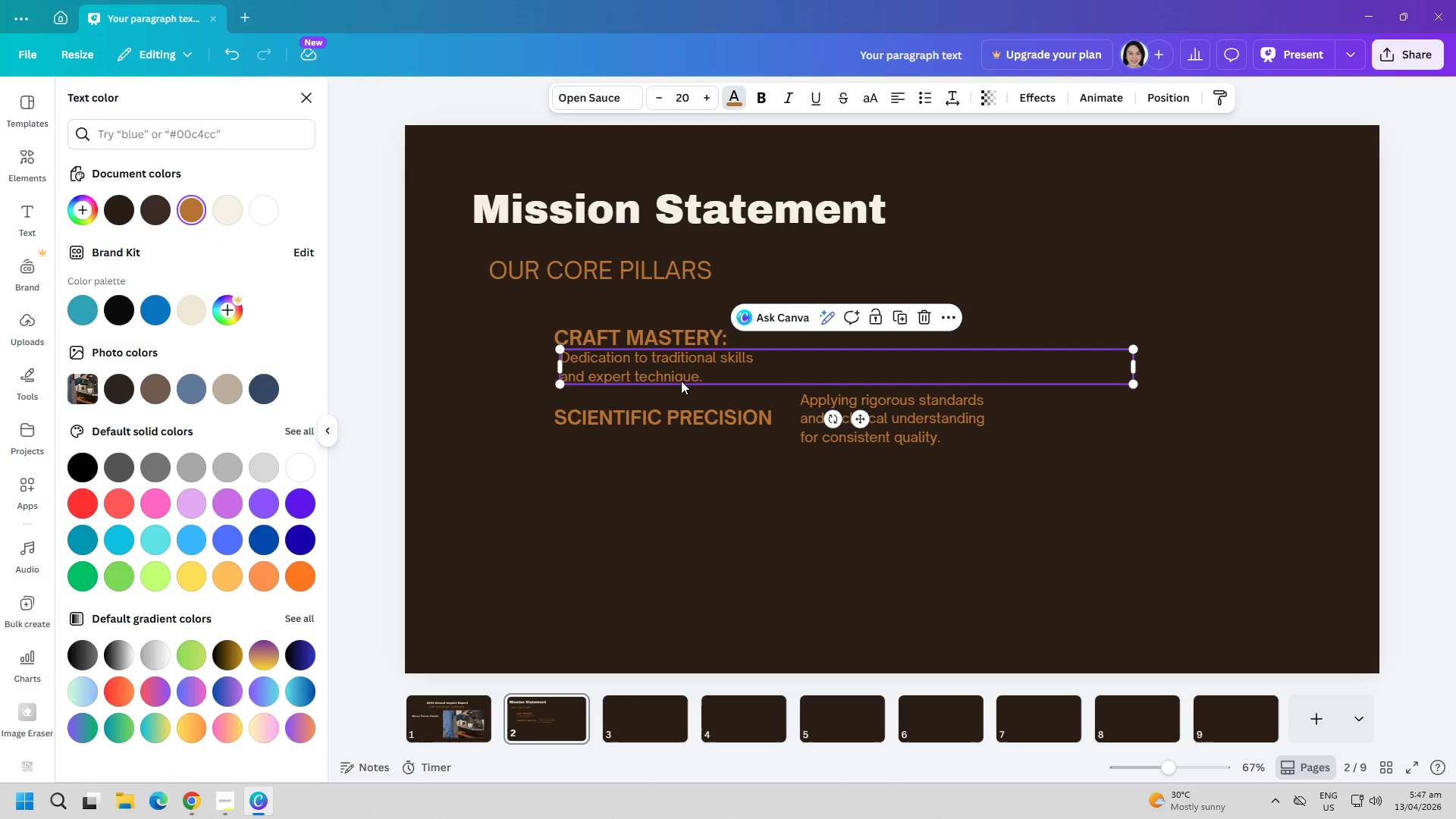 
double_click([905, 430])
 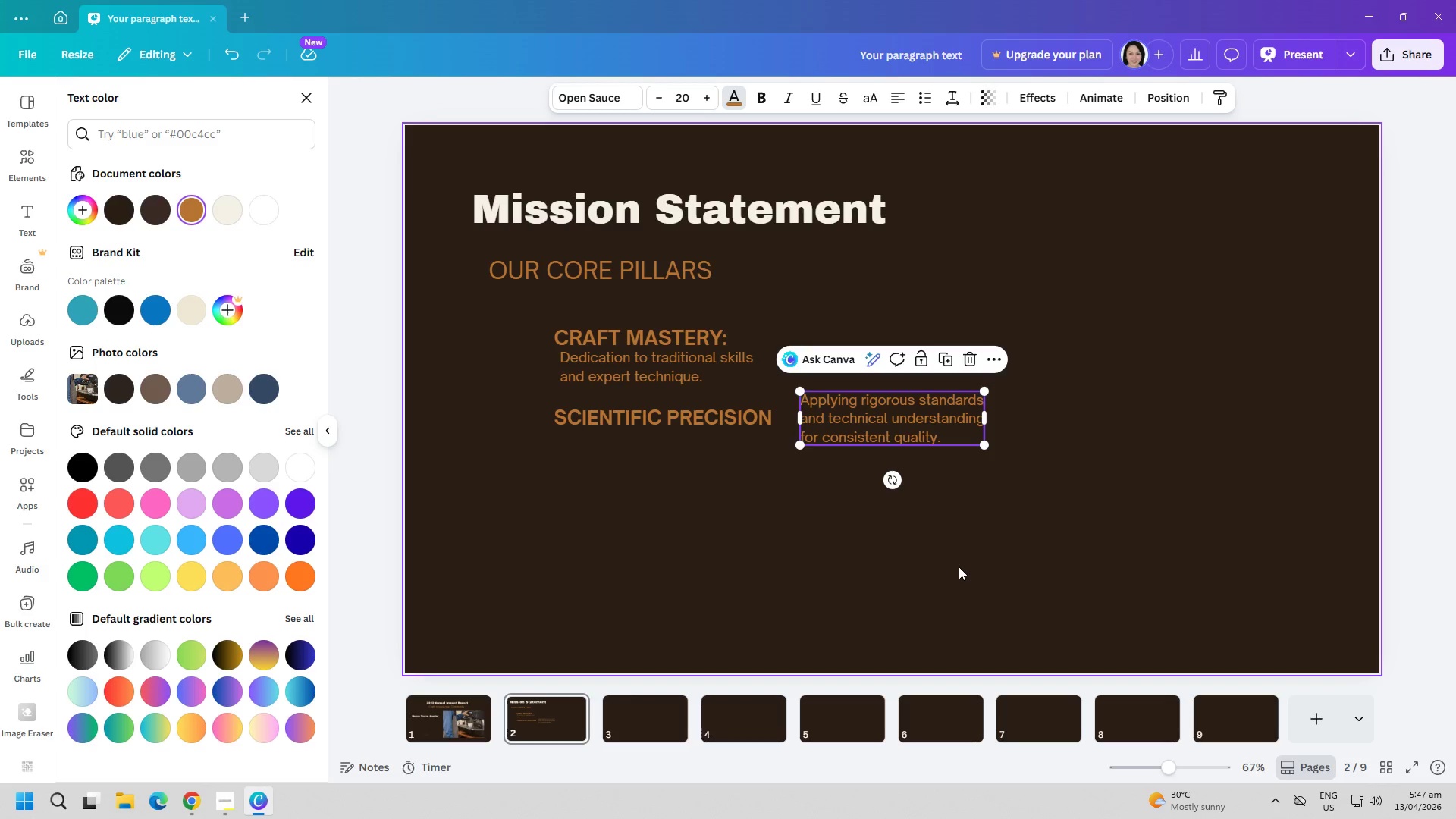 
left_click_drag(start_coordinate=[893, 428], to_coordinate=[657, 468])
 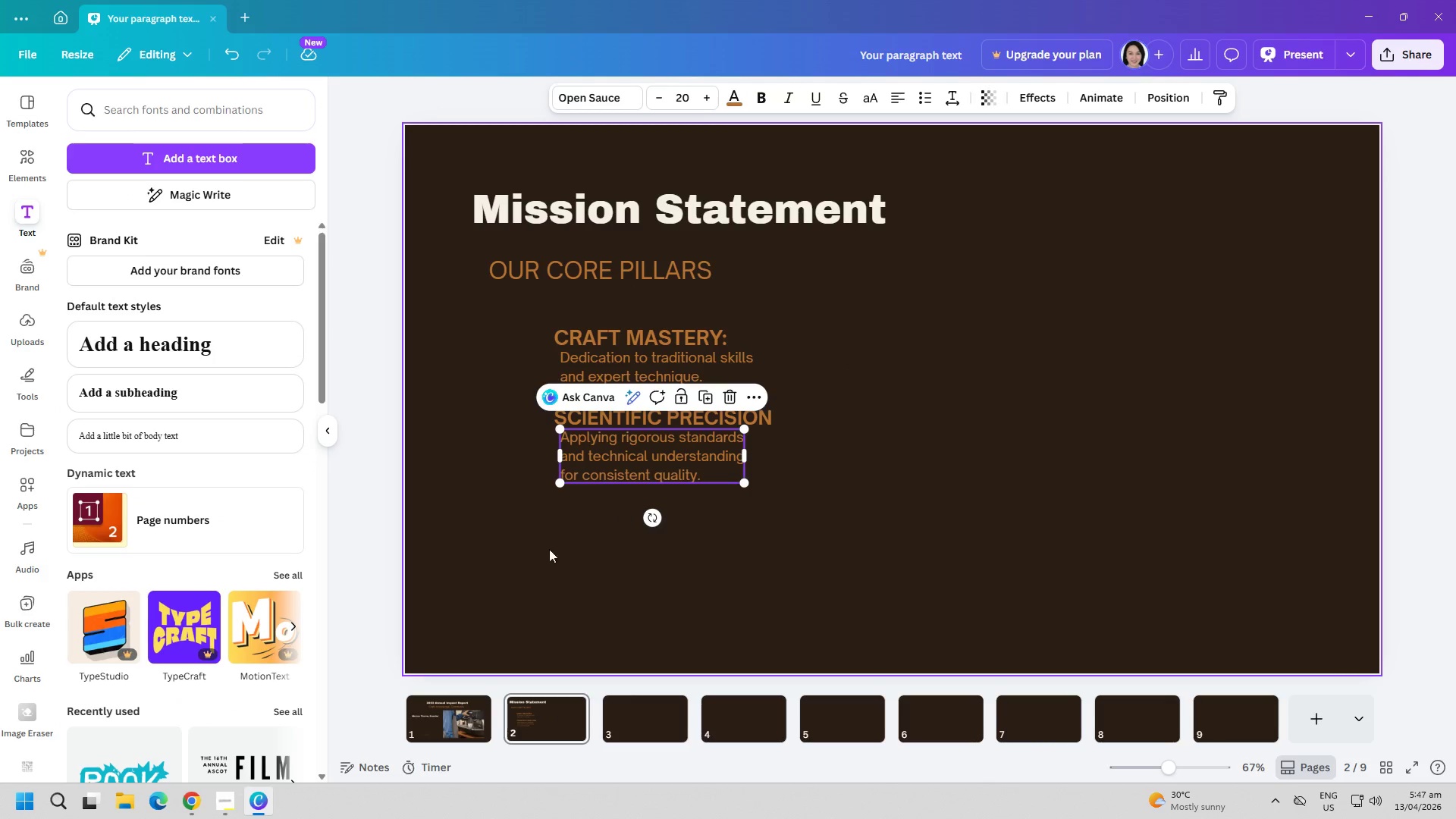 
left_click([515, 557])
 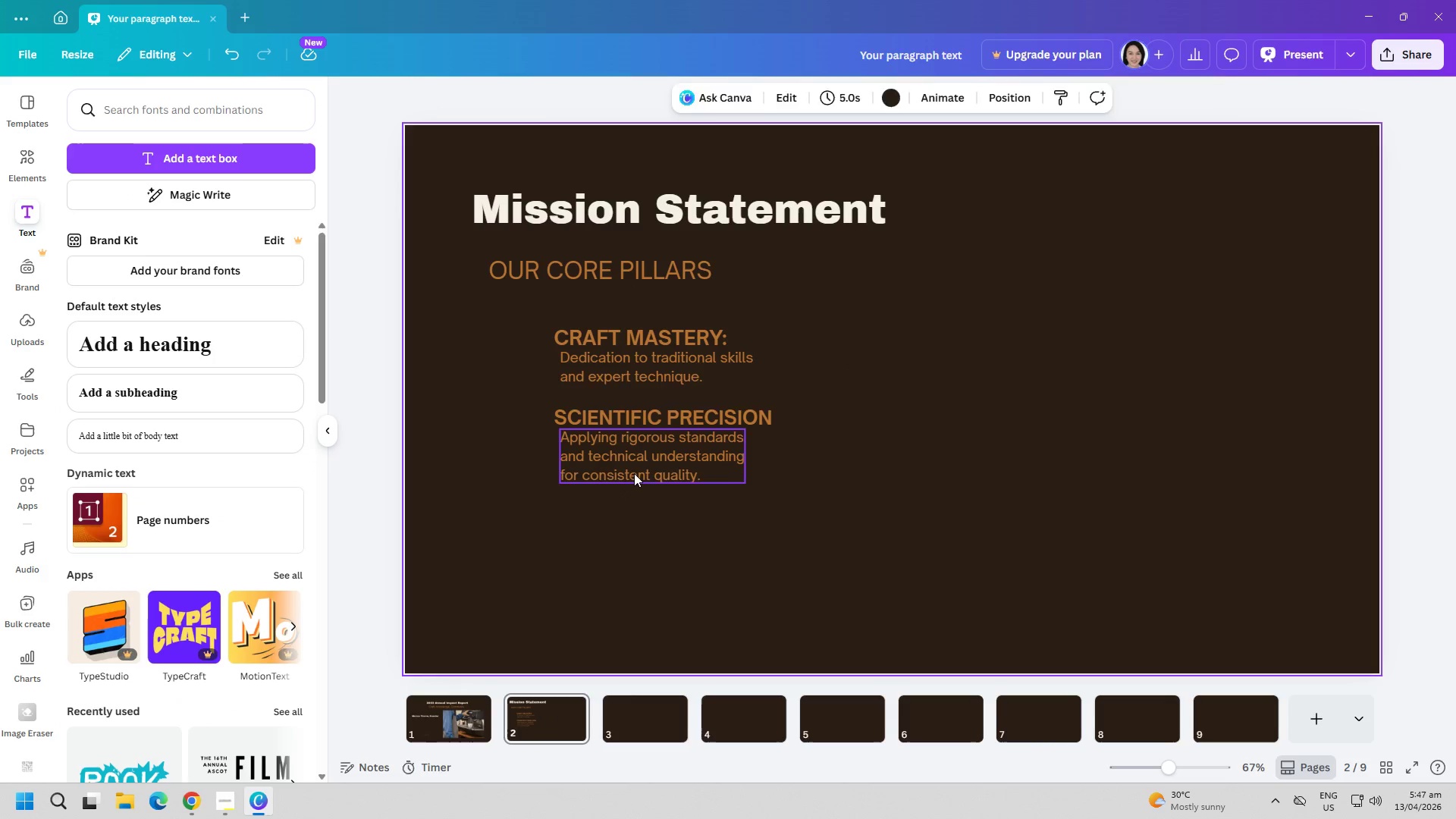 
triple_click([634, 471])
 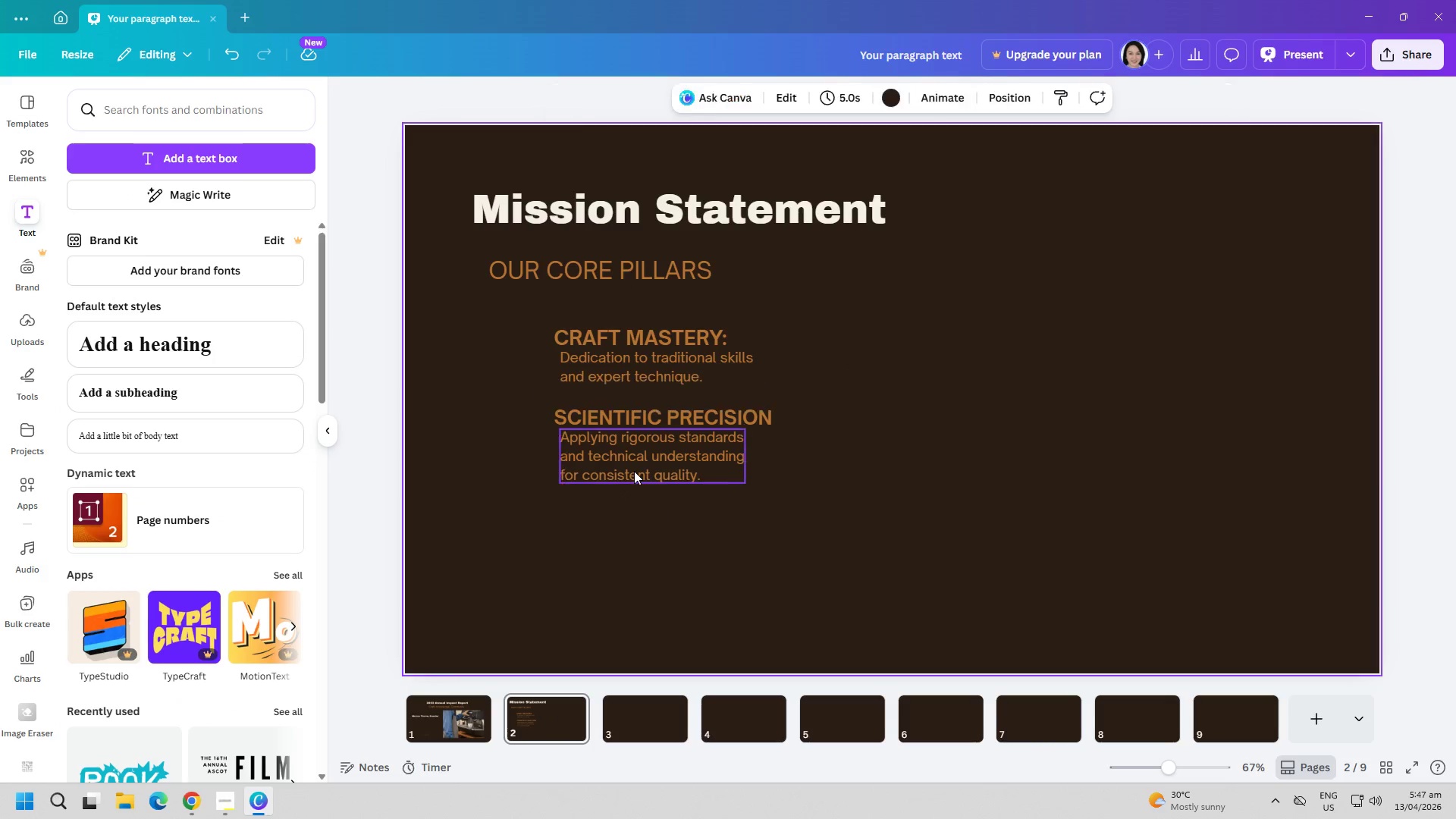 
key(Control+A)
 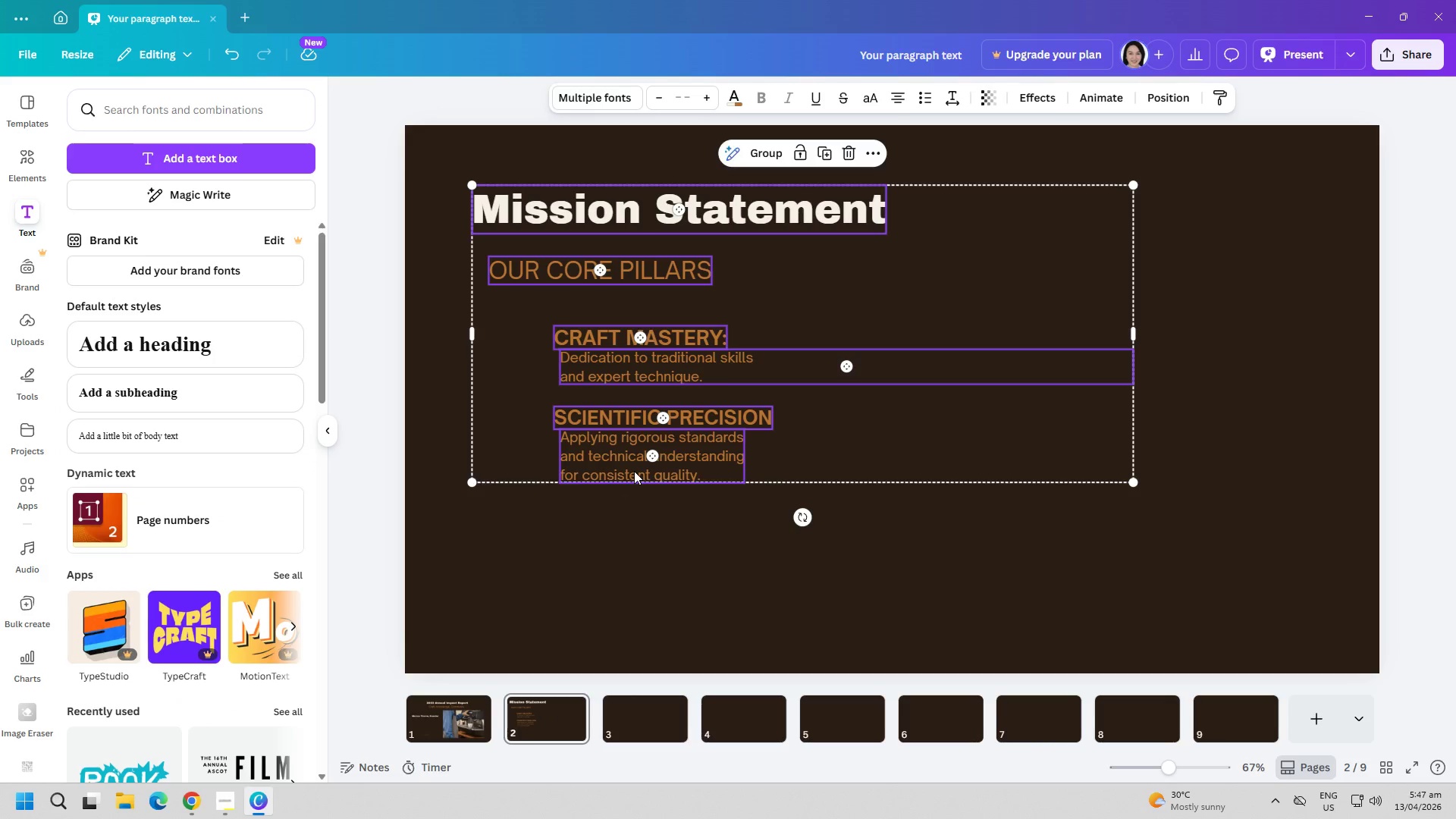 
double_click([634, 471])
 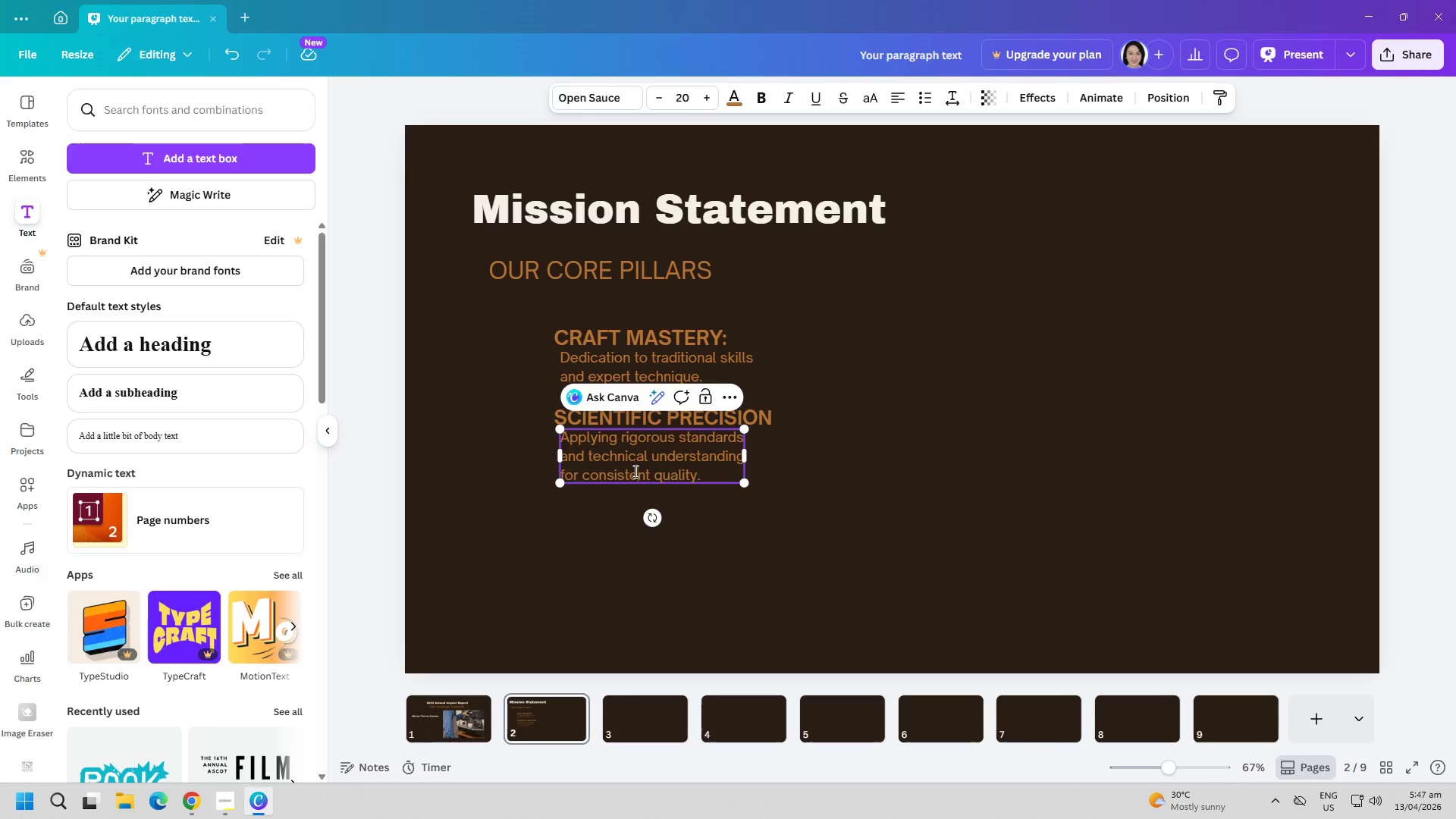 
triple_click([634, 471])
 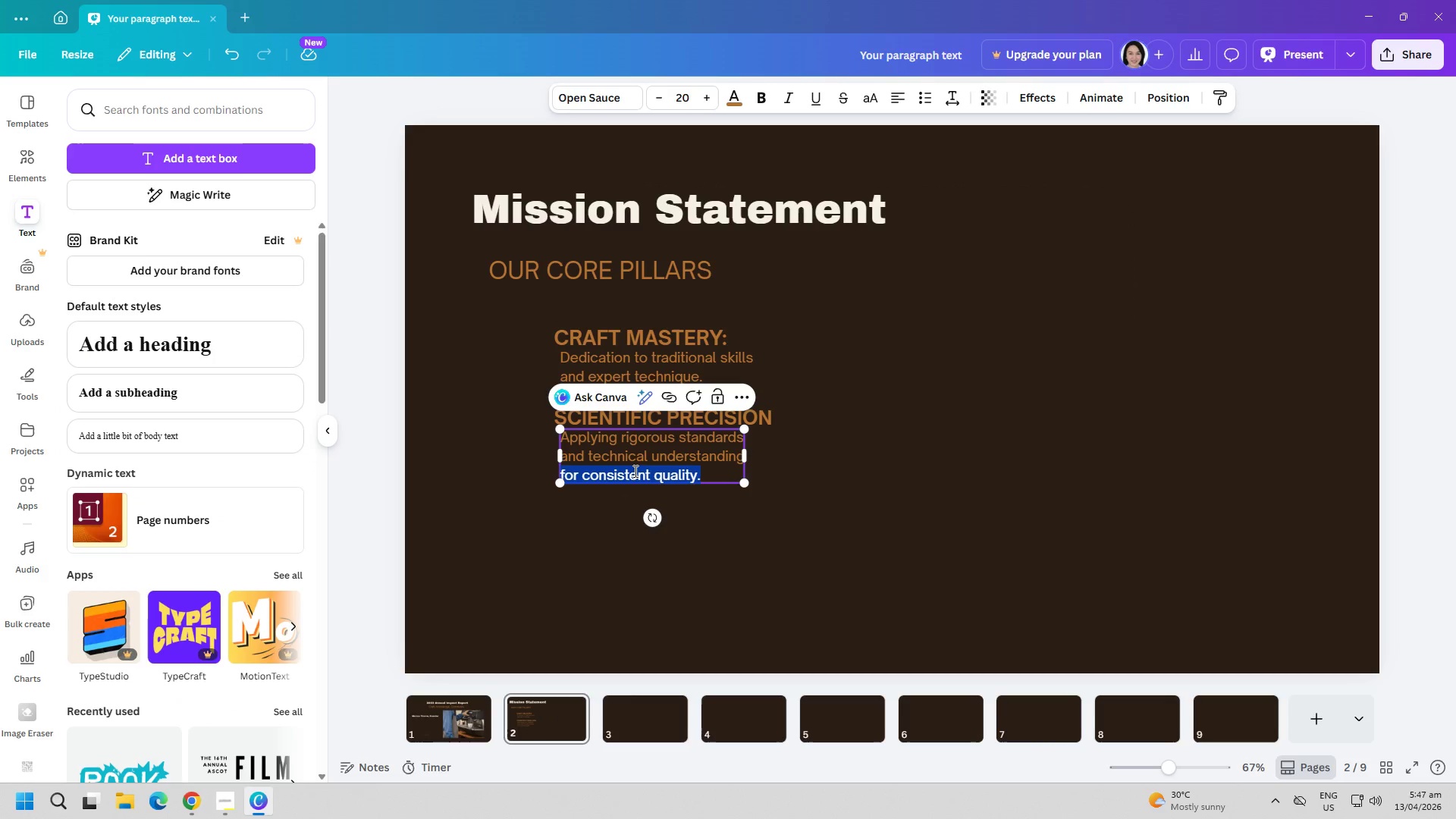 
triple_click([634, 471])
 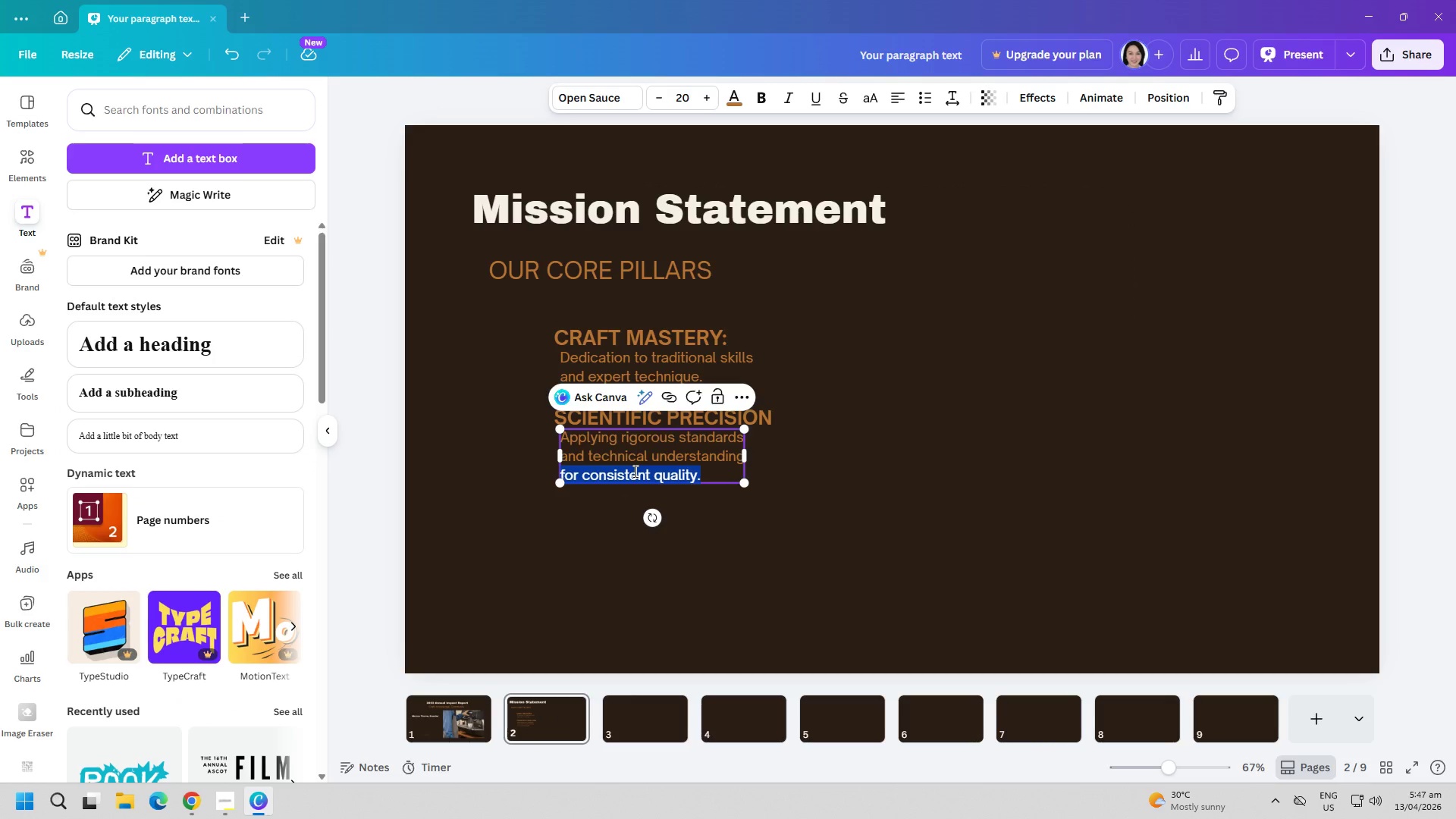 
key(Control+A)
 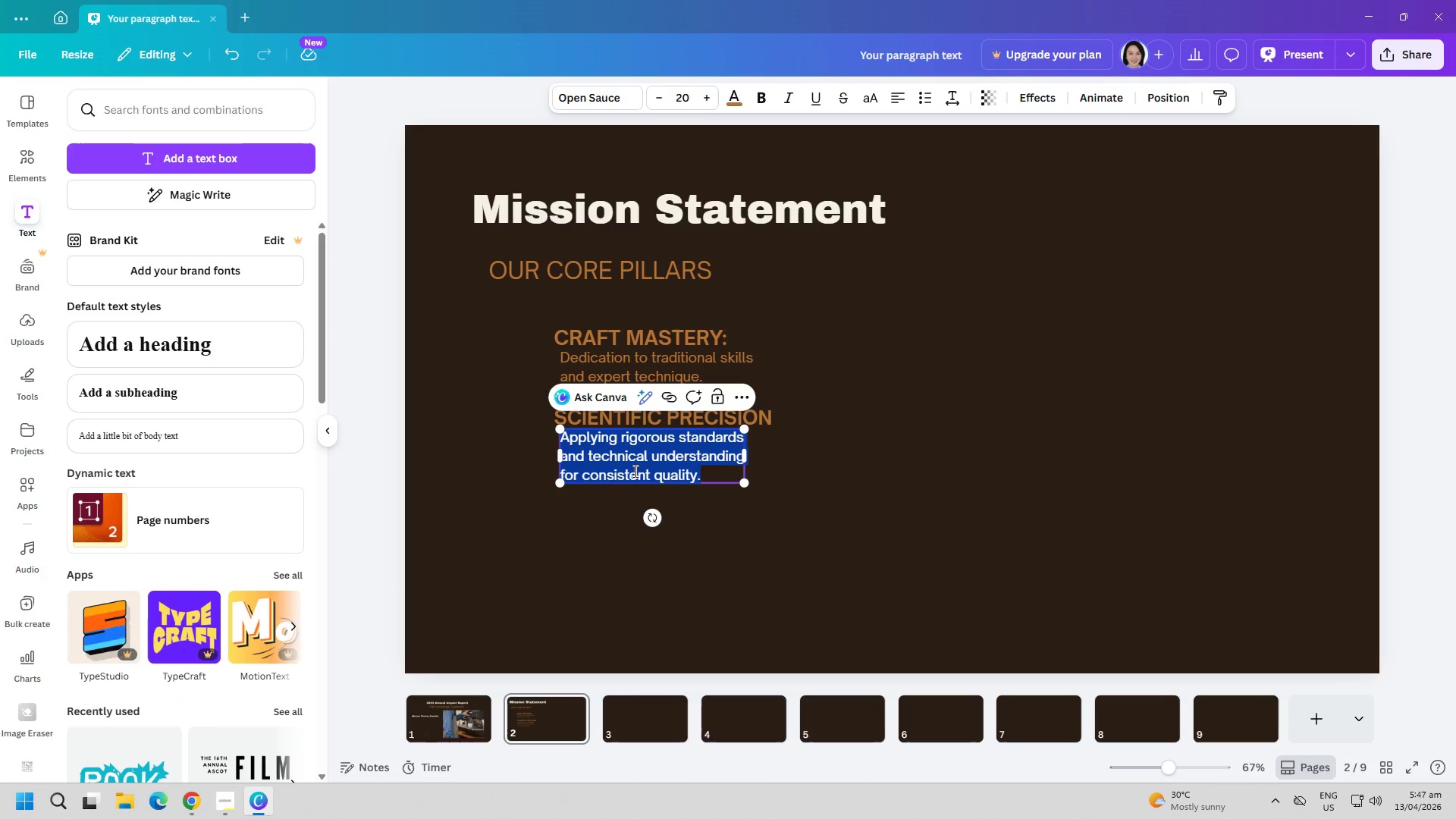 
key(Control+C)
 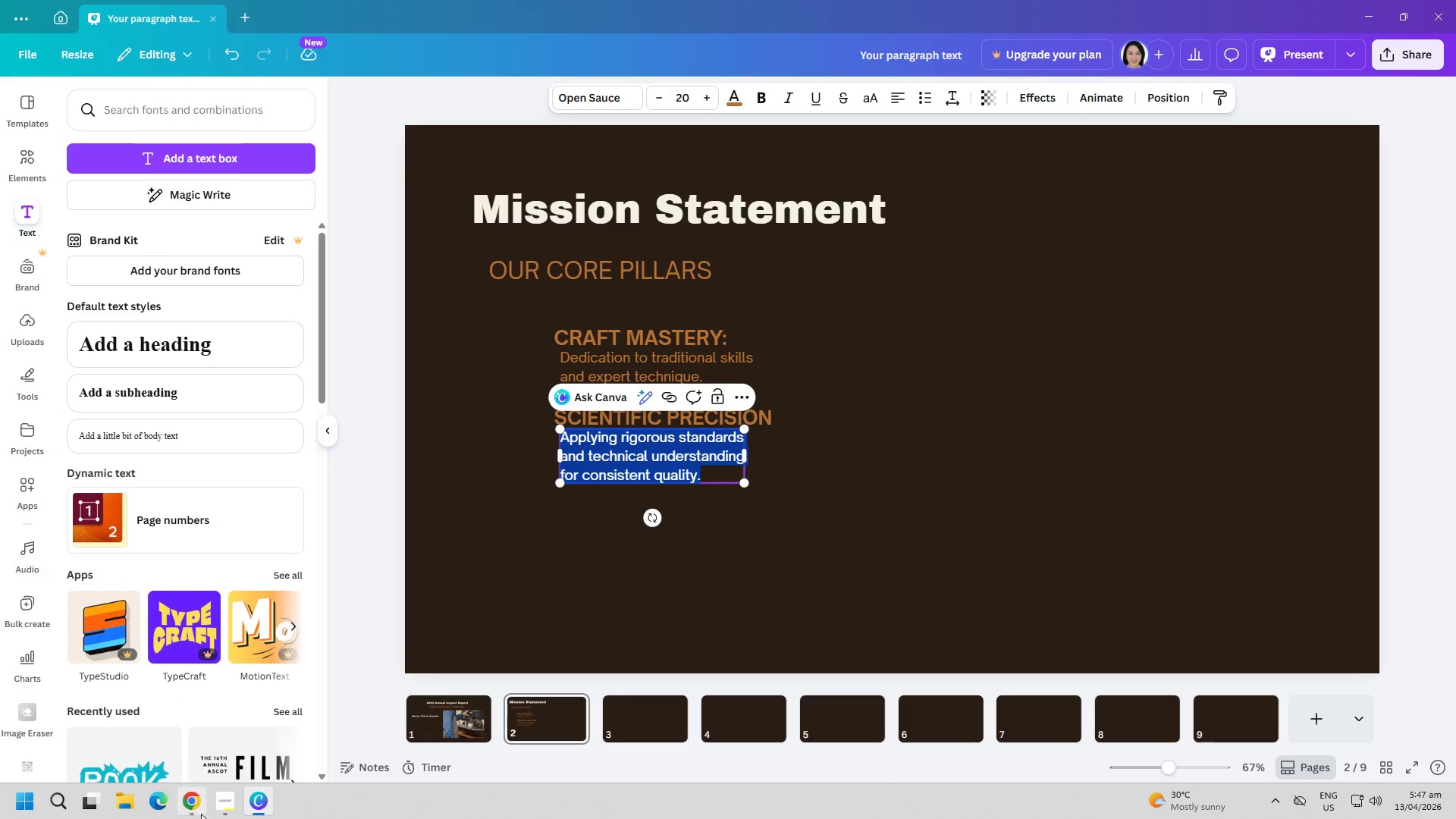 
left_click([202, 818])
 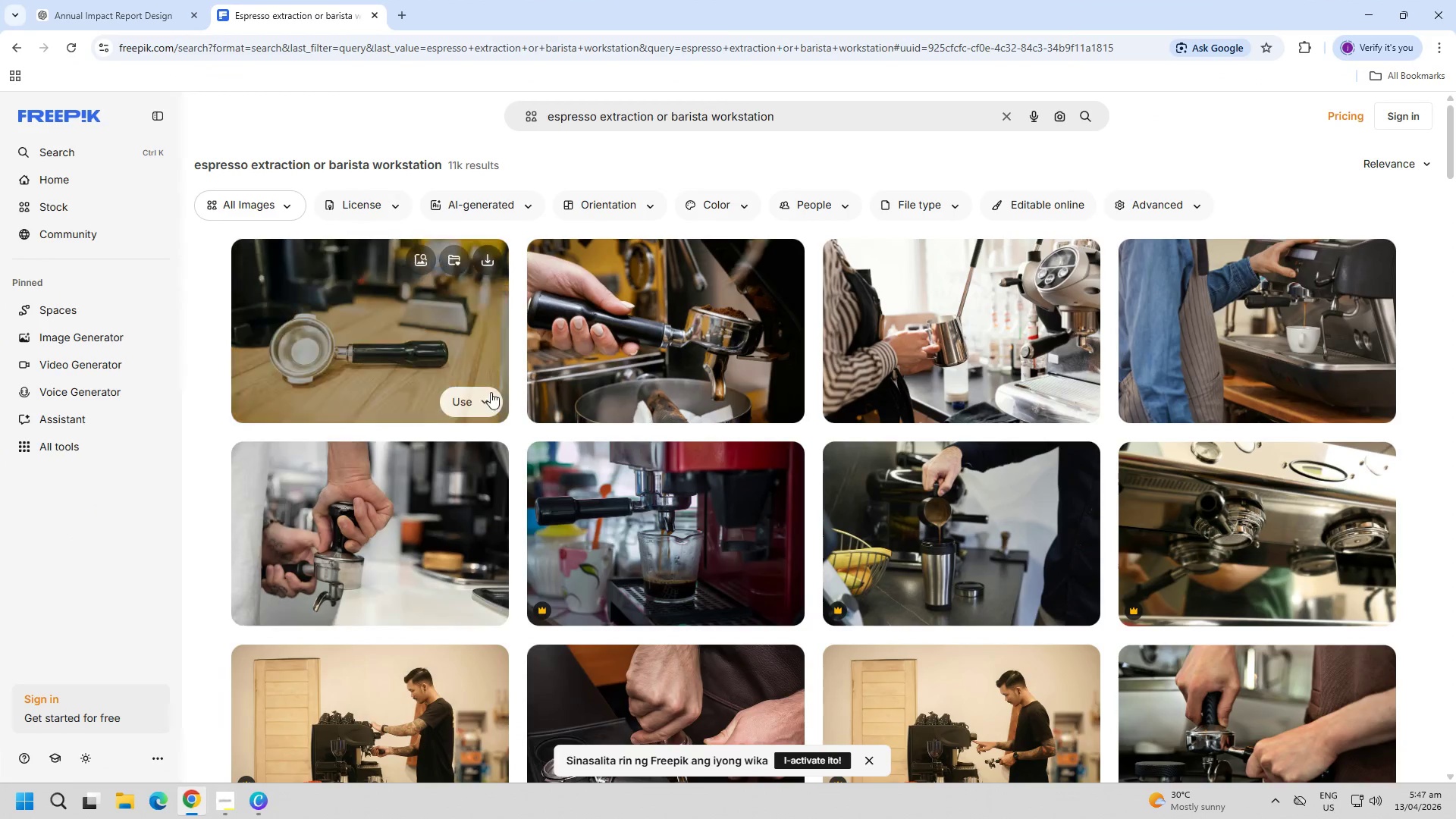 
key(Control+ControlLeft)
 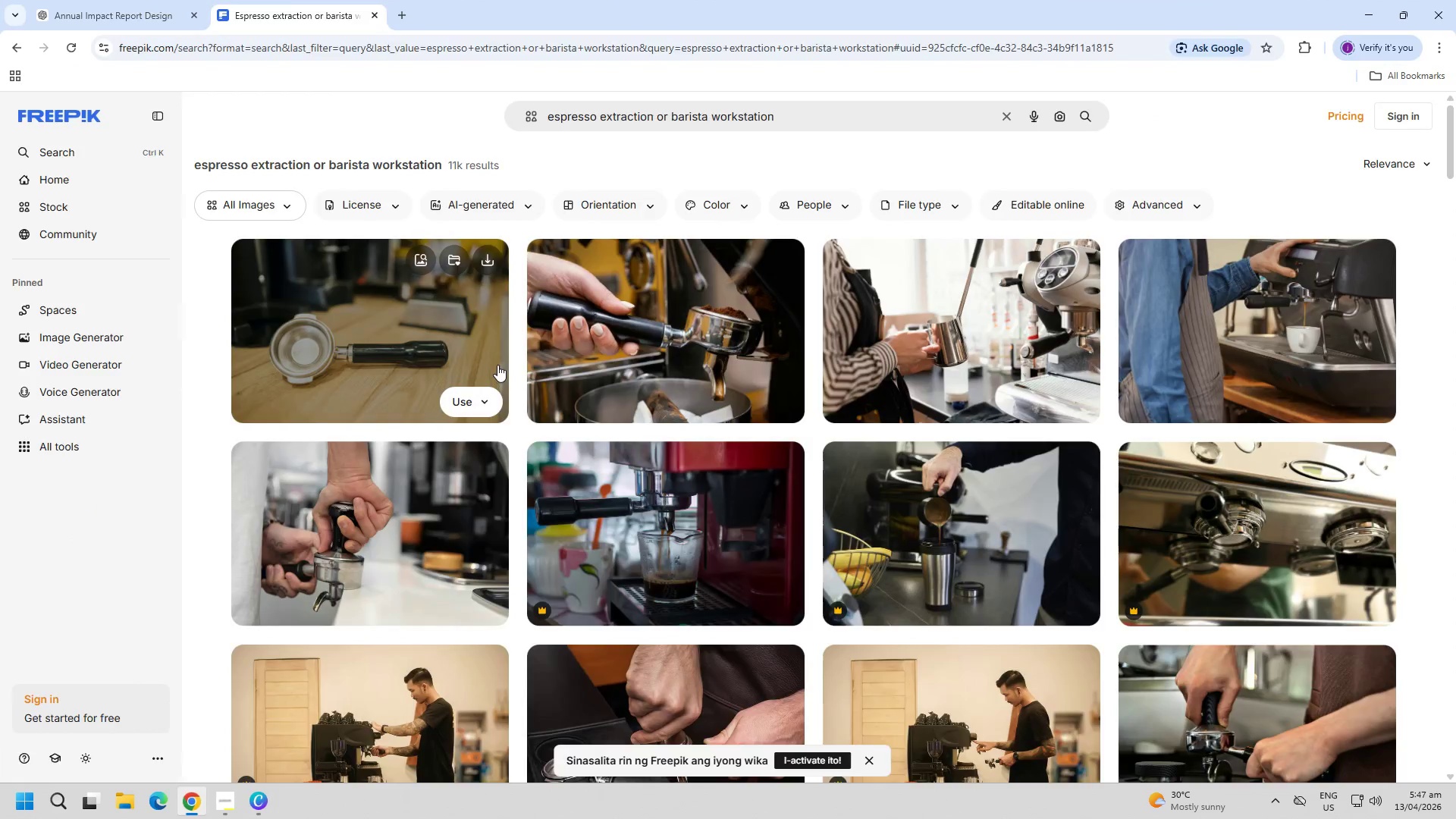 
key(Control+T)
 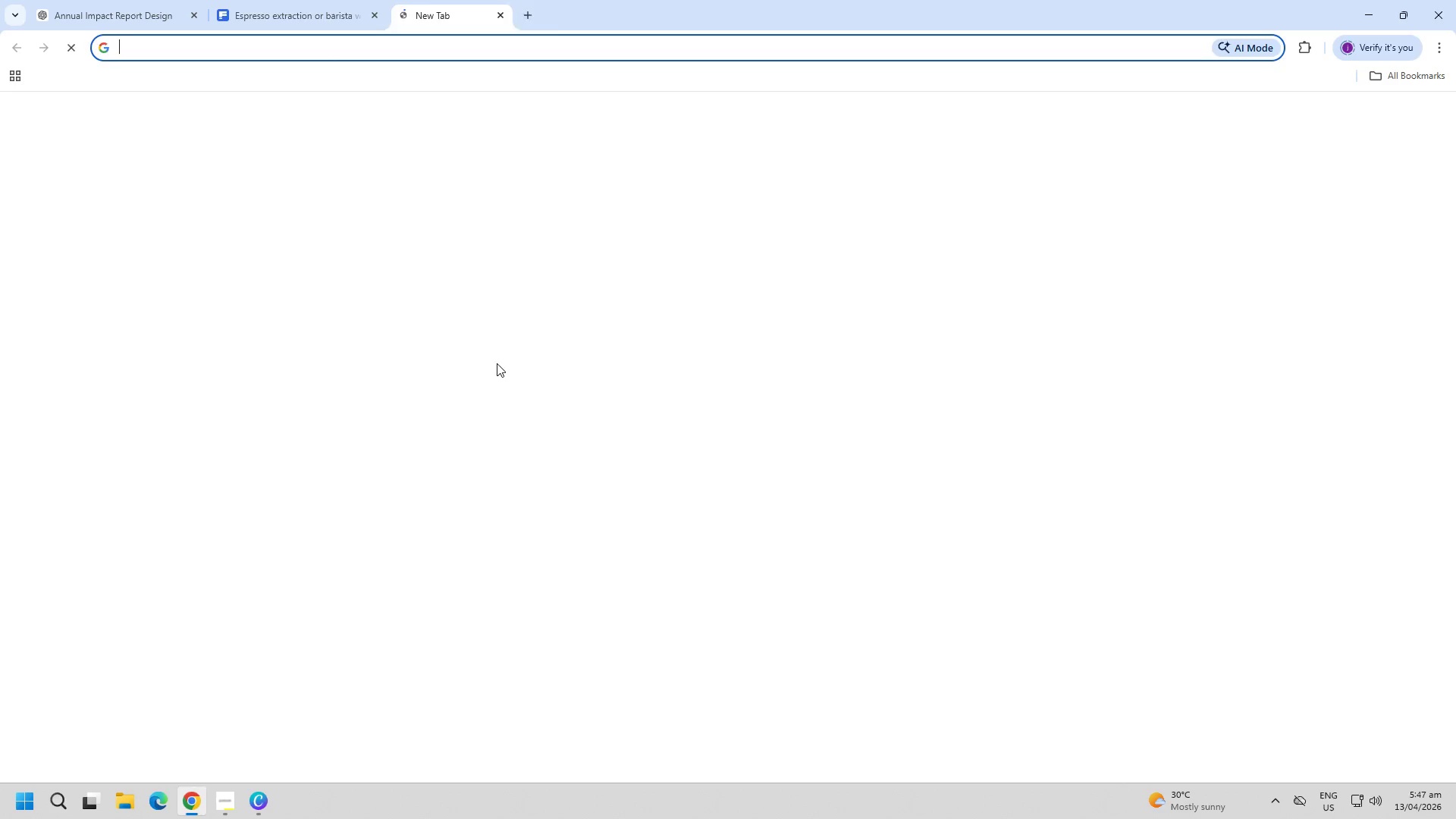 
key(G)
 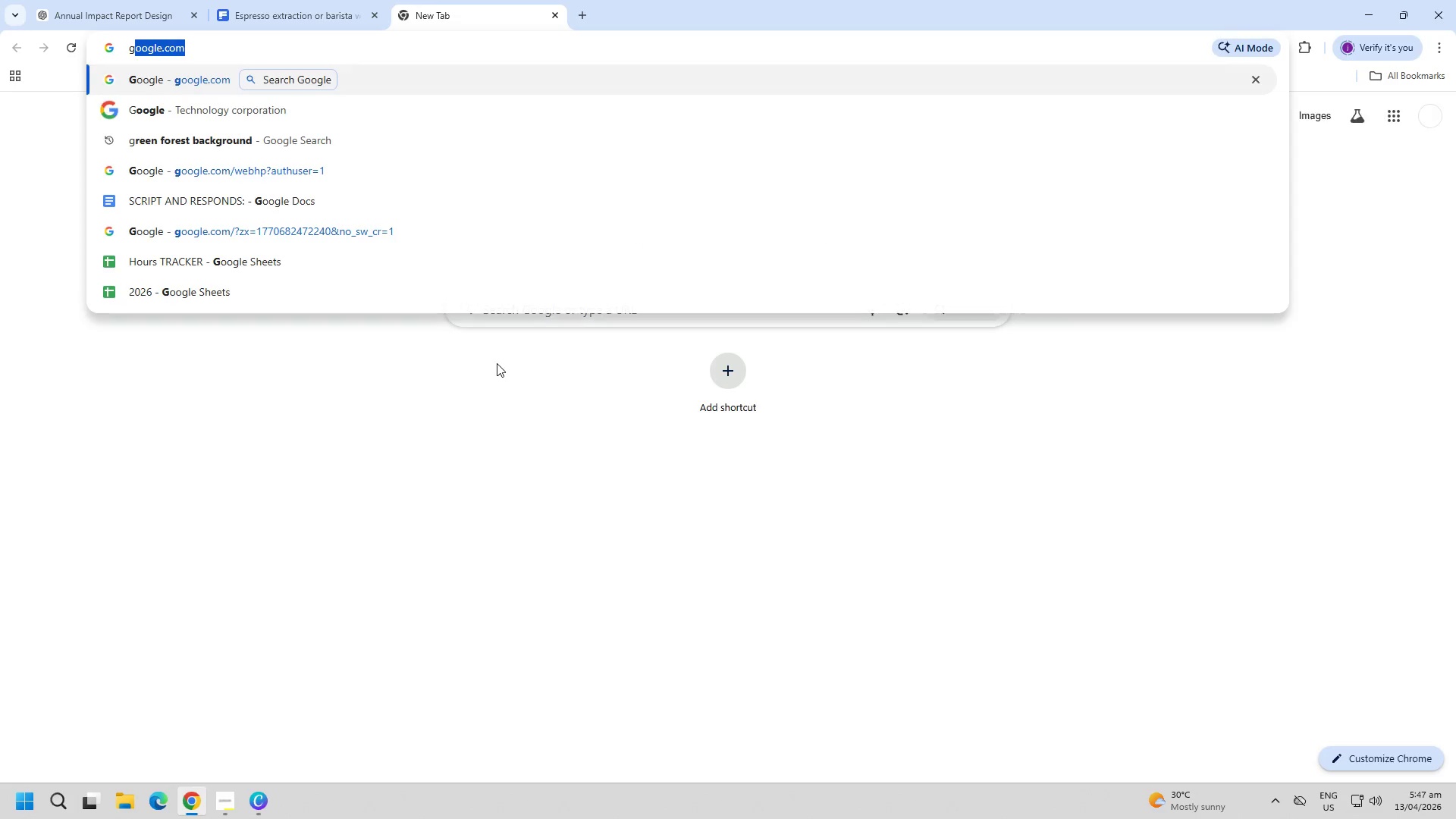 
key(Enter)
 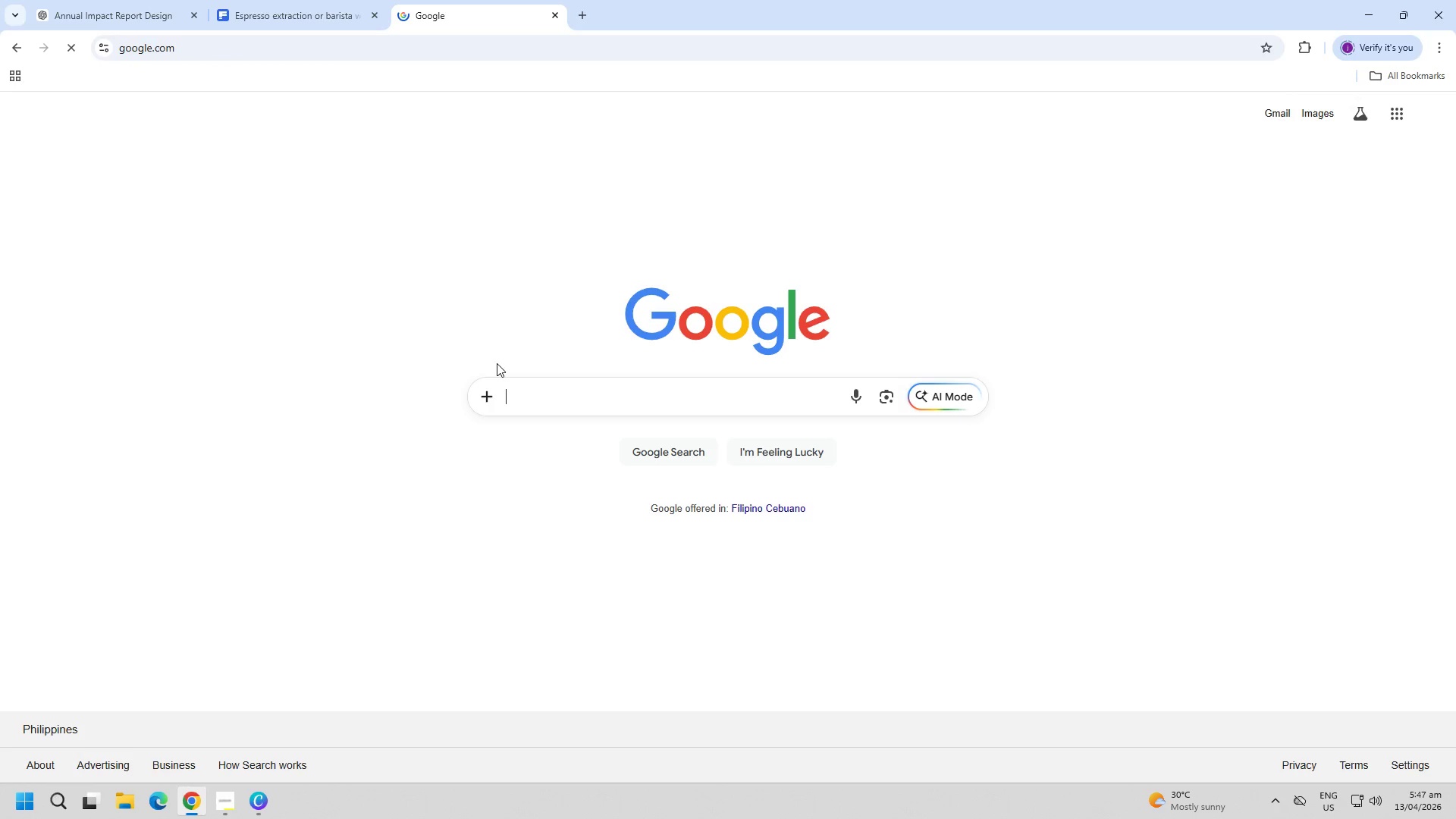 
key(Control+ControlLeft)
 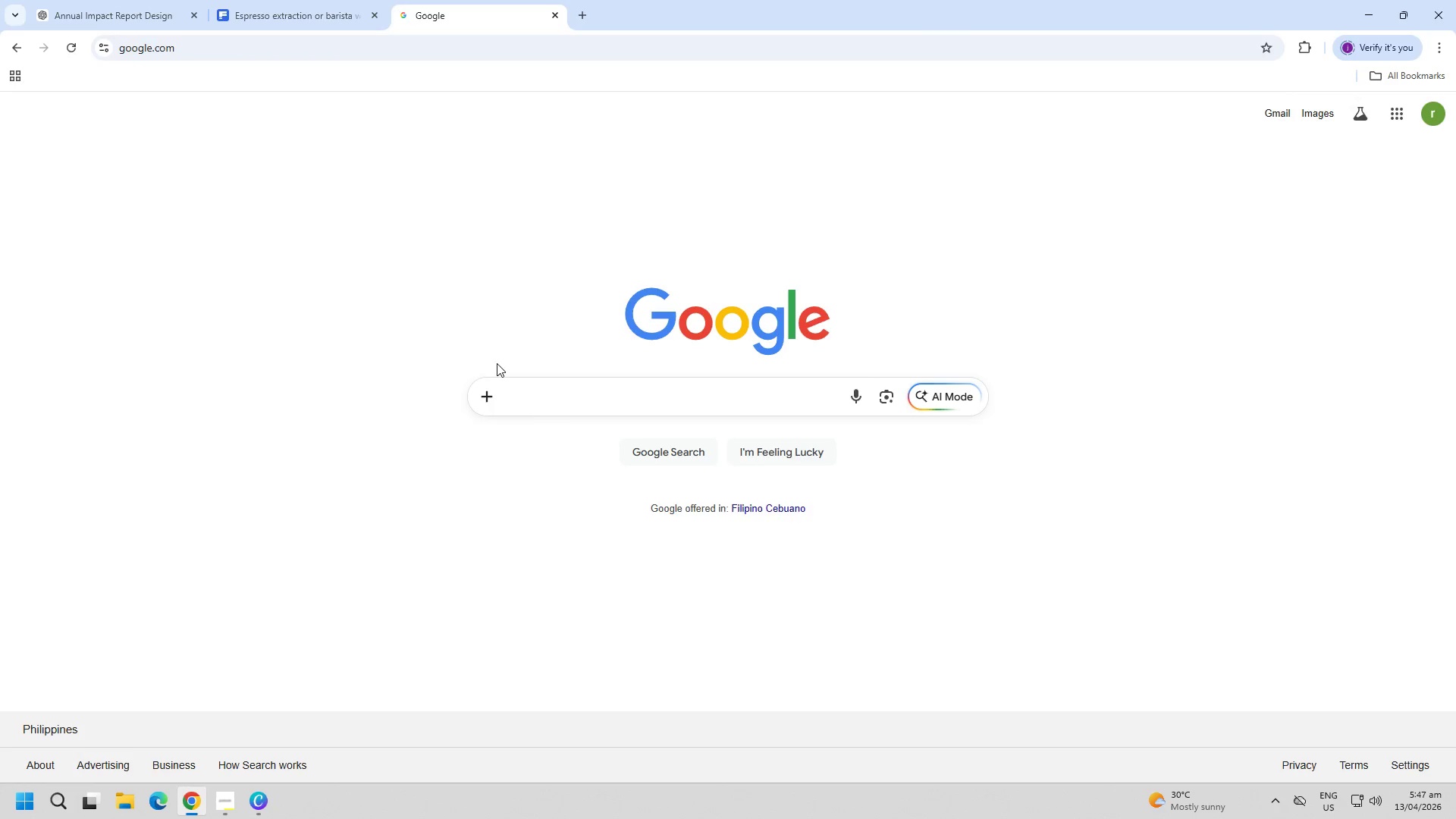 
key(Control+V)
 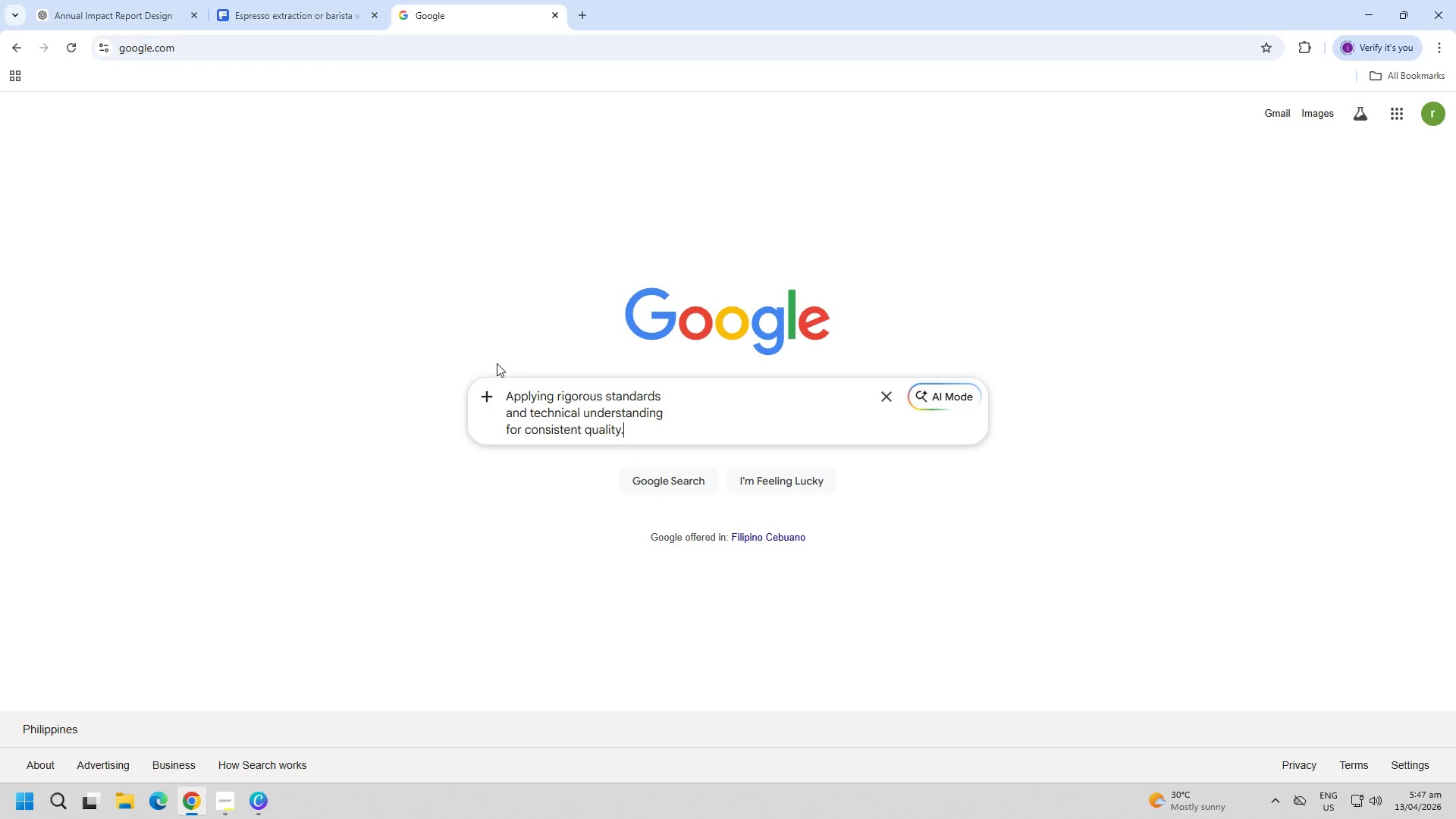 
type( right a)
key(Backspace)
type(spelling)
 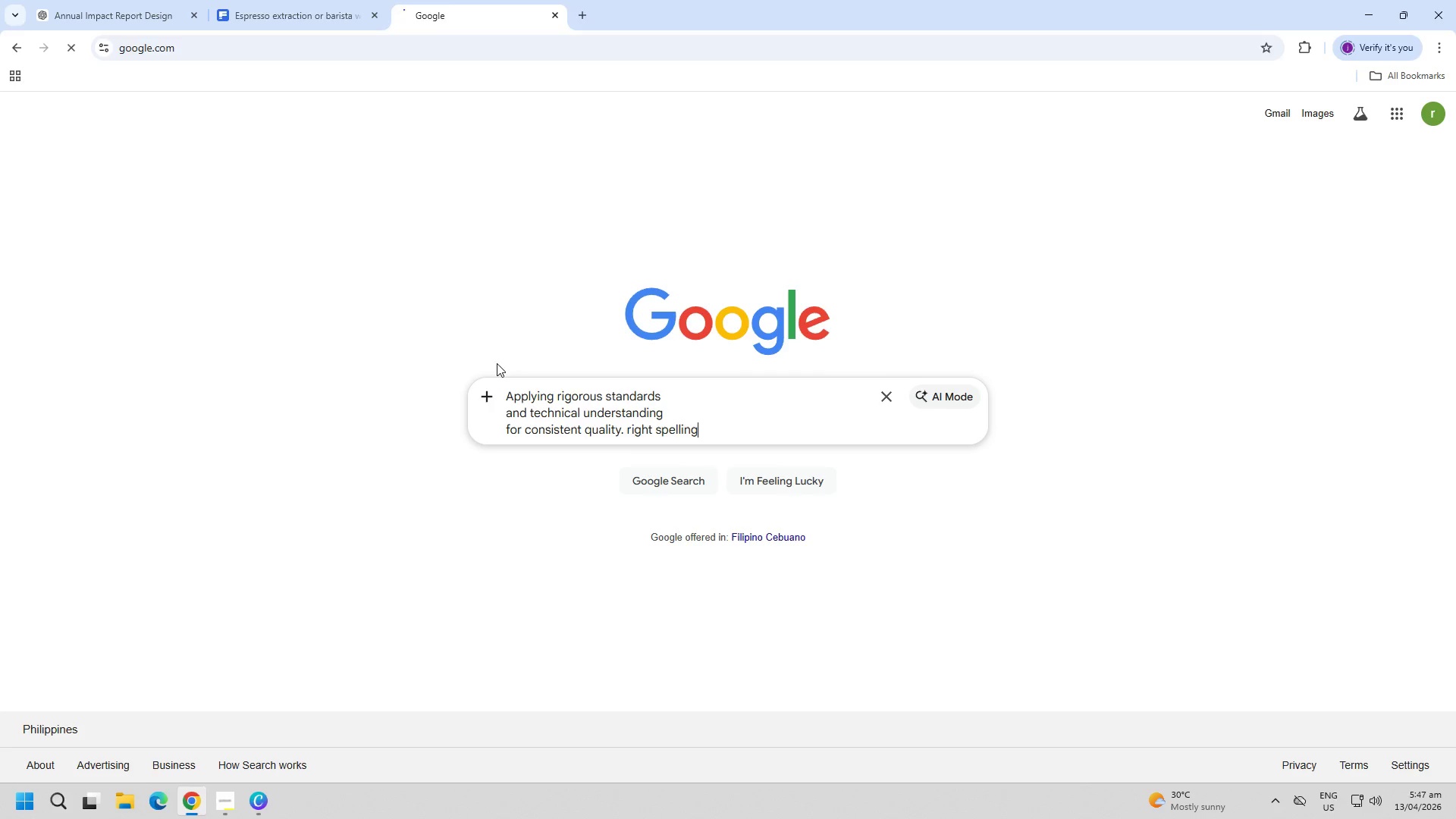 
key(Enter)
 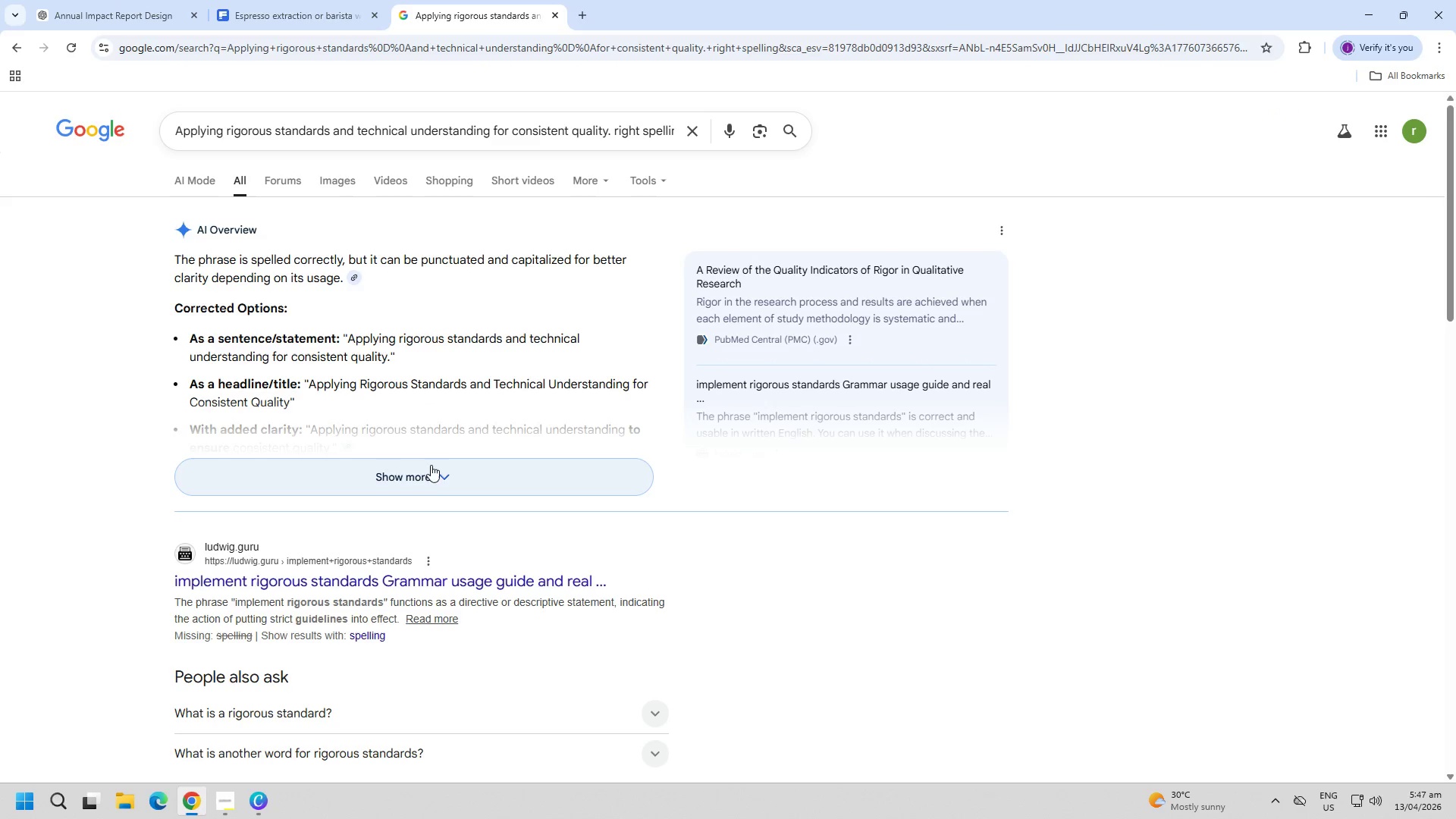 
wait(9.81)
 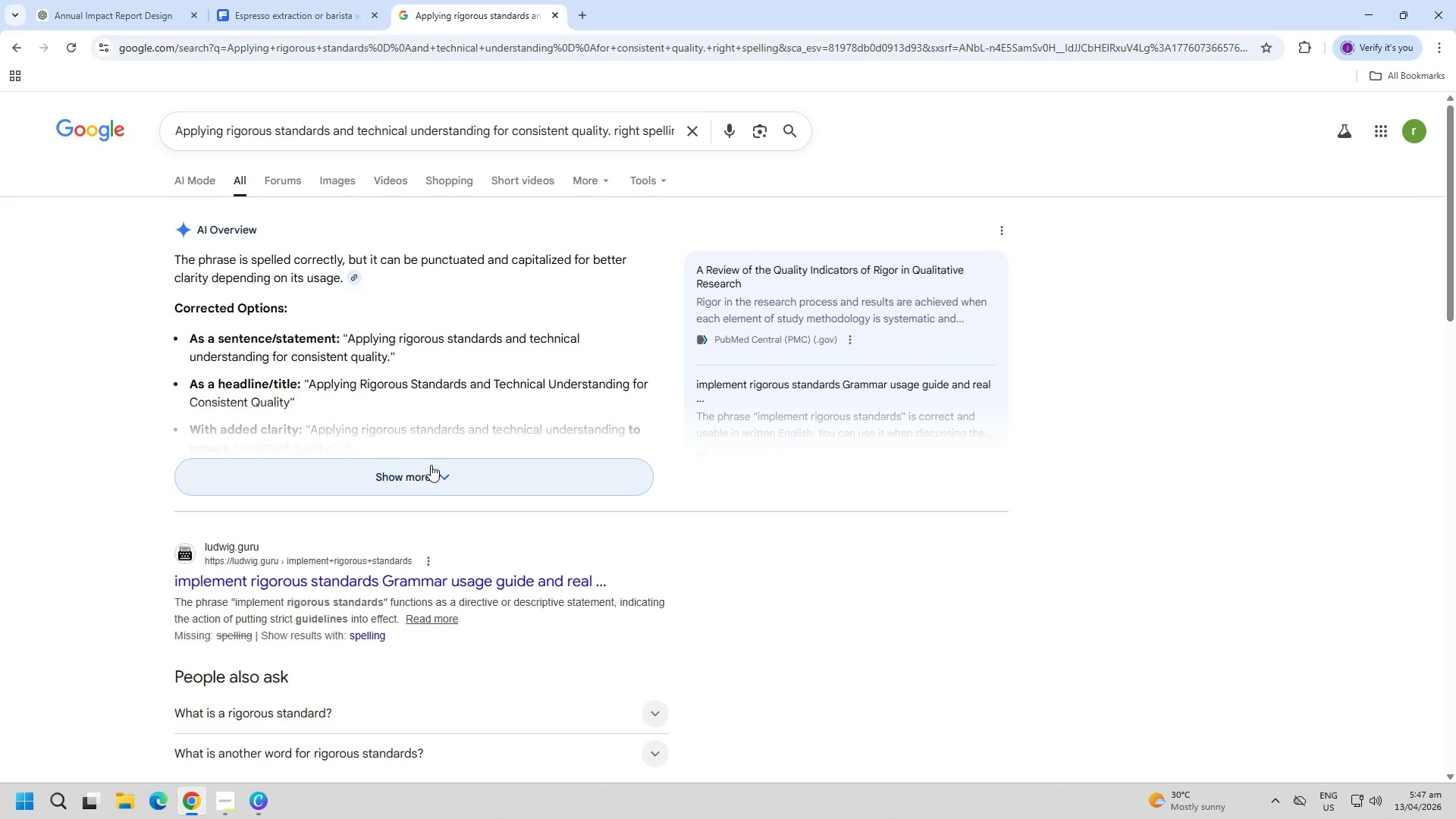 
left_click([423, 463])
 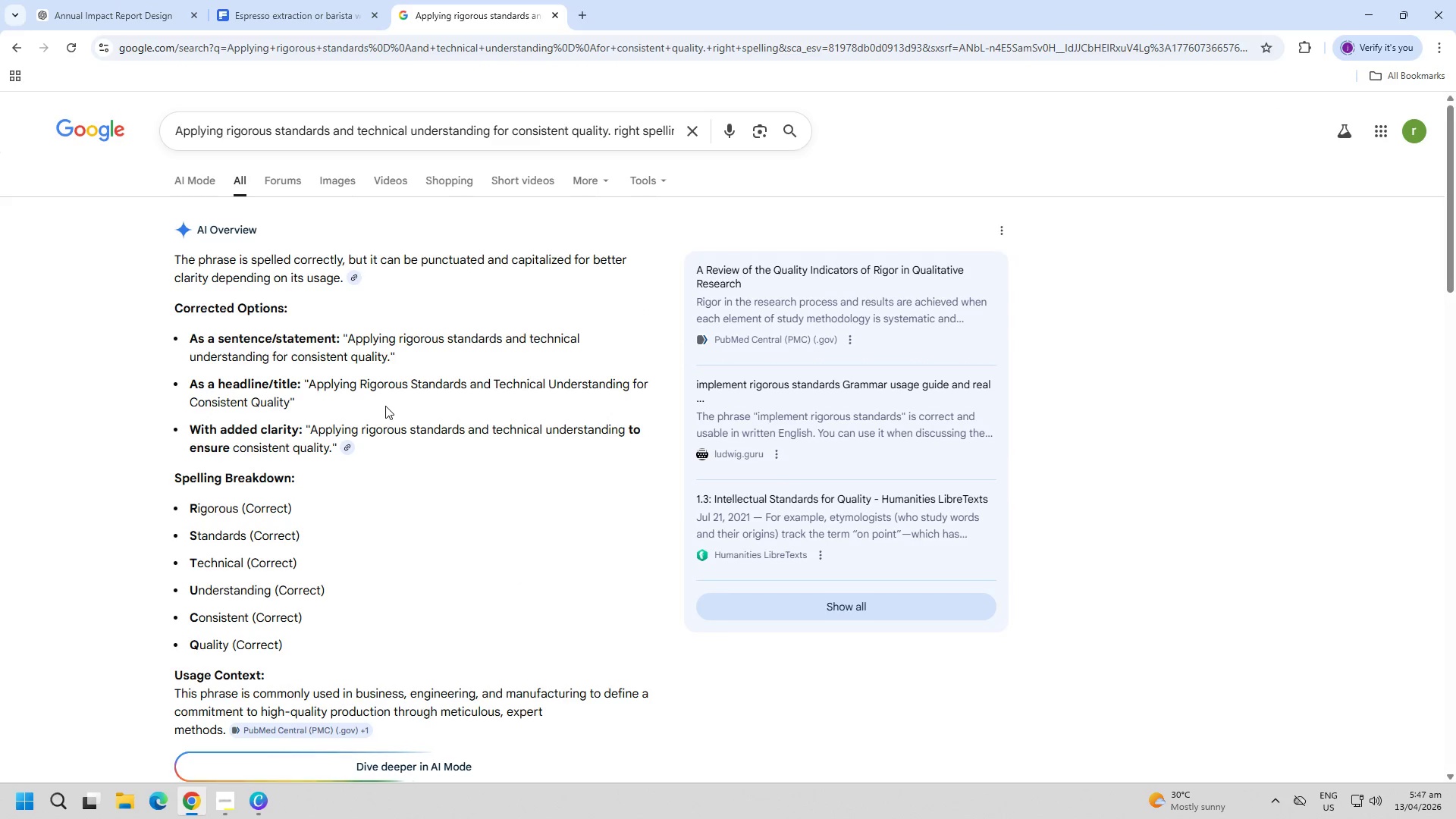 
mouse_move([361, 450])
 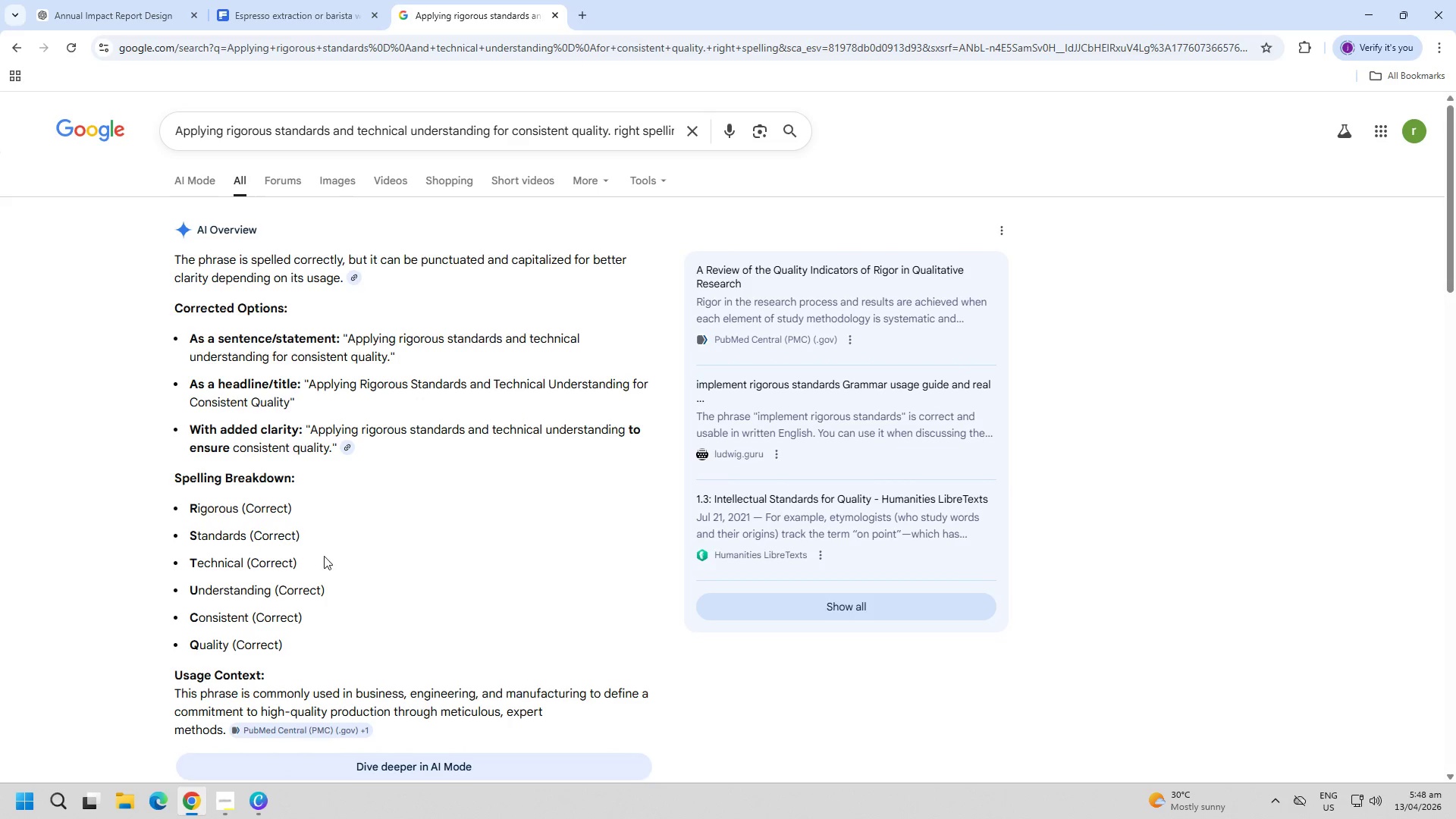 
wait(7.62)
 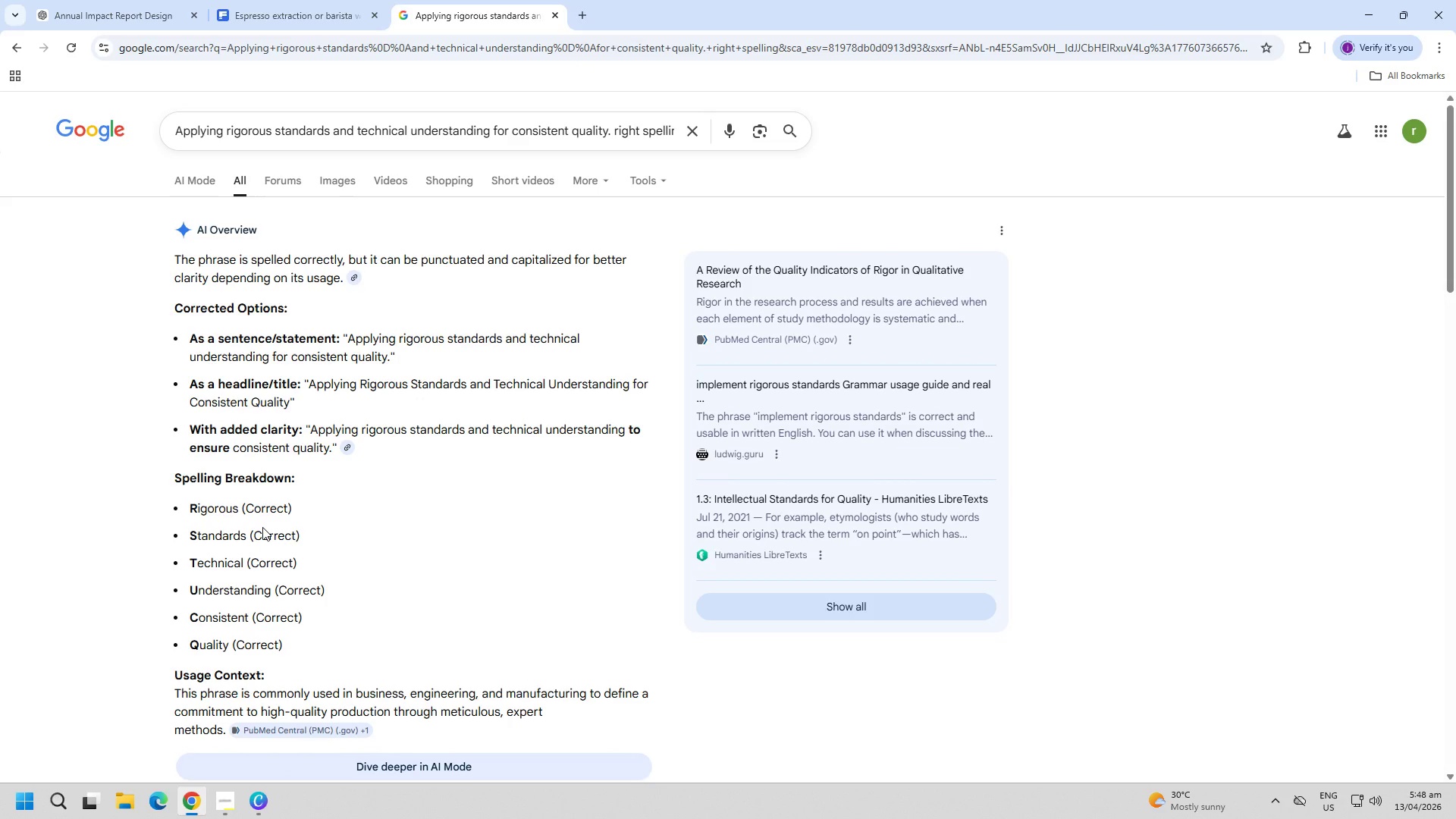 
left_click([1370, 17])
 